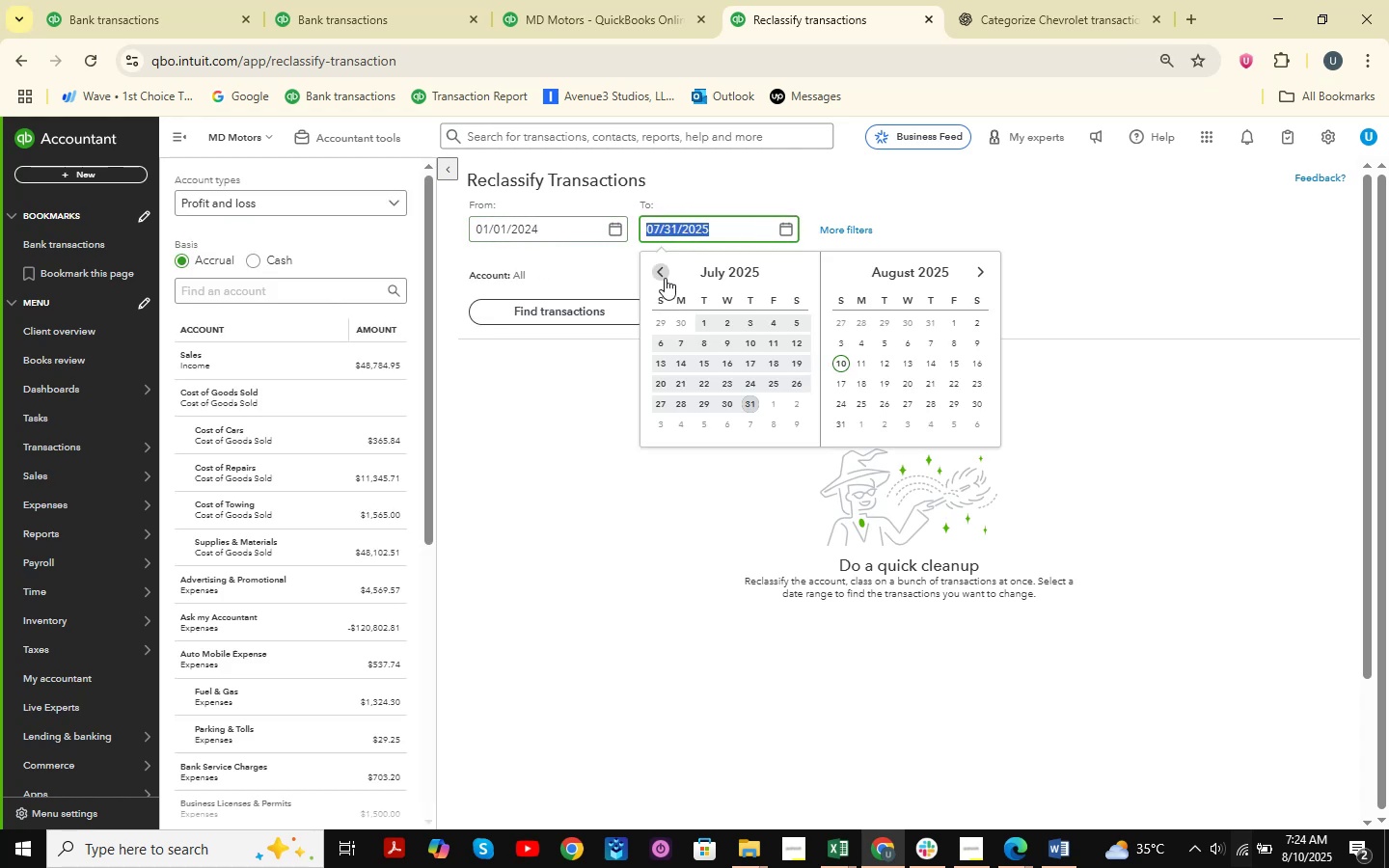 
double_click([664, 278])
 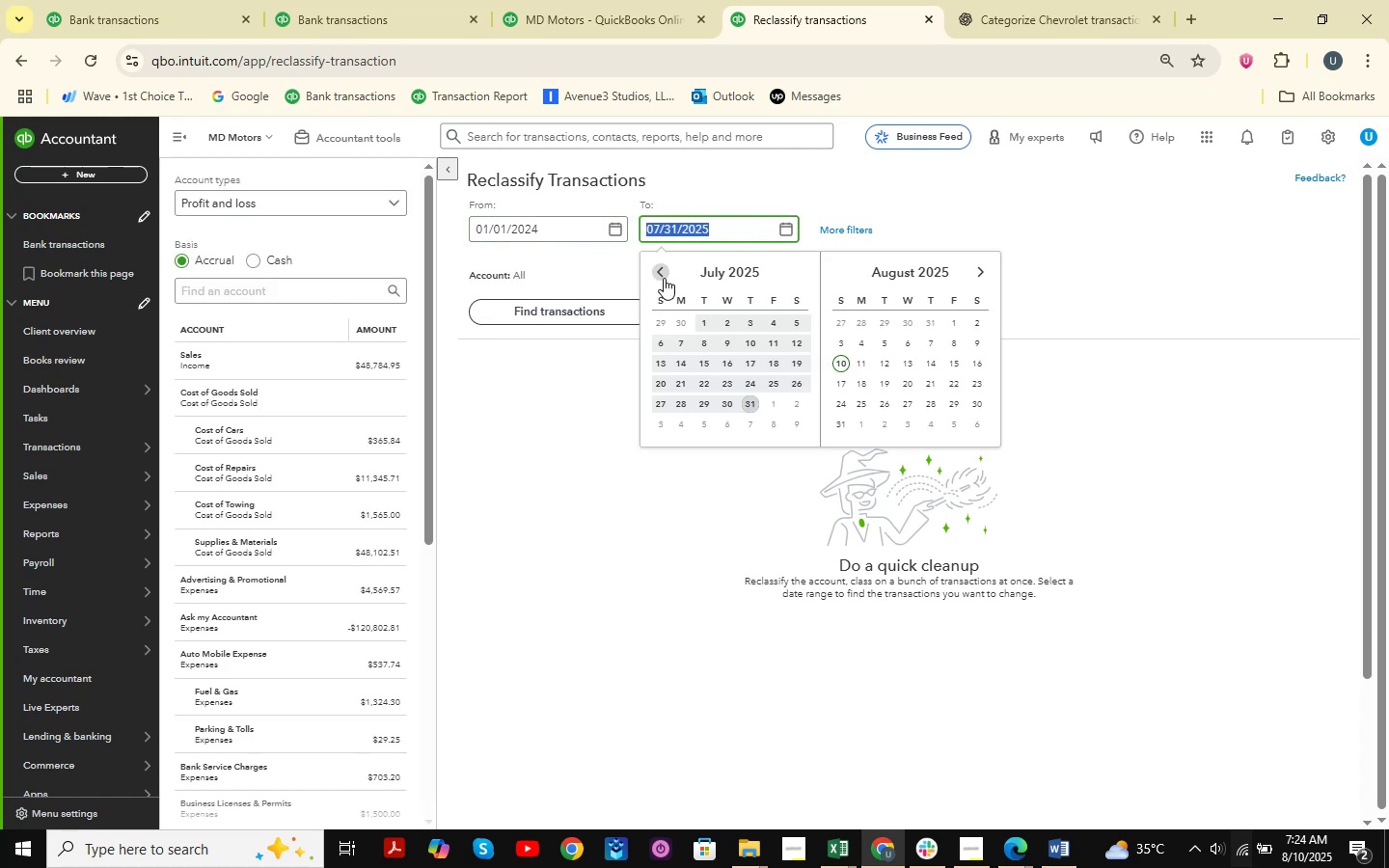 
triple_click([664, 278])
 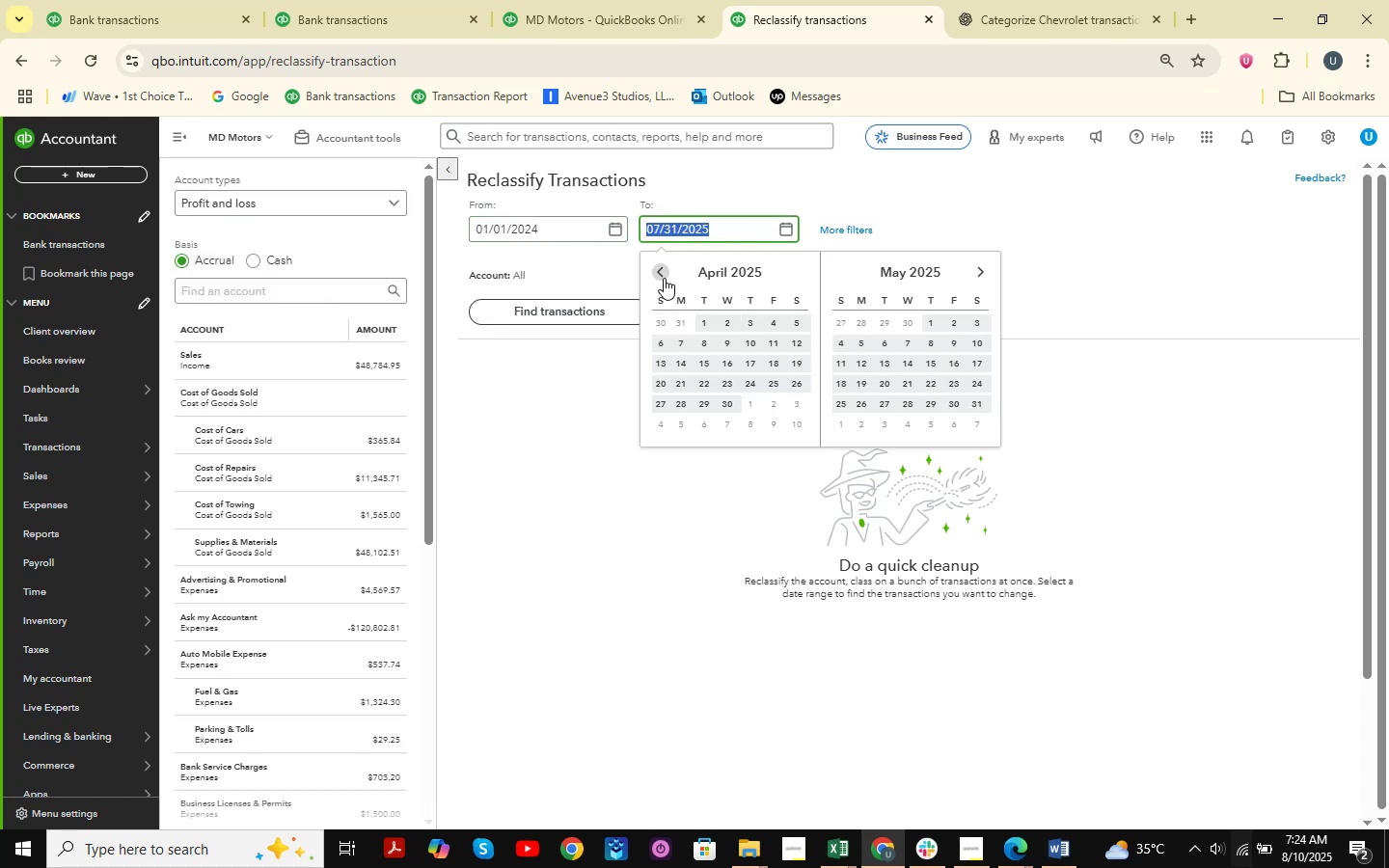 
triple_click([664, 278])
 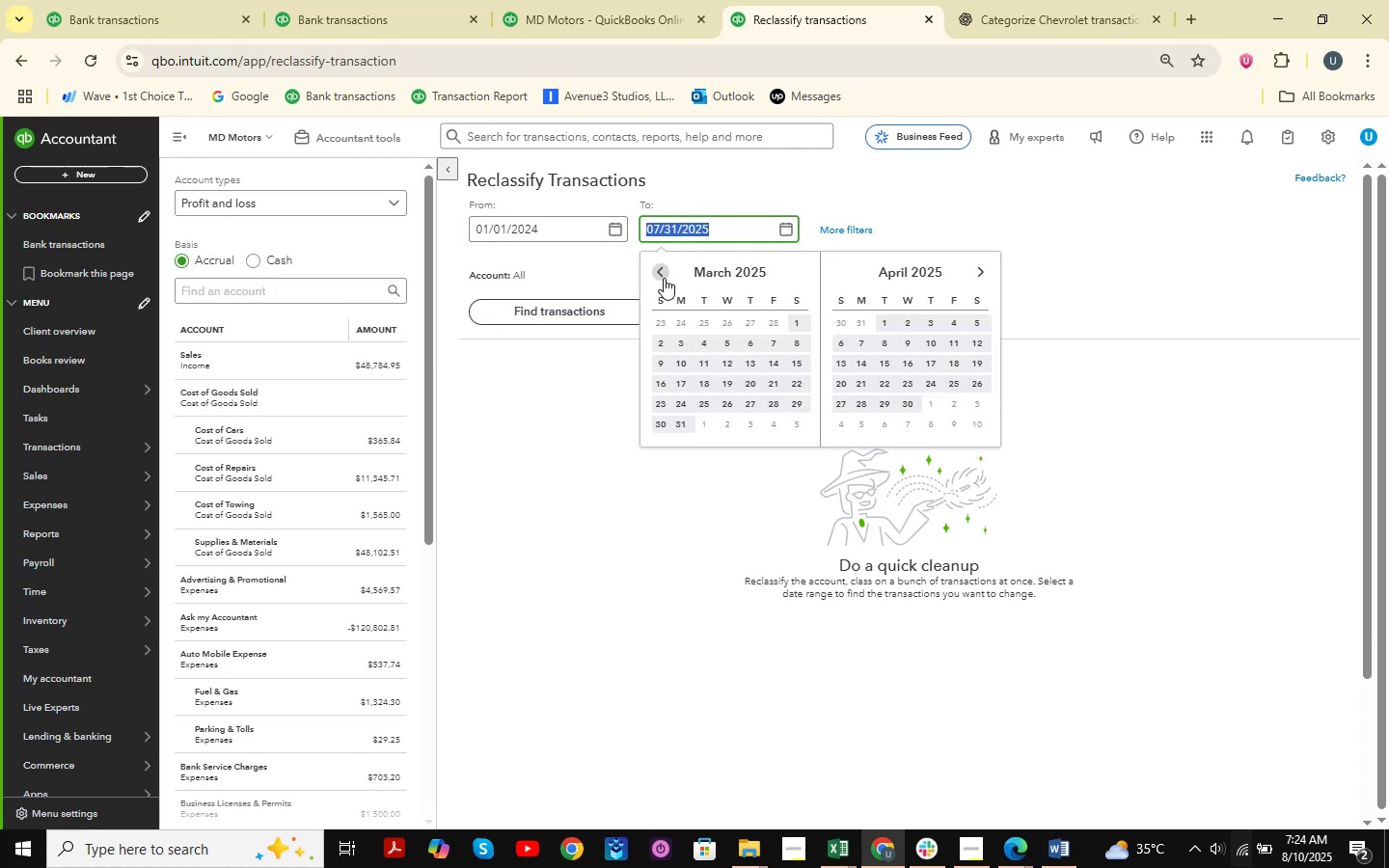 
triple_click([664, 278])
 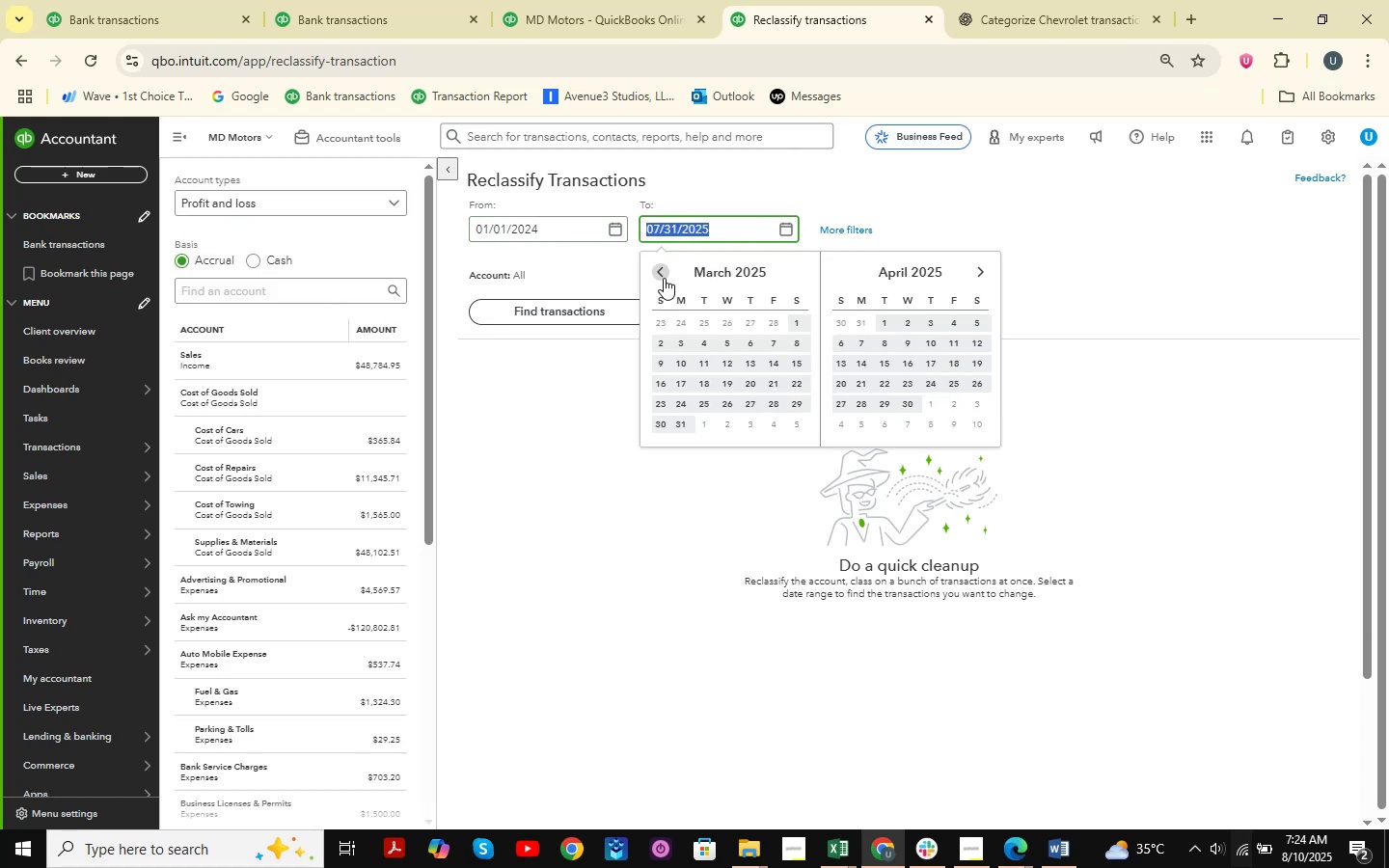 
triple_click([664, 278])
 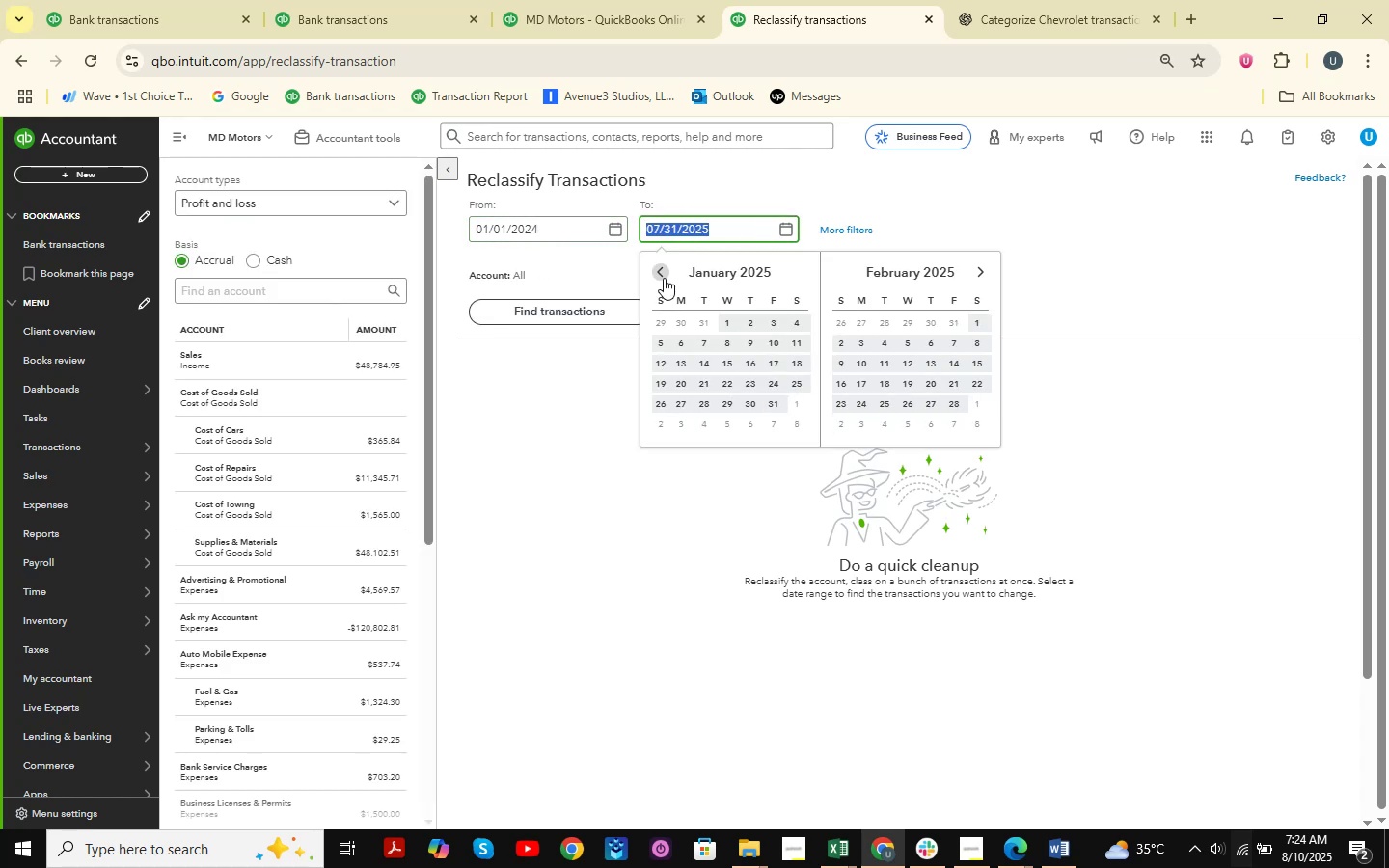 
triple_click([664, 278])
 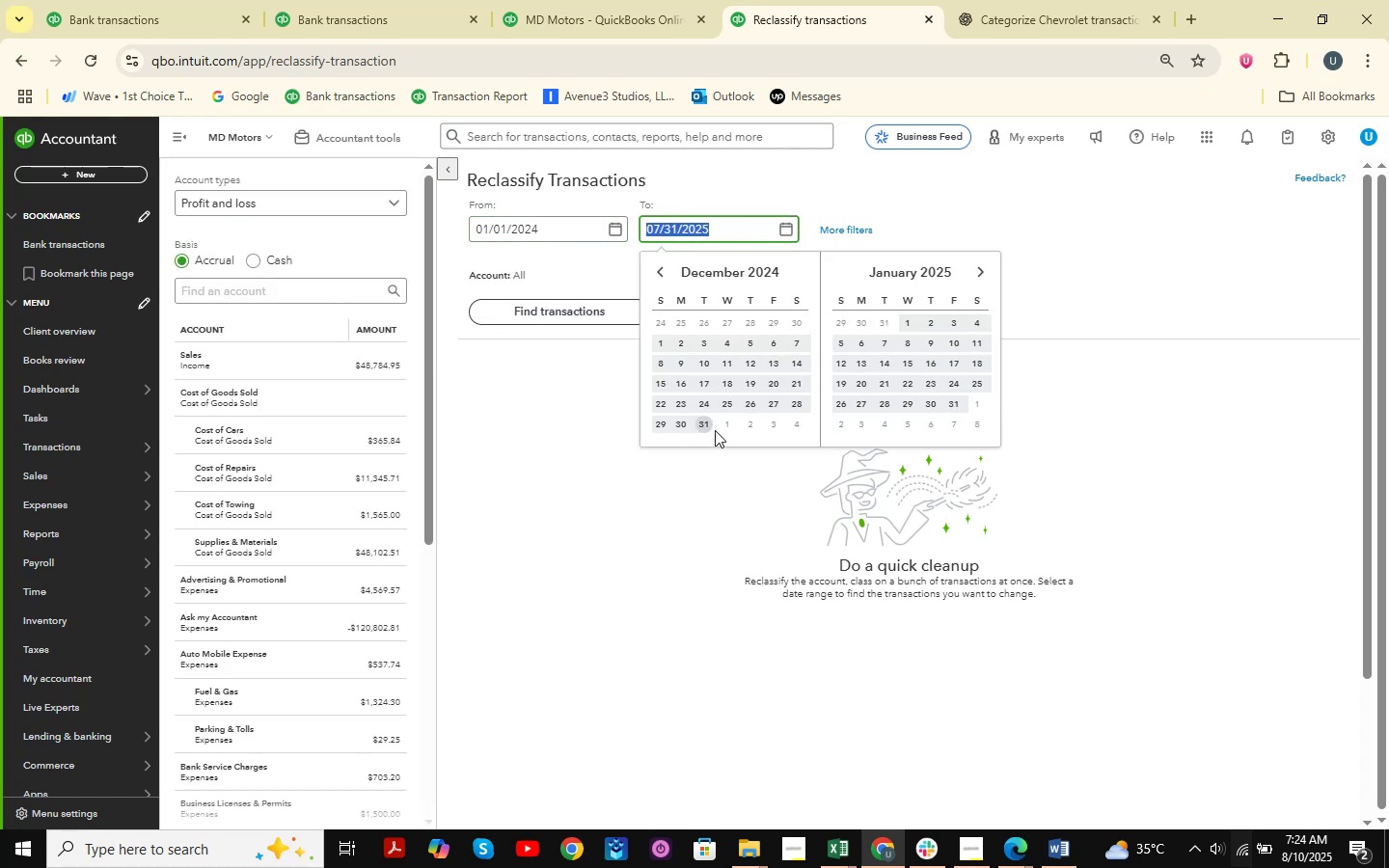 
left_click([706, 425])
 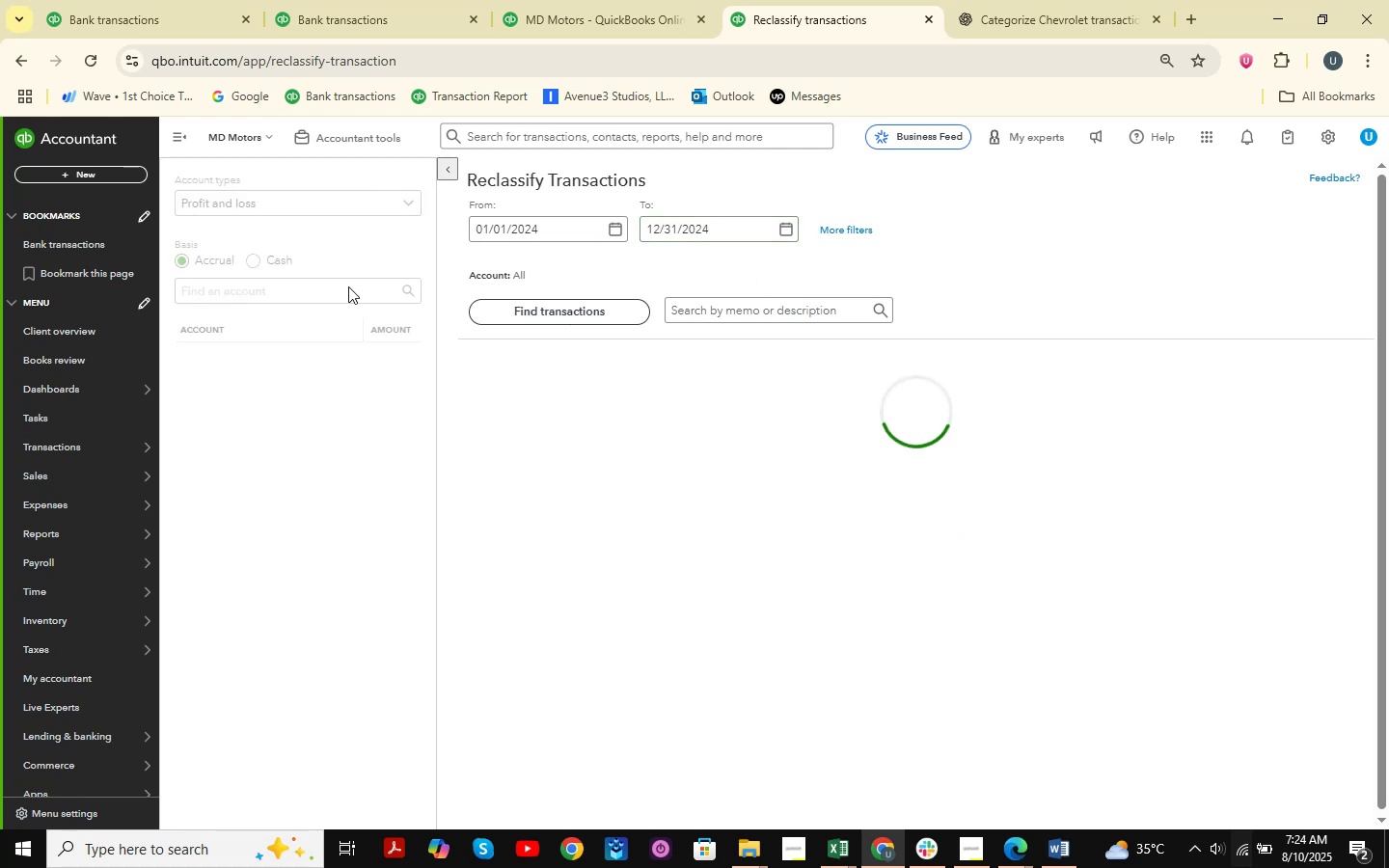 
left_click([268, 285])
 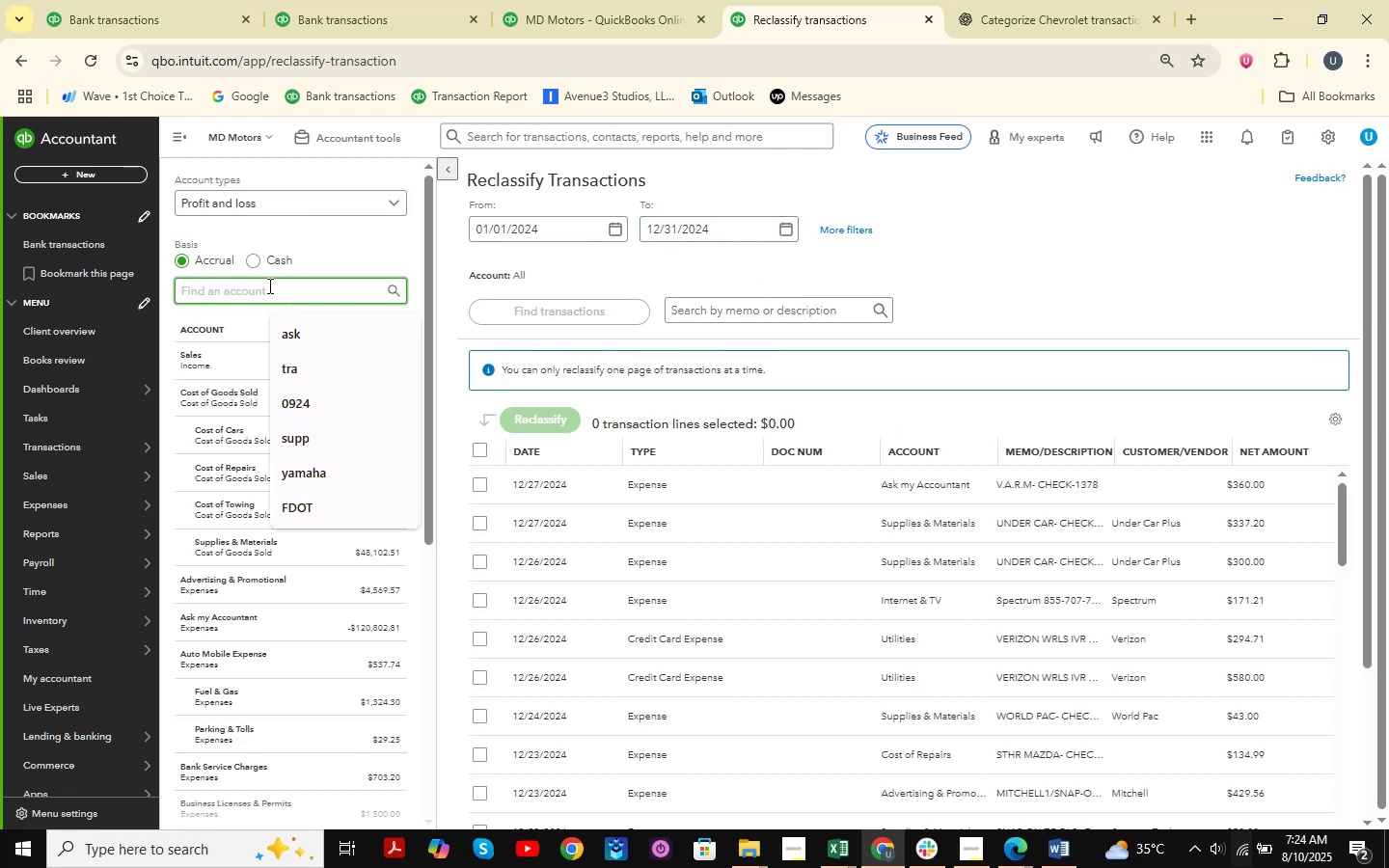 
type(ask)
 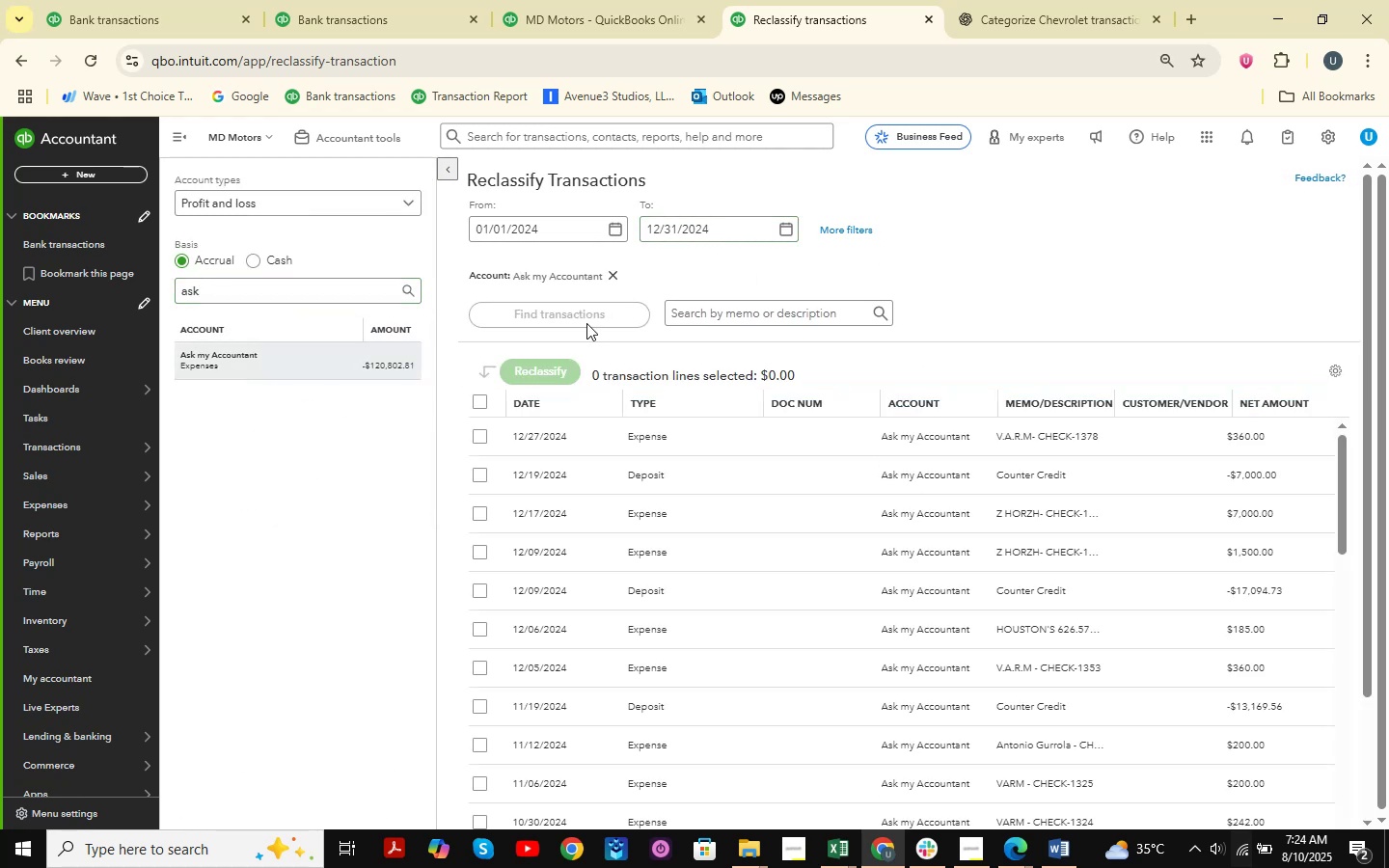 
double_click([773, 308])
 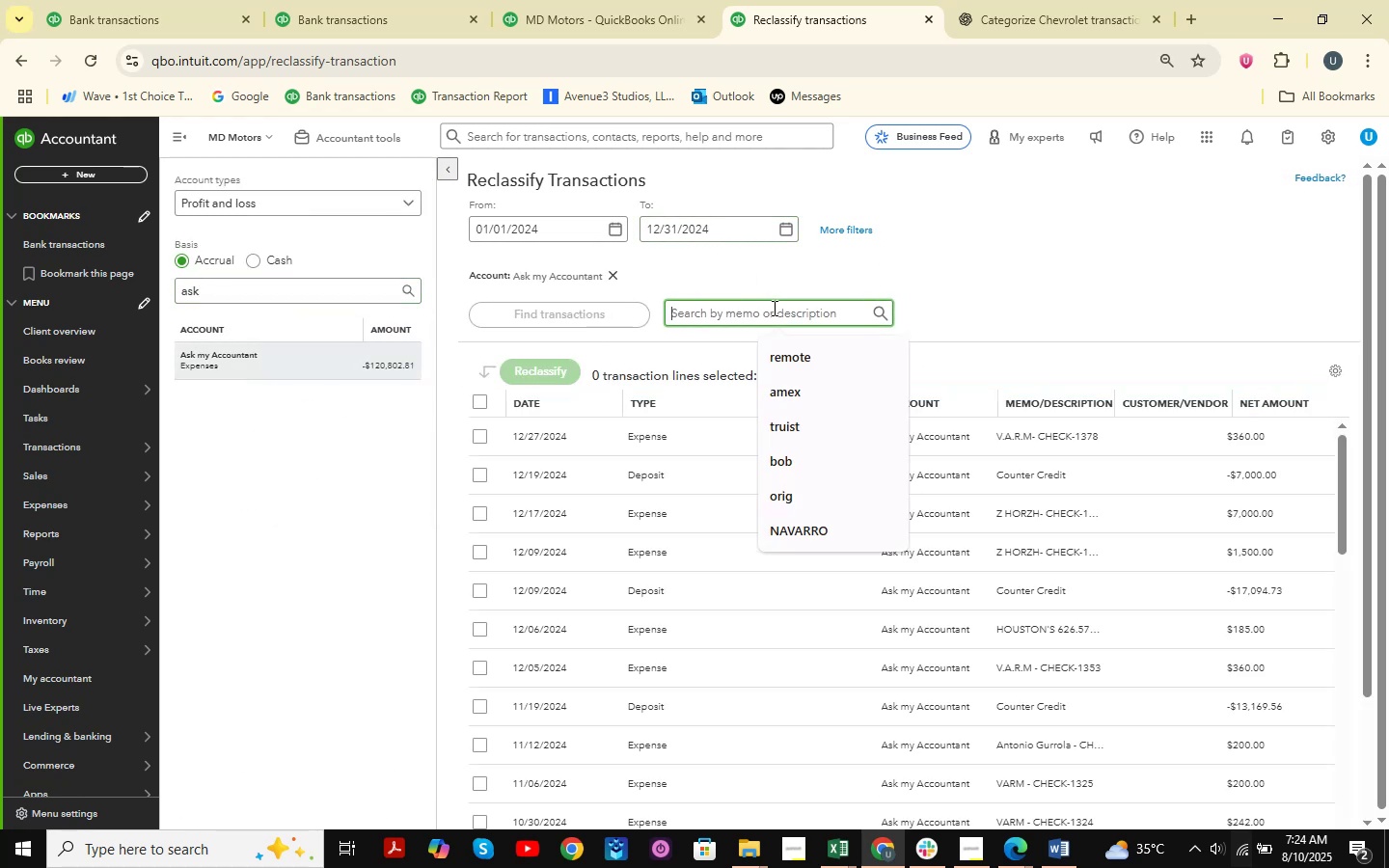 
type(v)
key(Backspace)
type(check )
 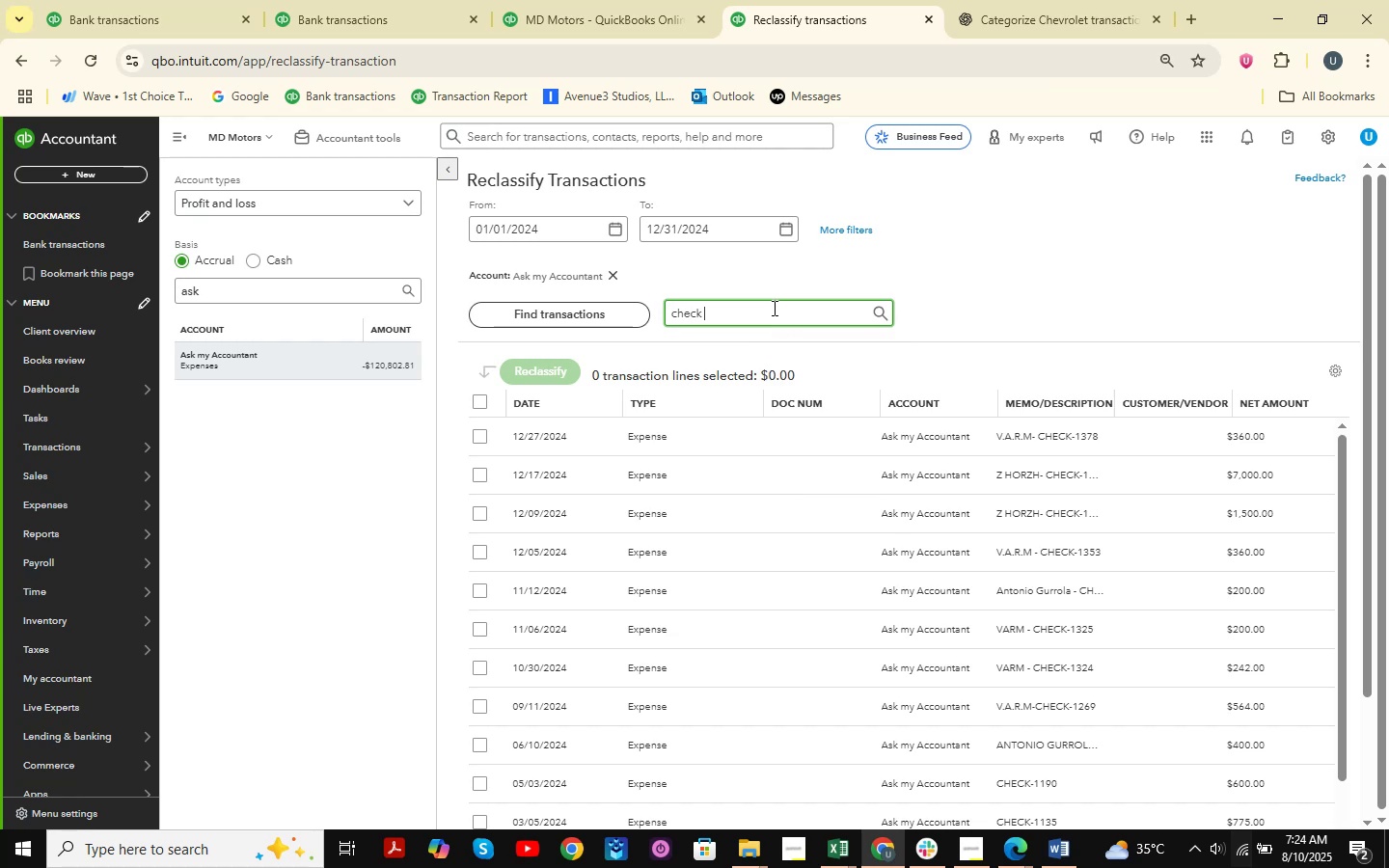 
key(Enter)
 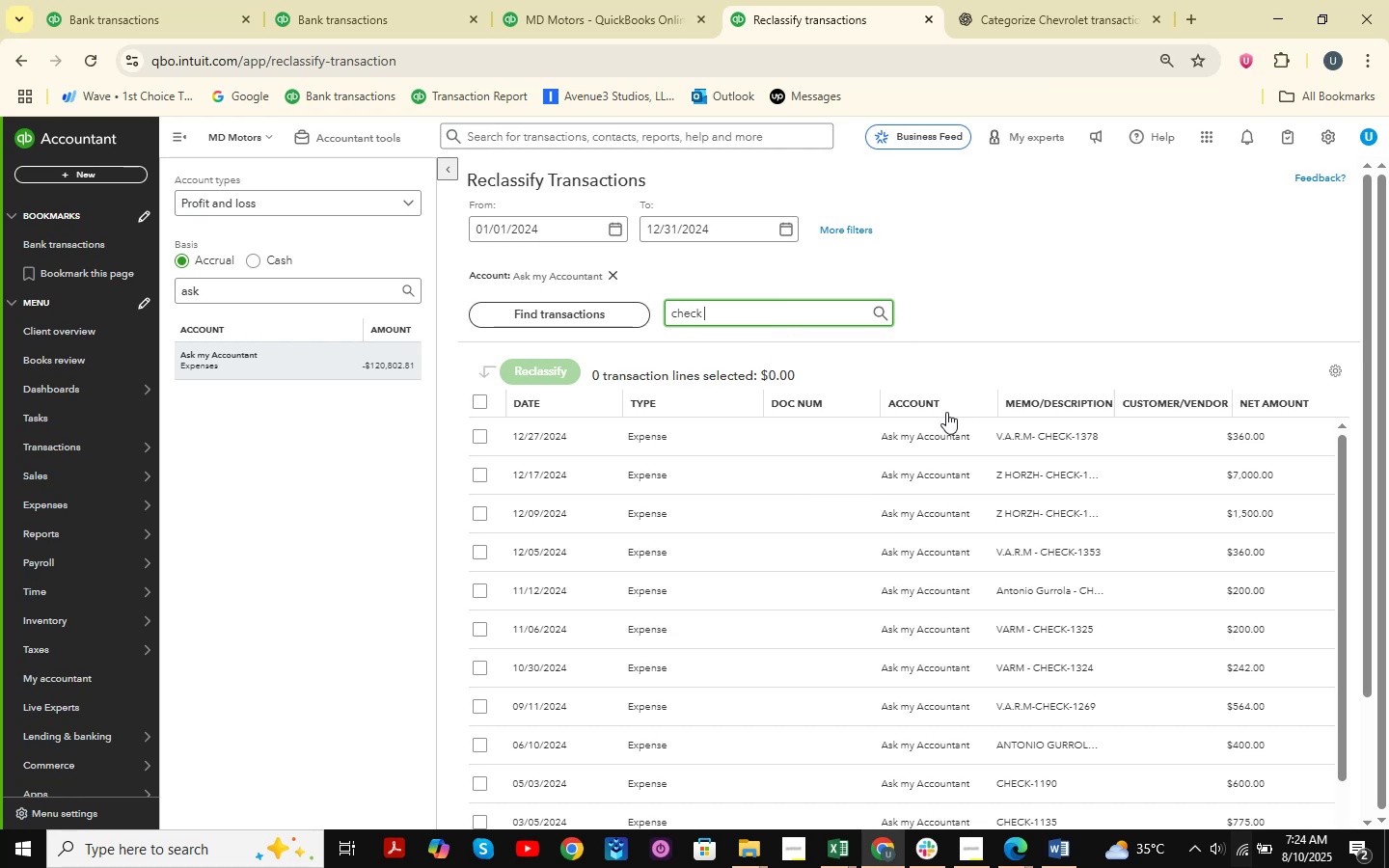 
scroll: coordinate [985, 401], scroll_direction: down, amount: 4.0
 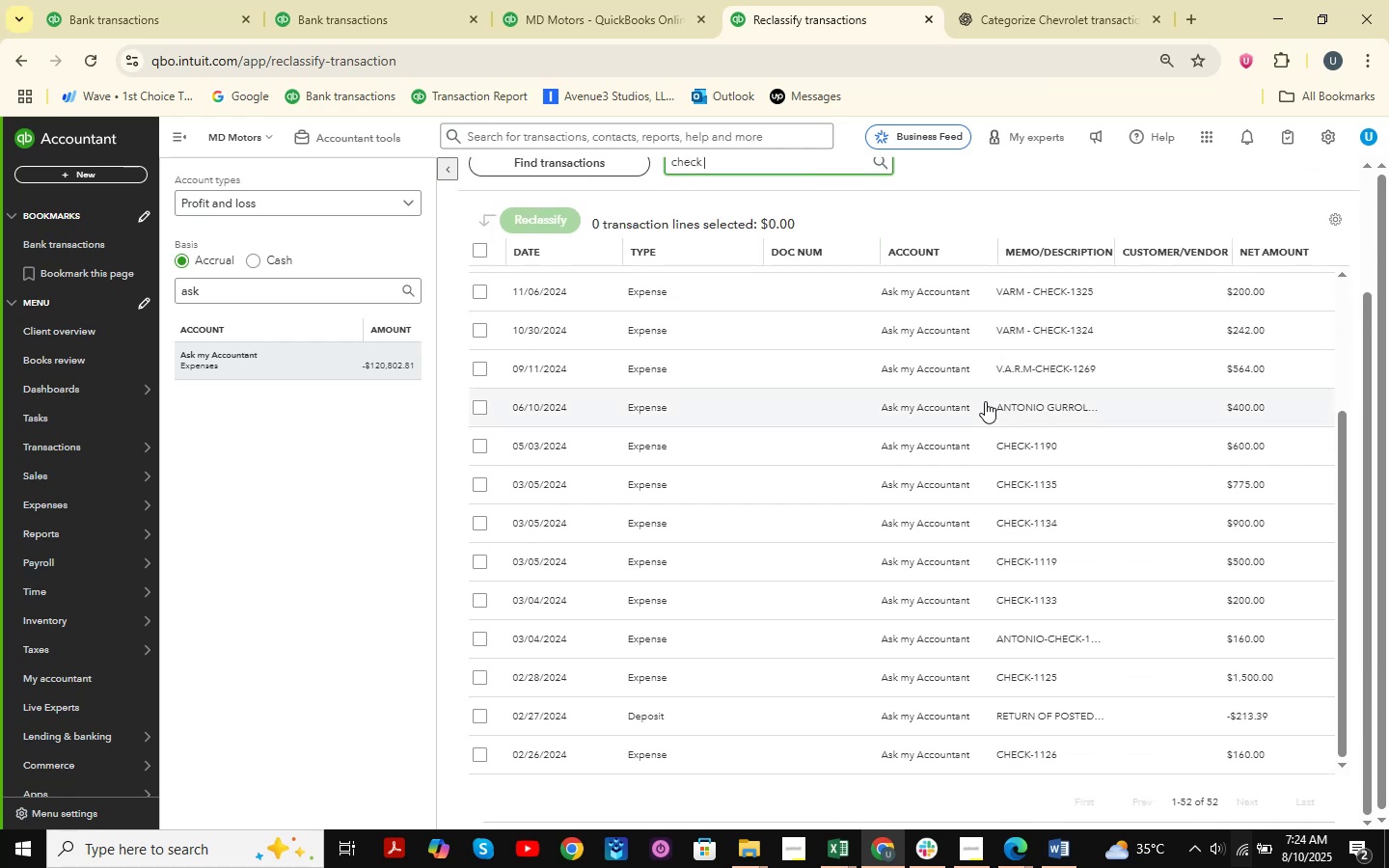 
scroll: coordinate [934, 447], scroll_direction: up, amount: 15.0
 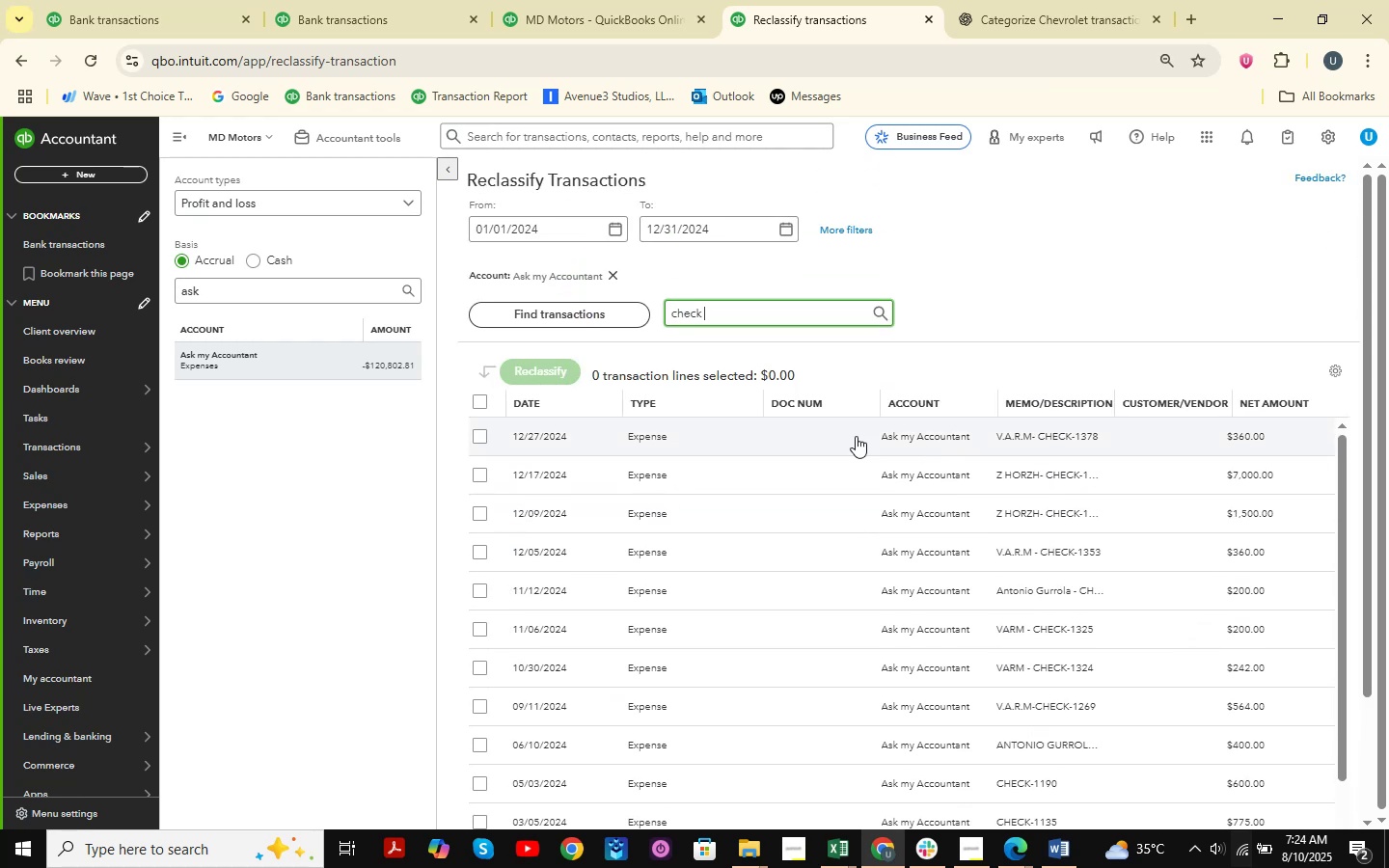 
scroll: coordinate [941, 586], scroll_direction: down, amount: 7.0
 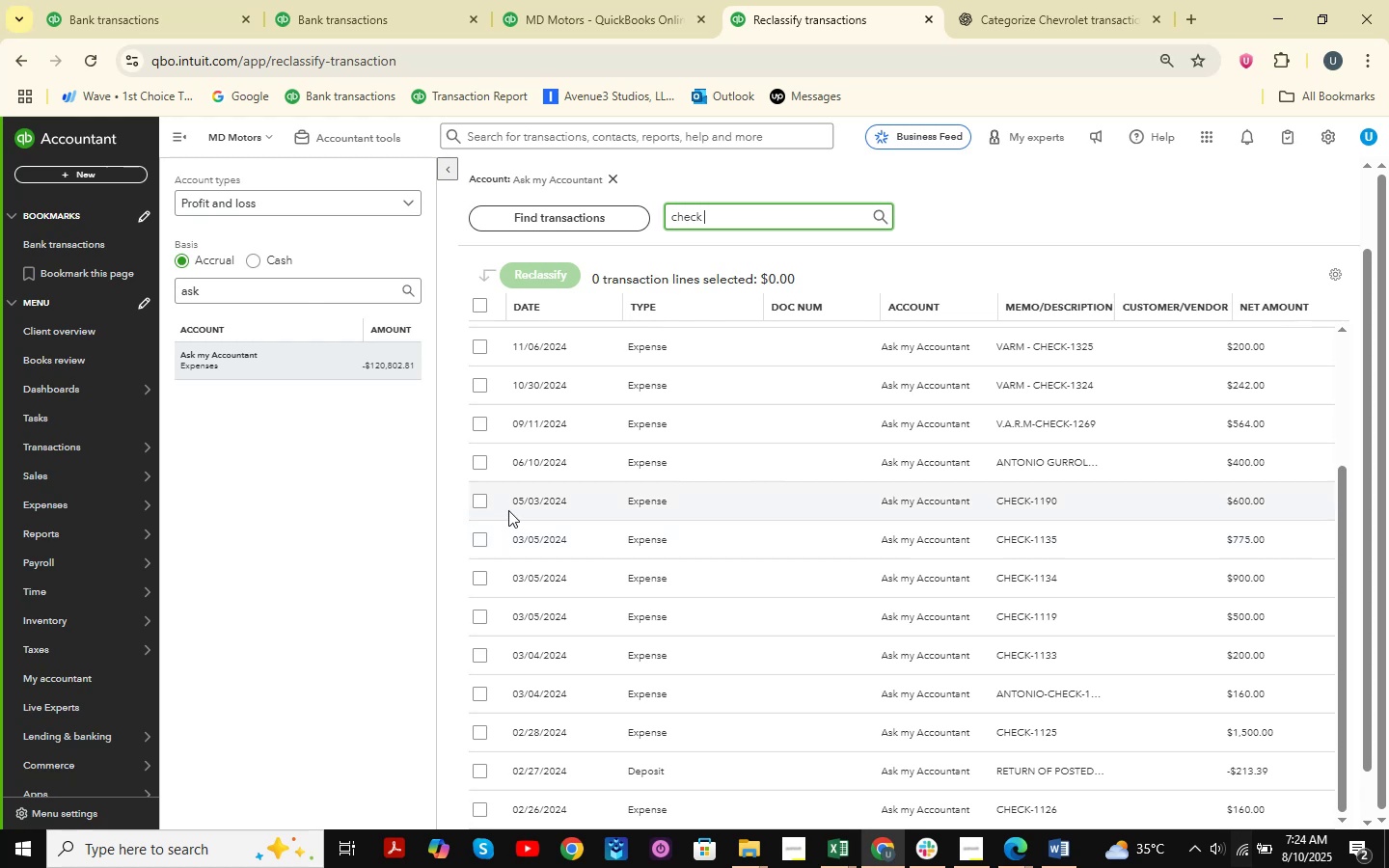 
left_click([478, 498])
 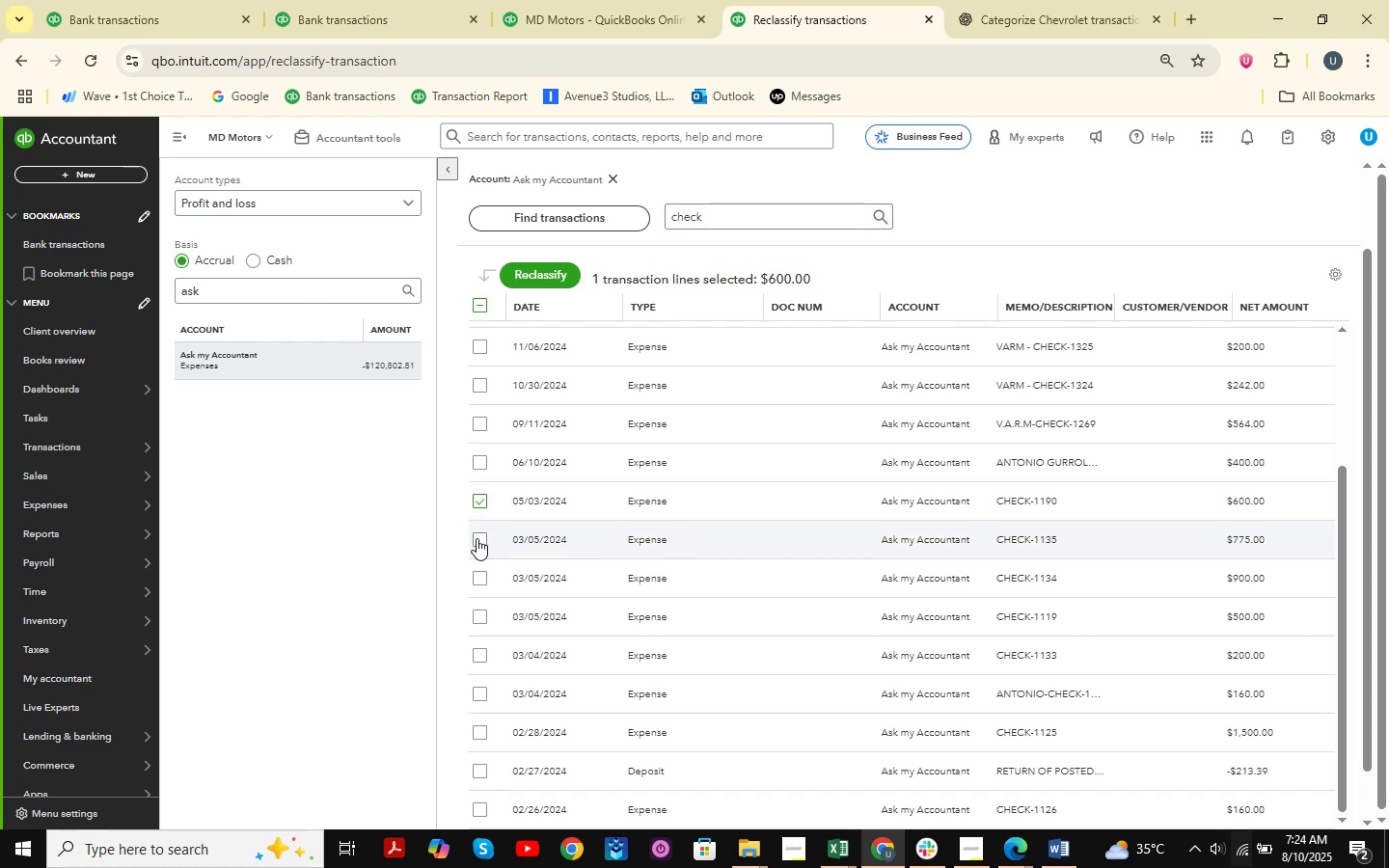 
left_click([477, 538])
 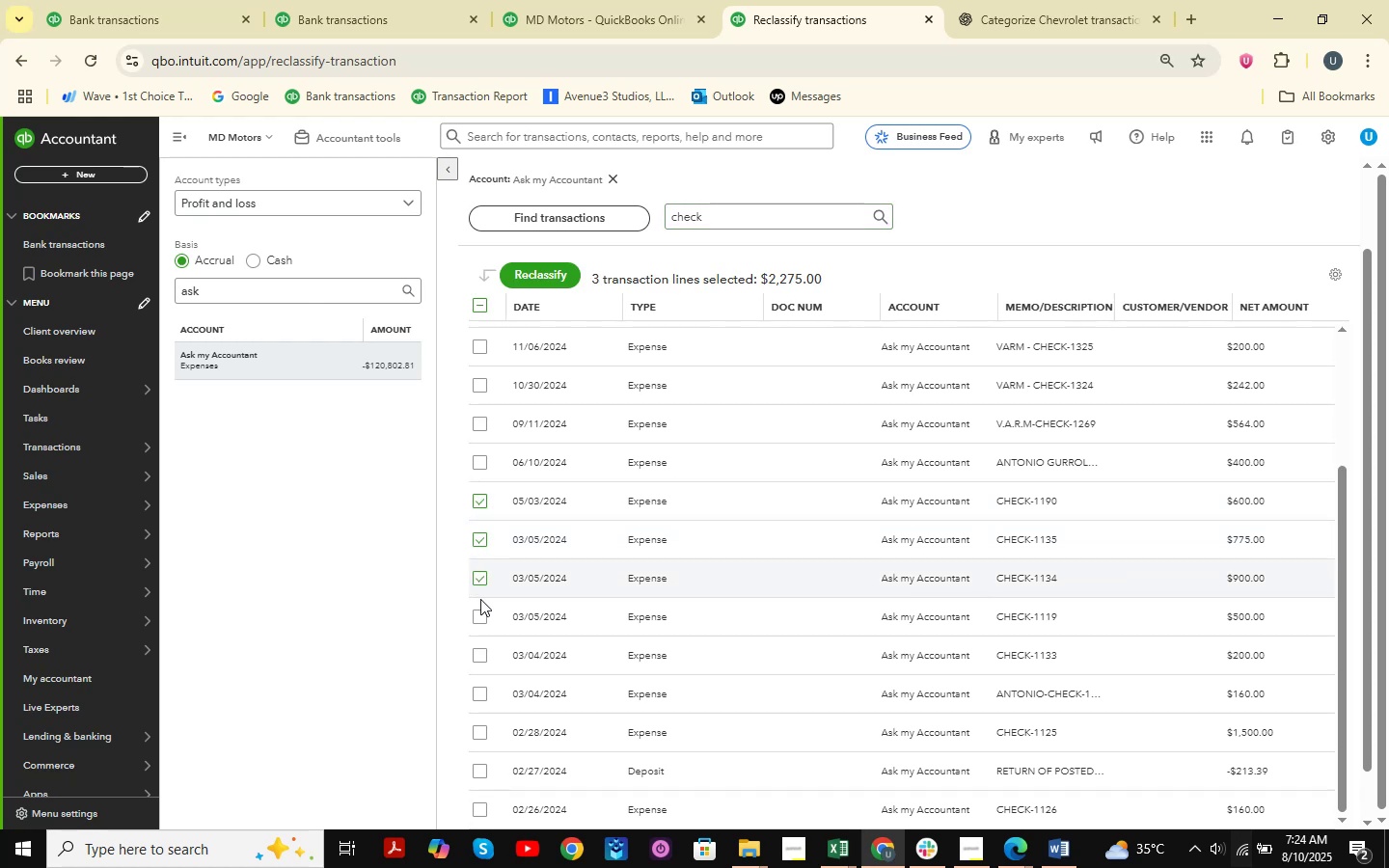 
left_click([482, 617])
 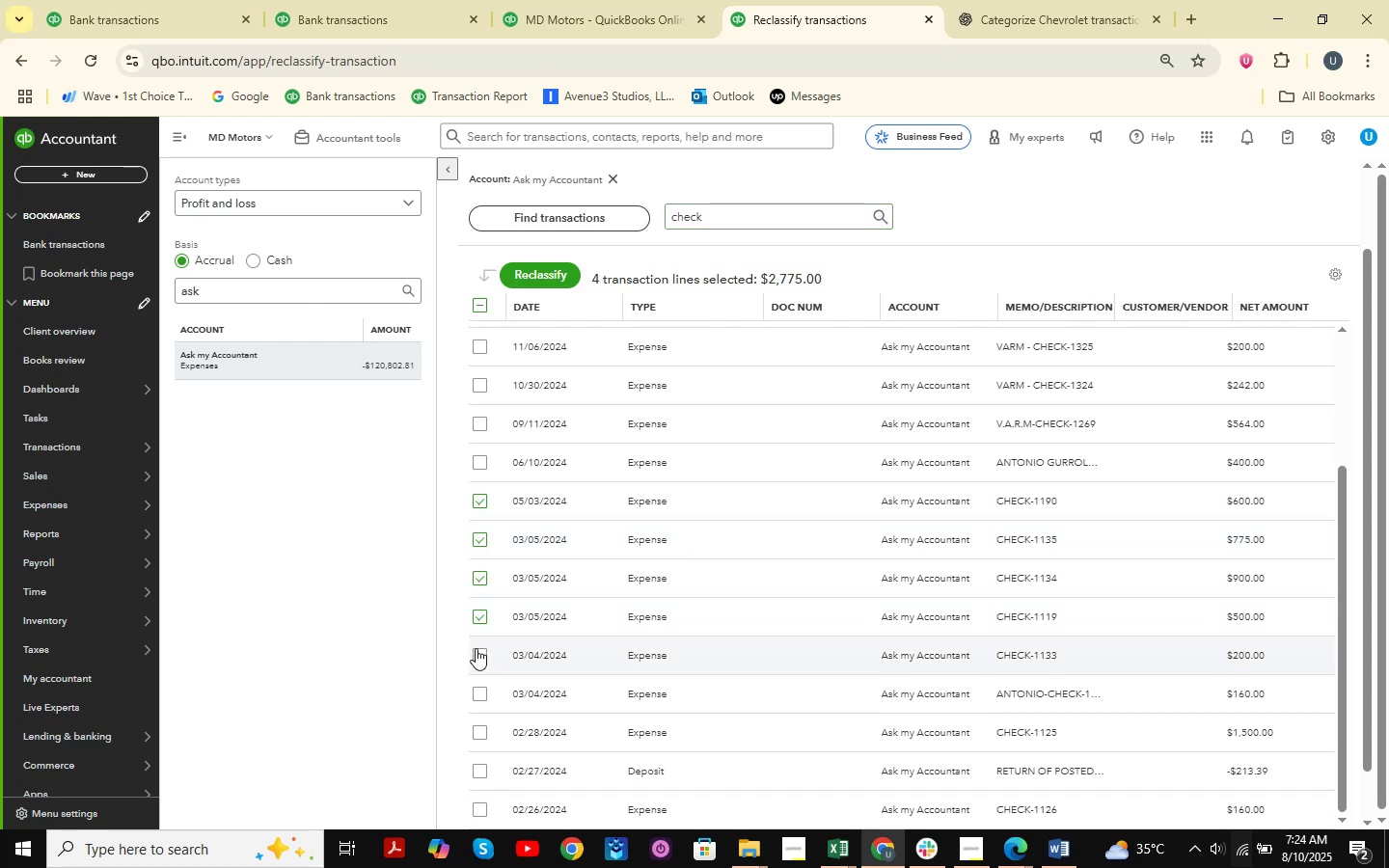 
left_click([476, 648])
 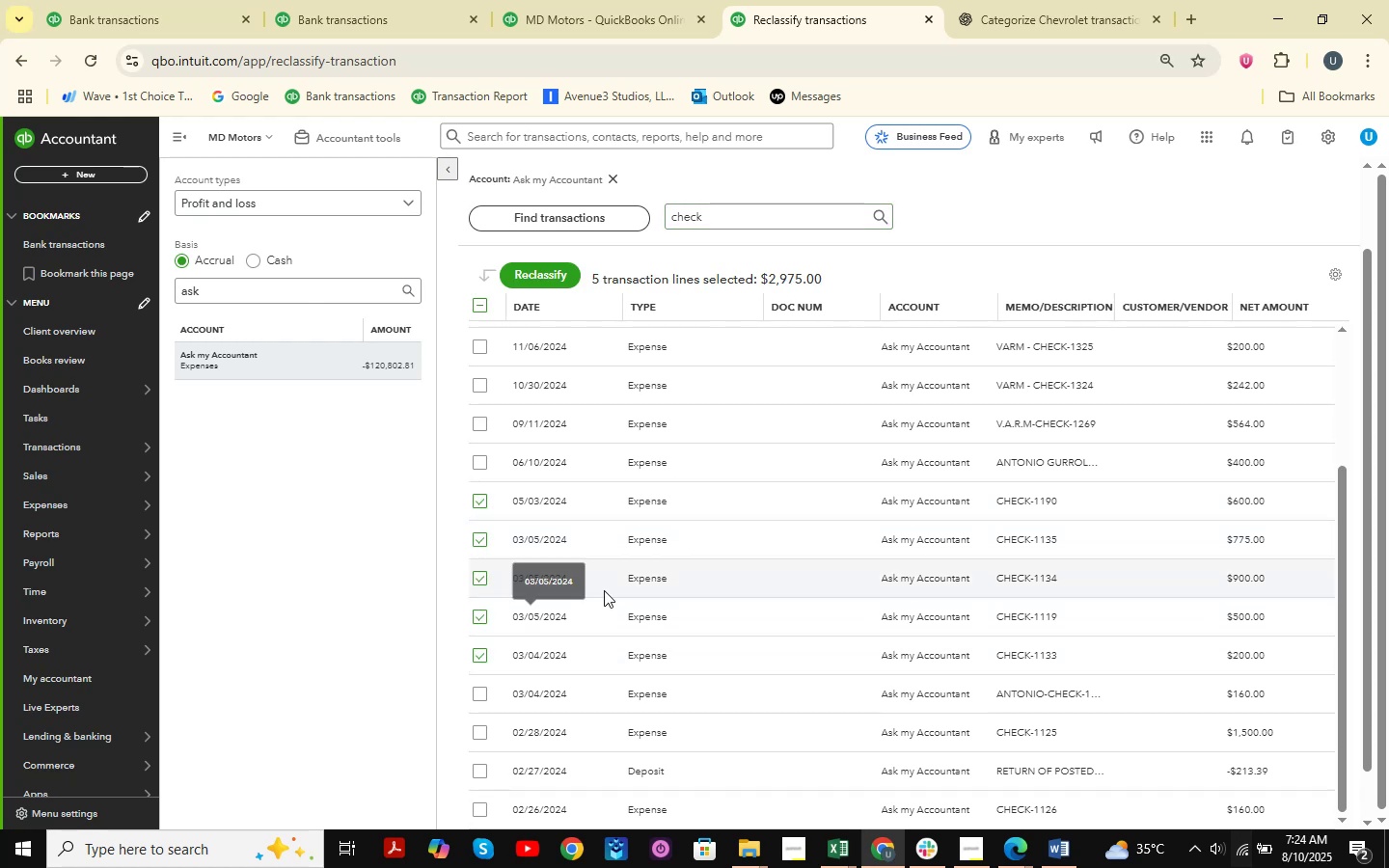 
scroll: coordinate [604, 590], scroll_direction: down, amount: 2.0
 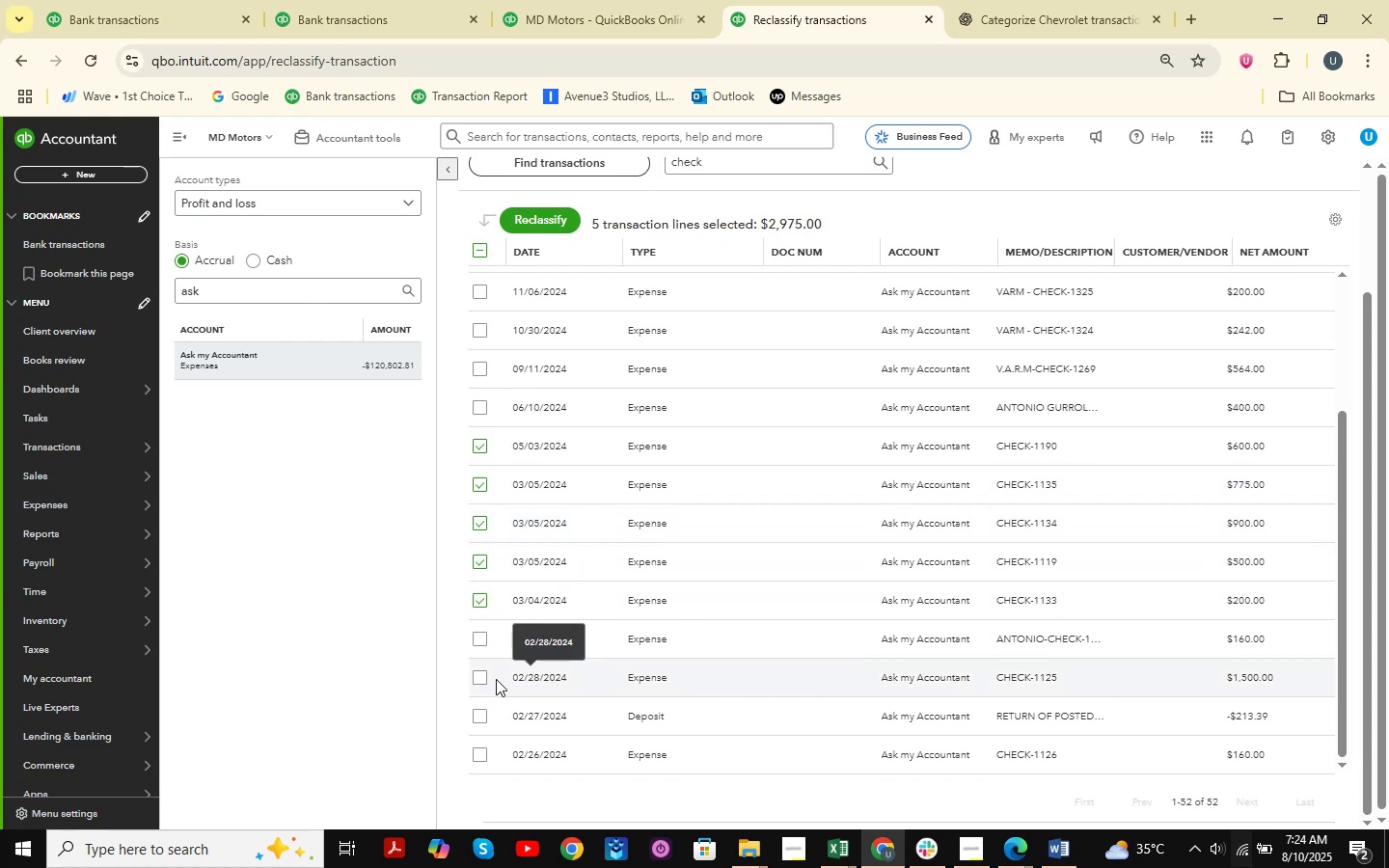 
left_click([477, 680])
 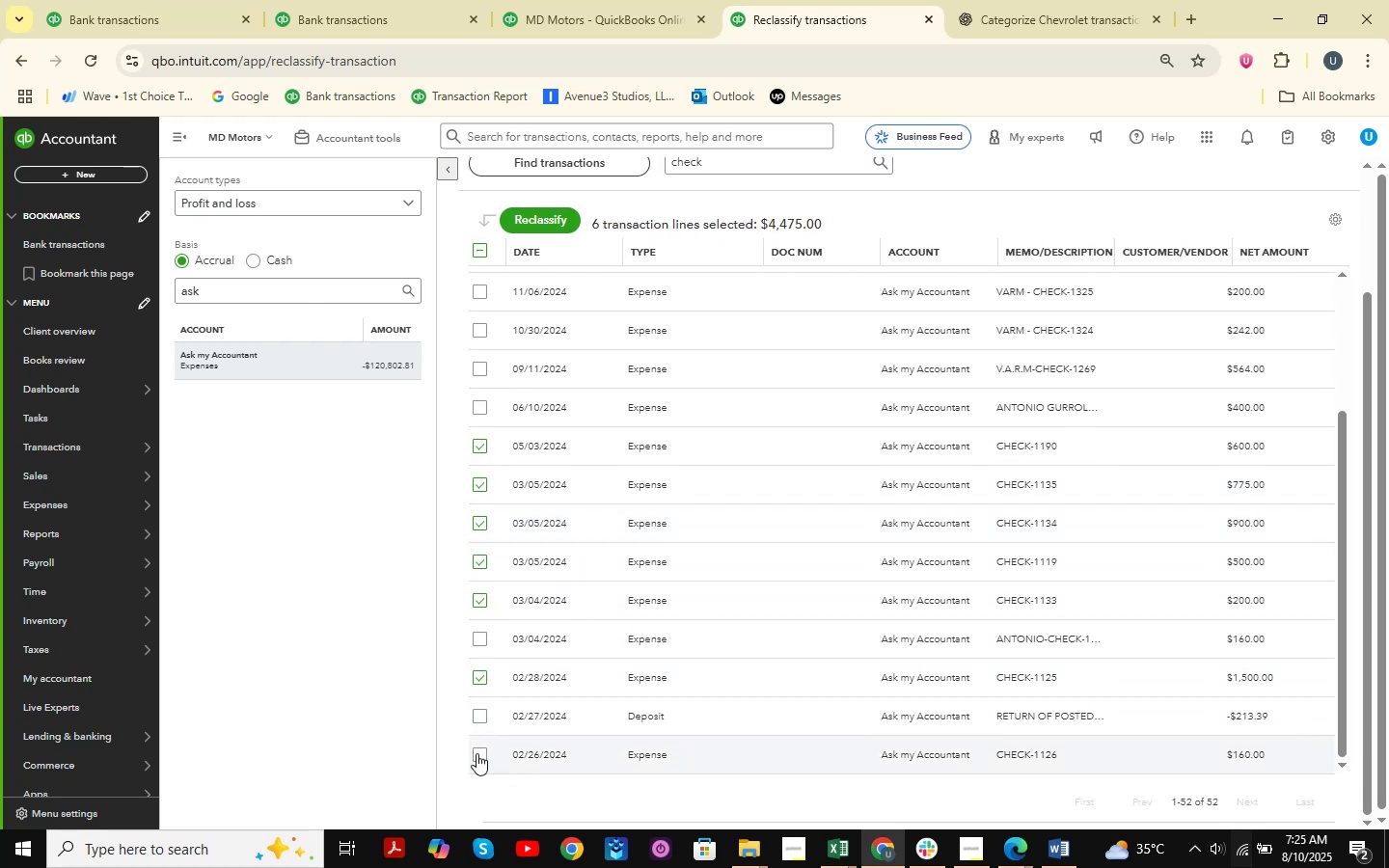 
left_click([477, 753])
 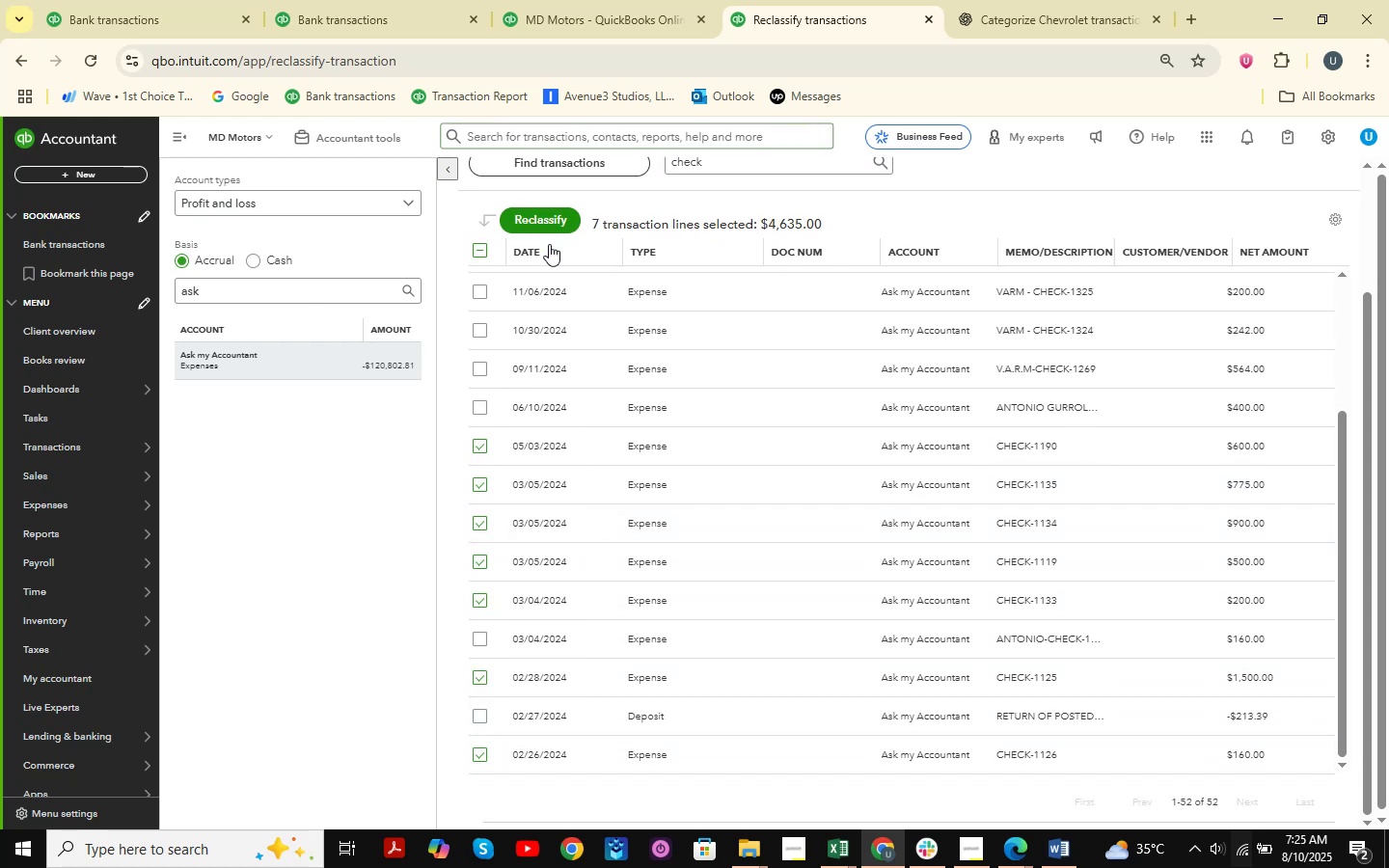 
left_click([554, 221])
 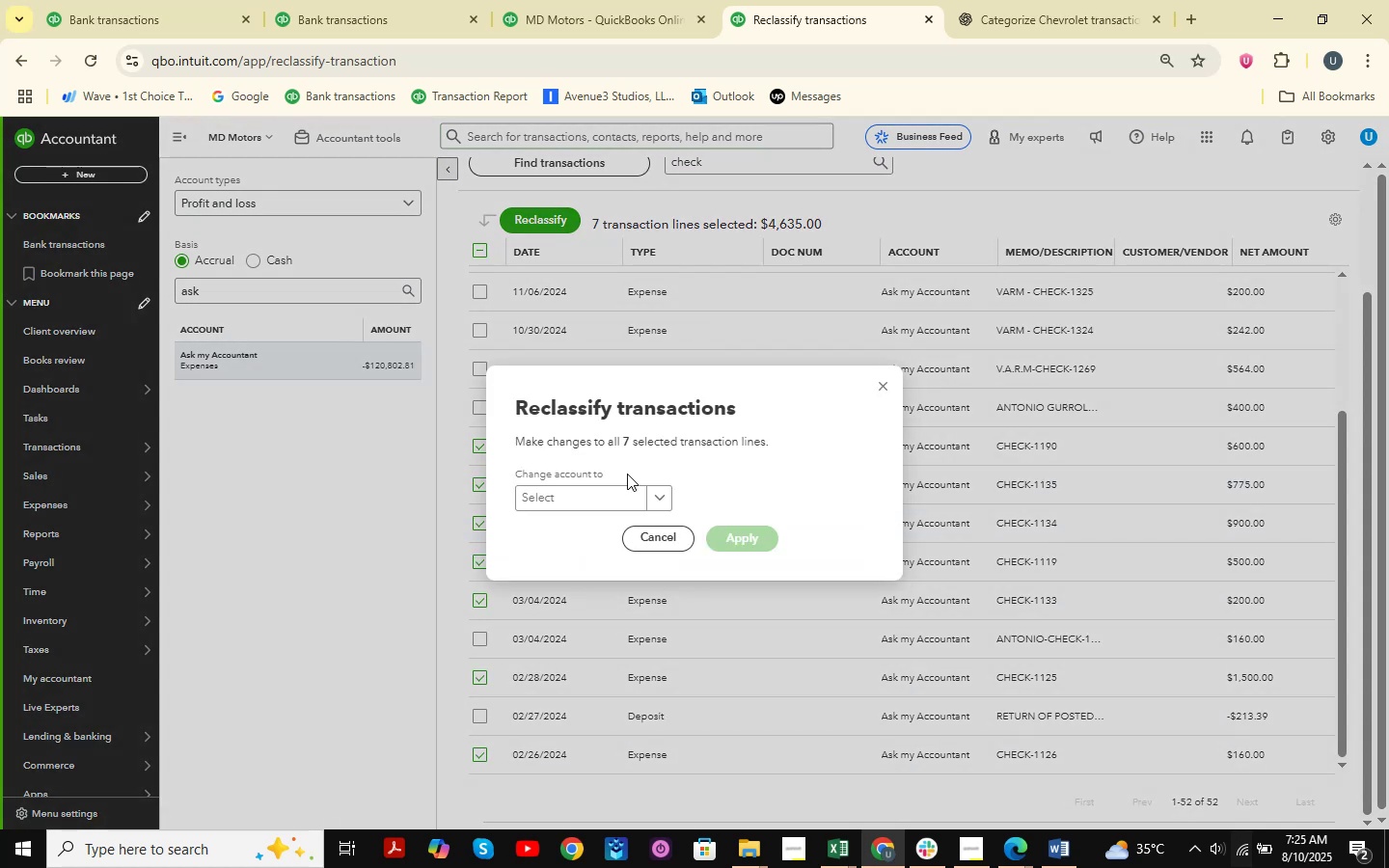 
left_click([591, 509])
 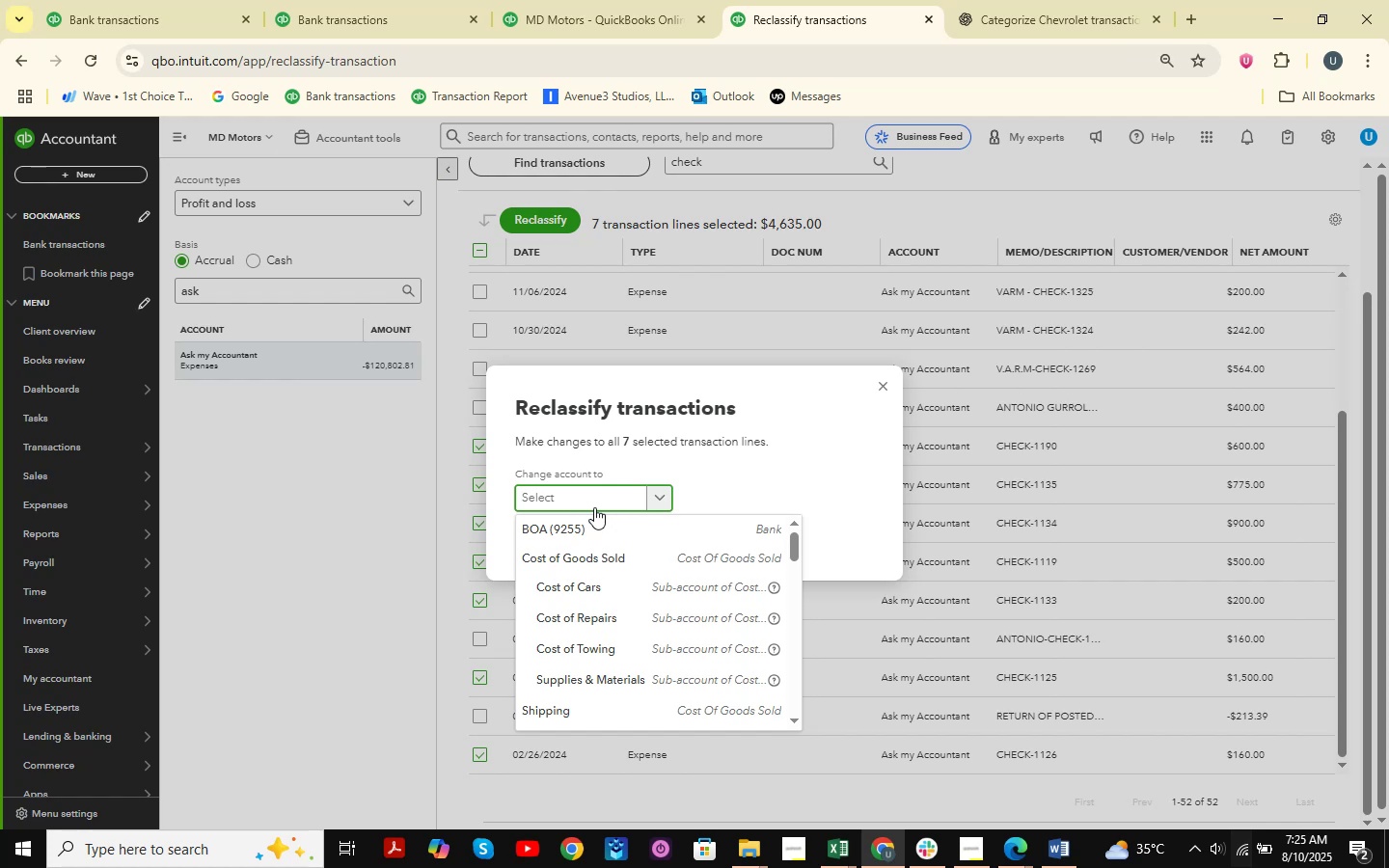 
type(transfers )
 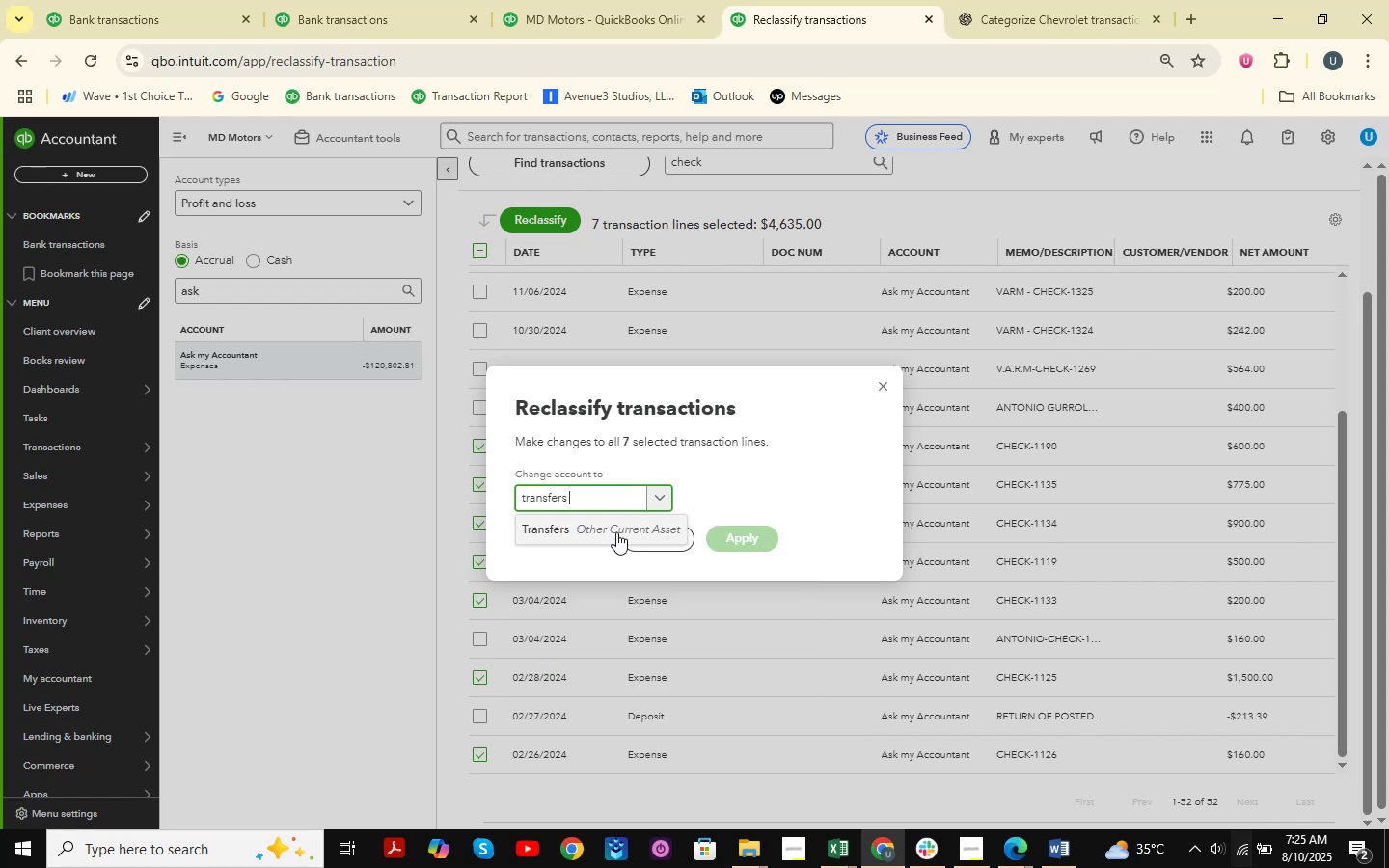 
left_click([617, 534])
 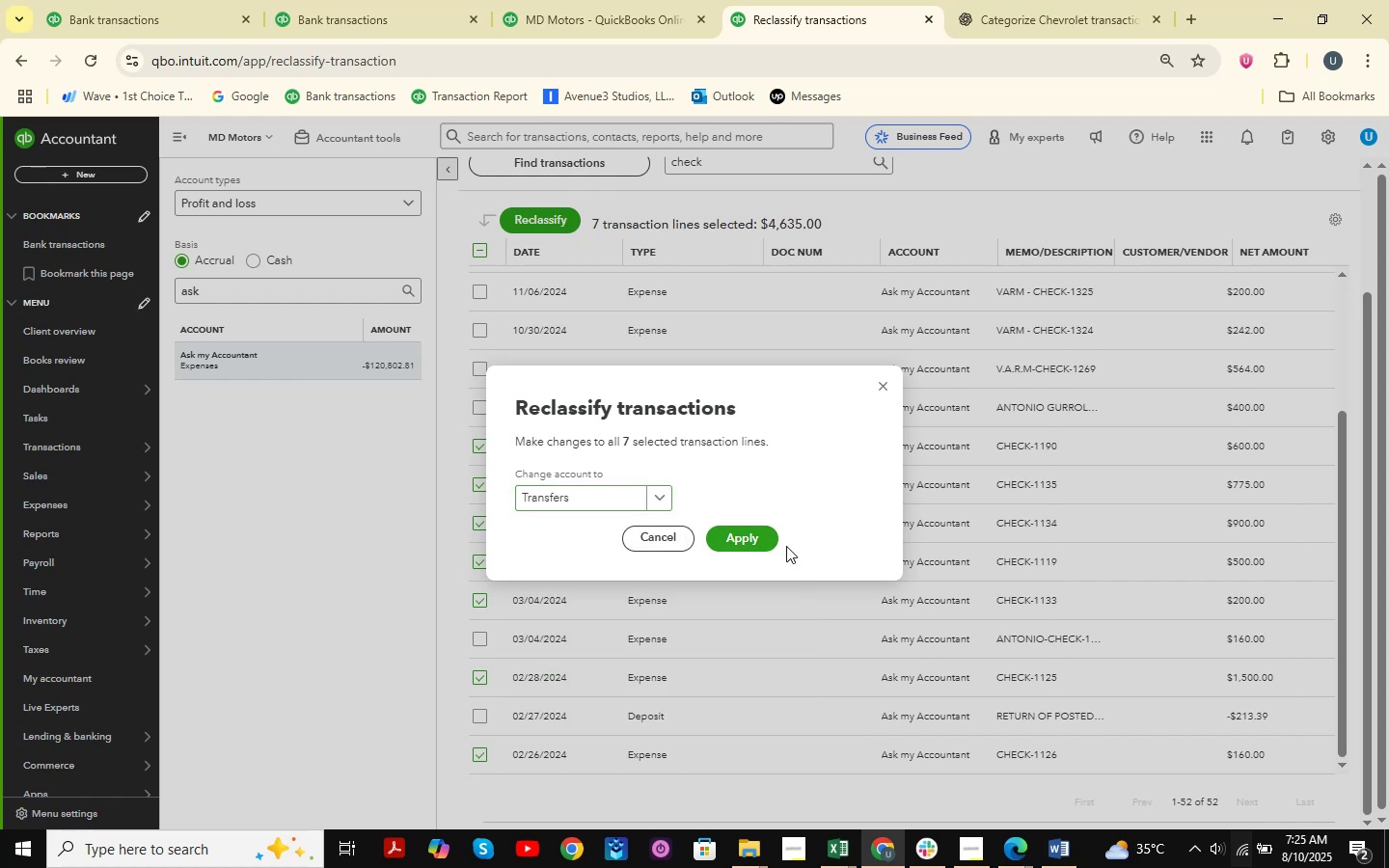 
double_click([770, 541])
 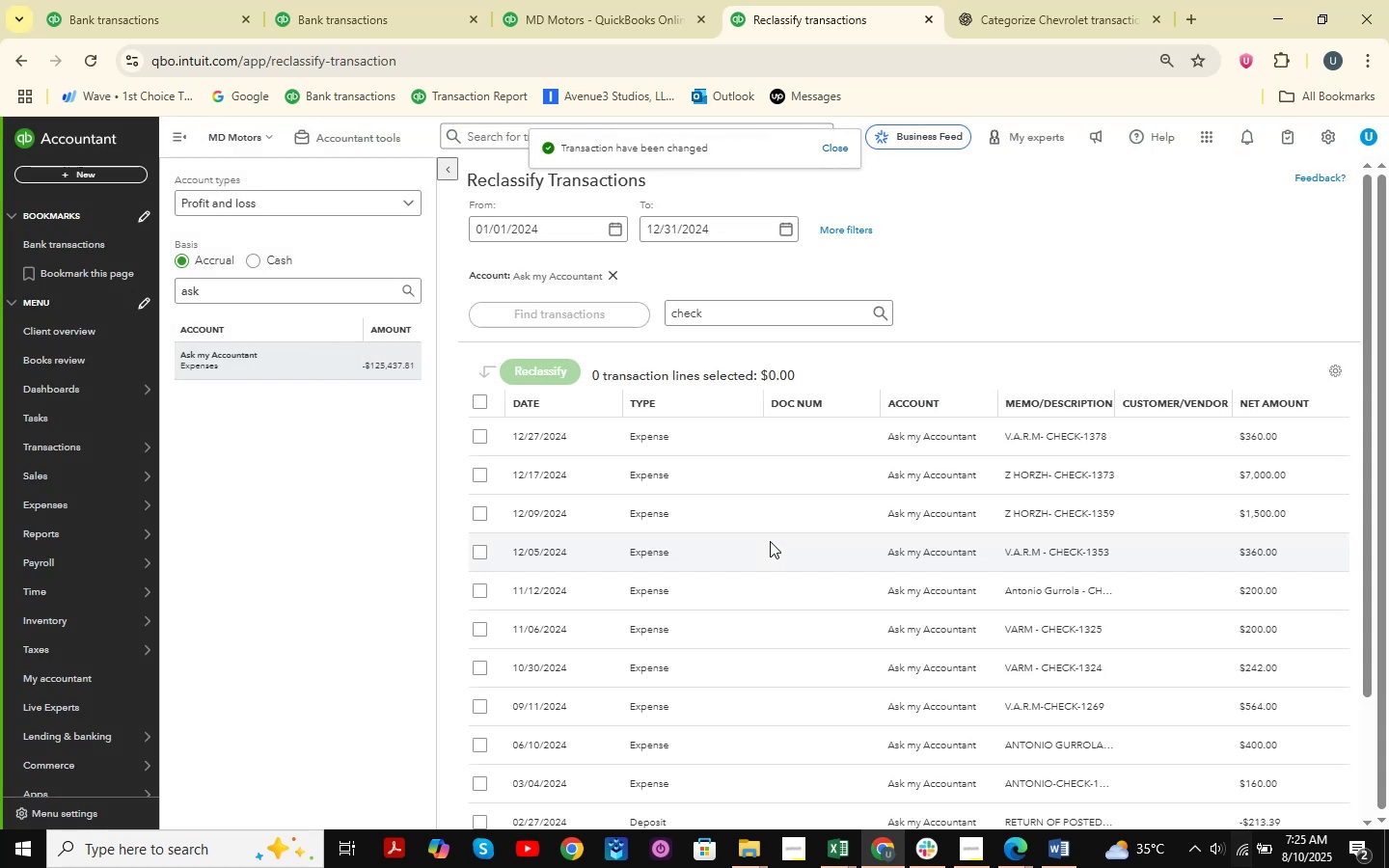 
left_click([318, 0])
 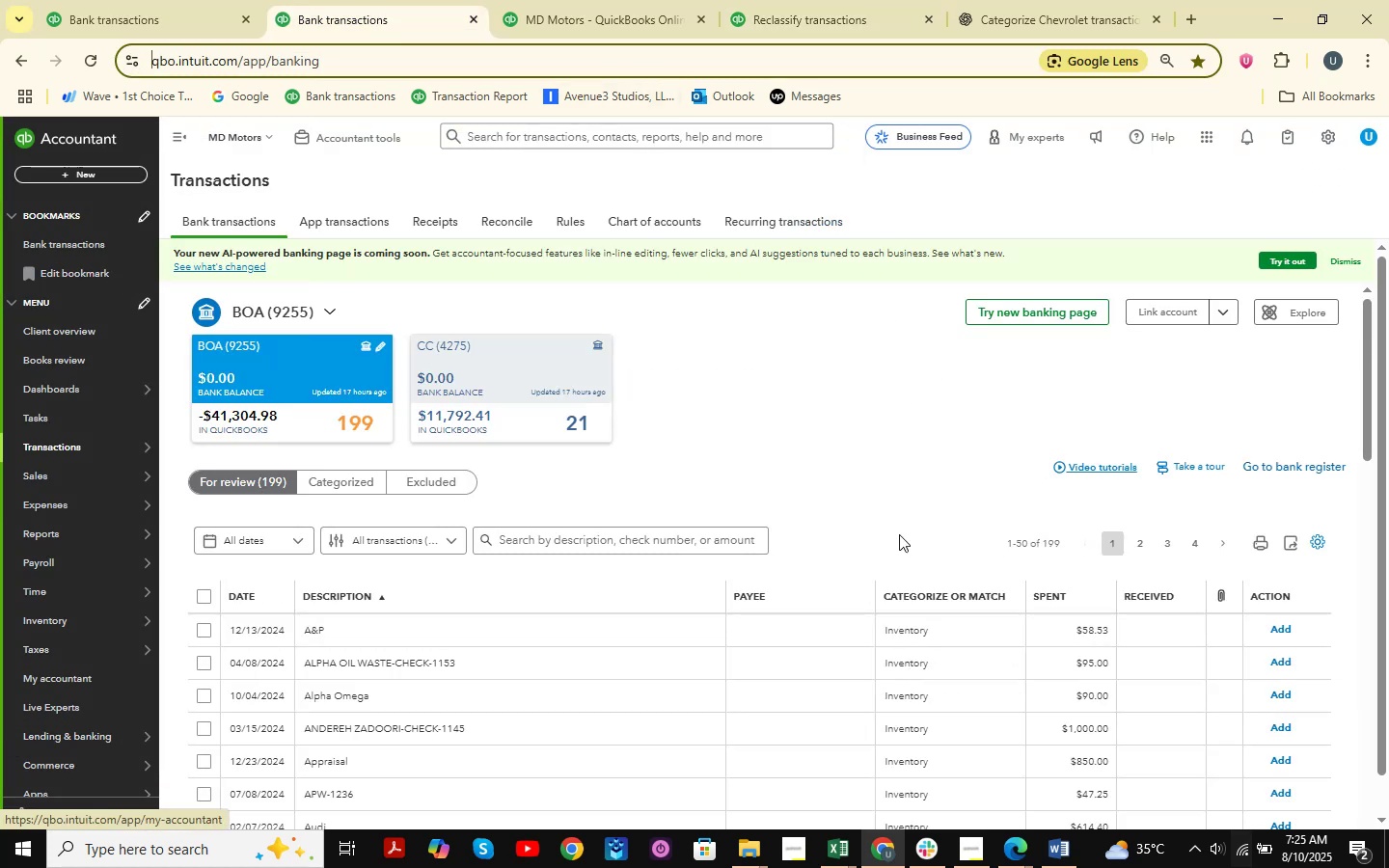 
left_click([591, 0])
 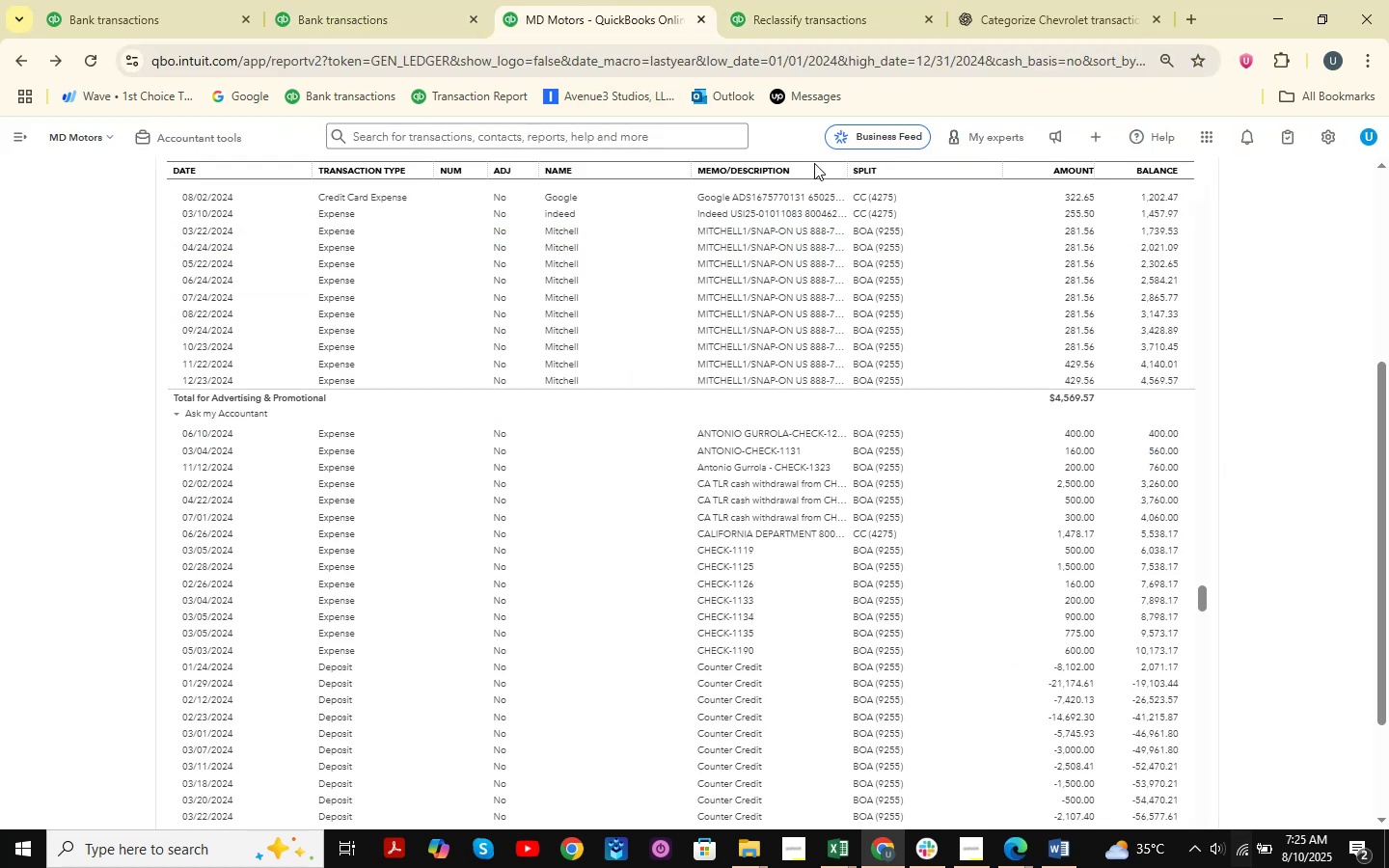 
left_click([733, 0])
 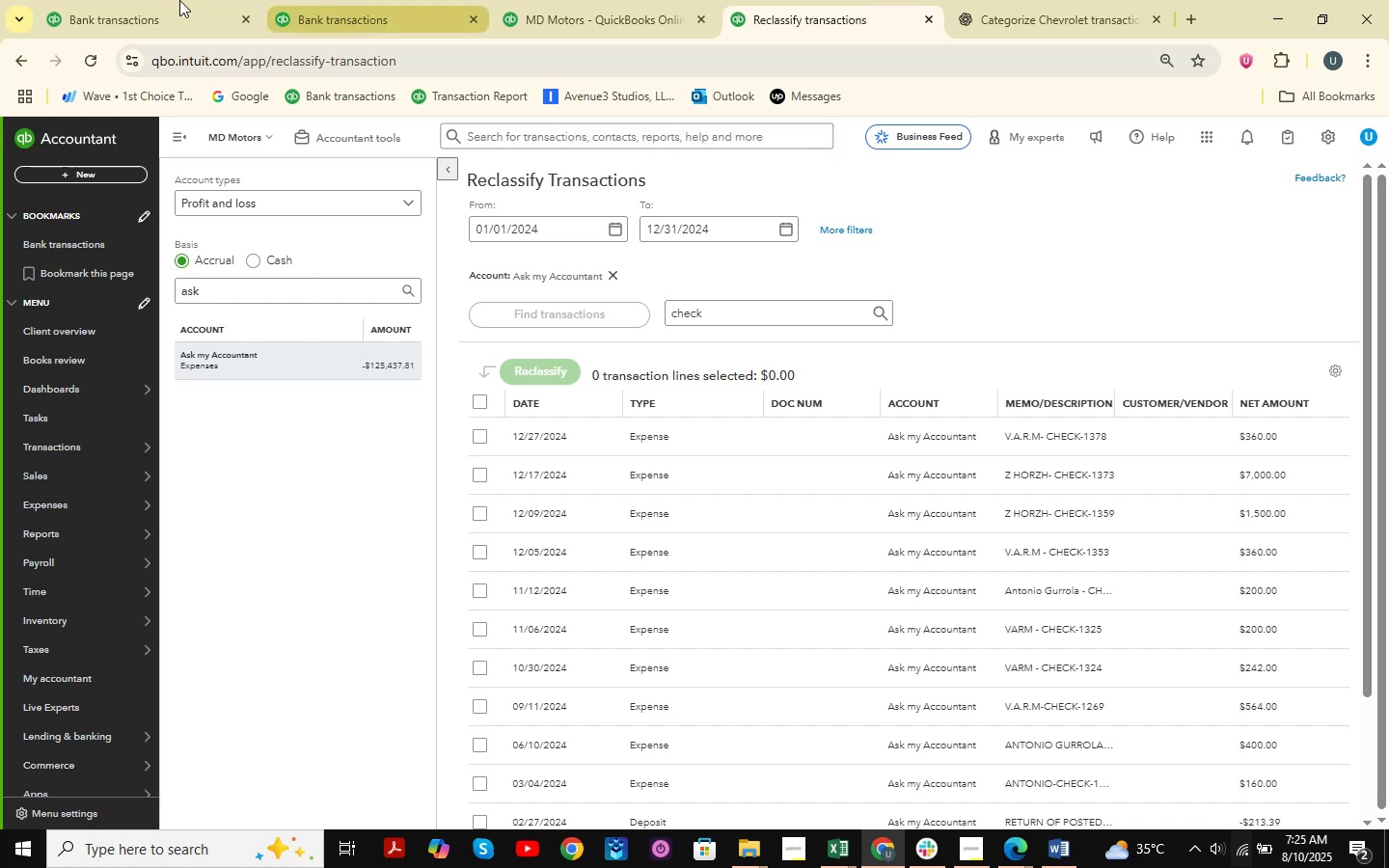 
left_click([114, 0])
 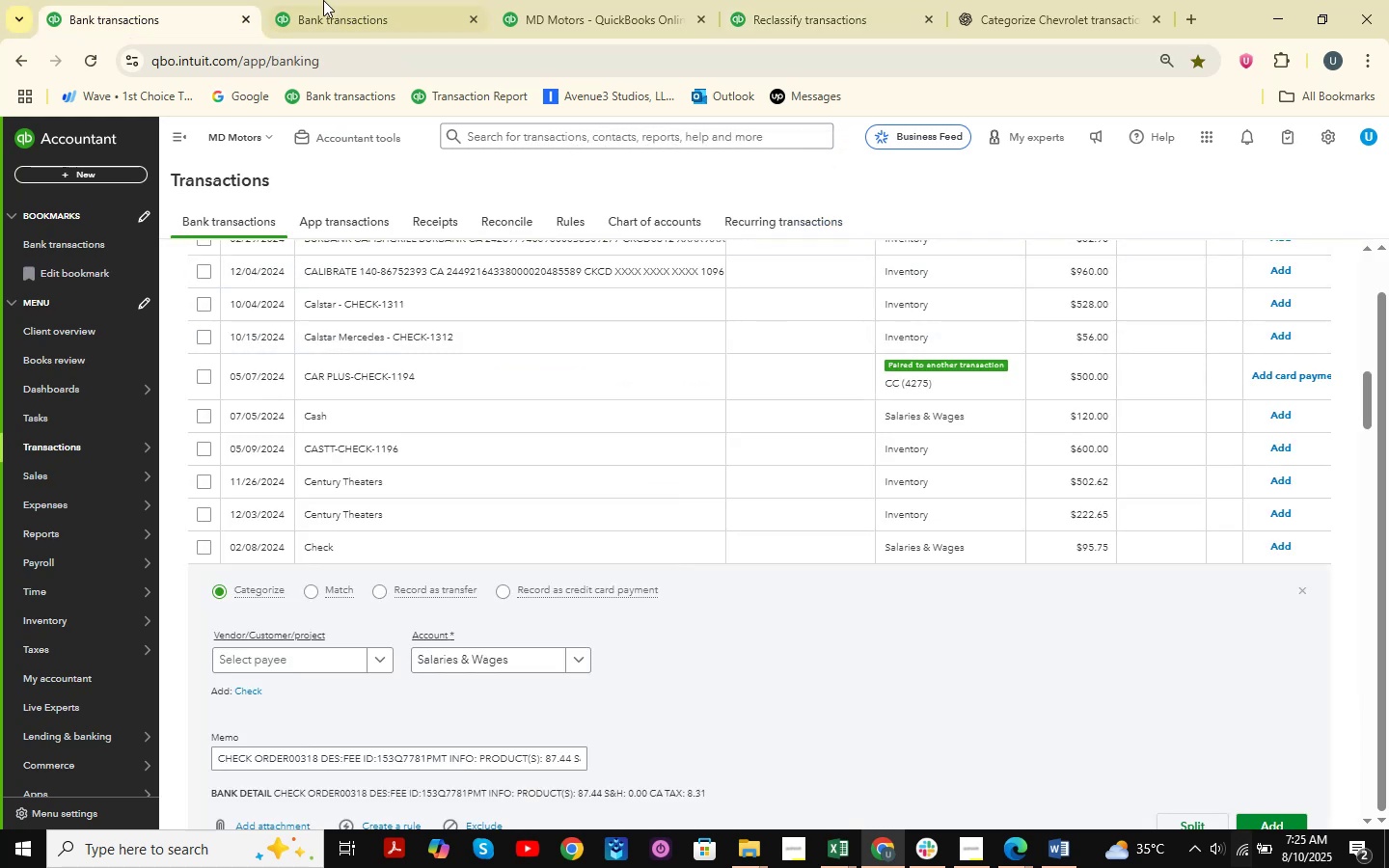 
double_click([638, 17])
 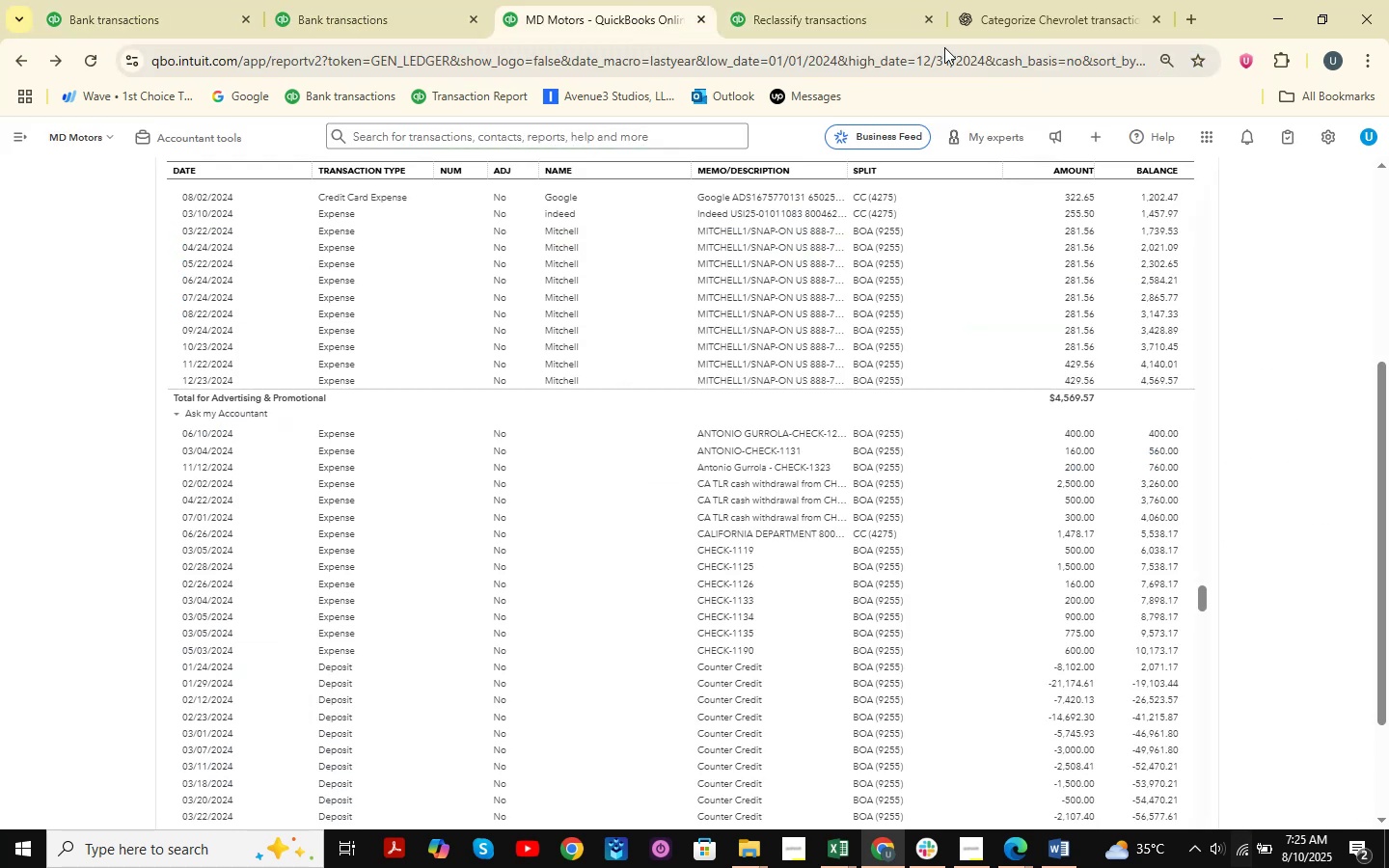 
triple_click([923, 9])
 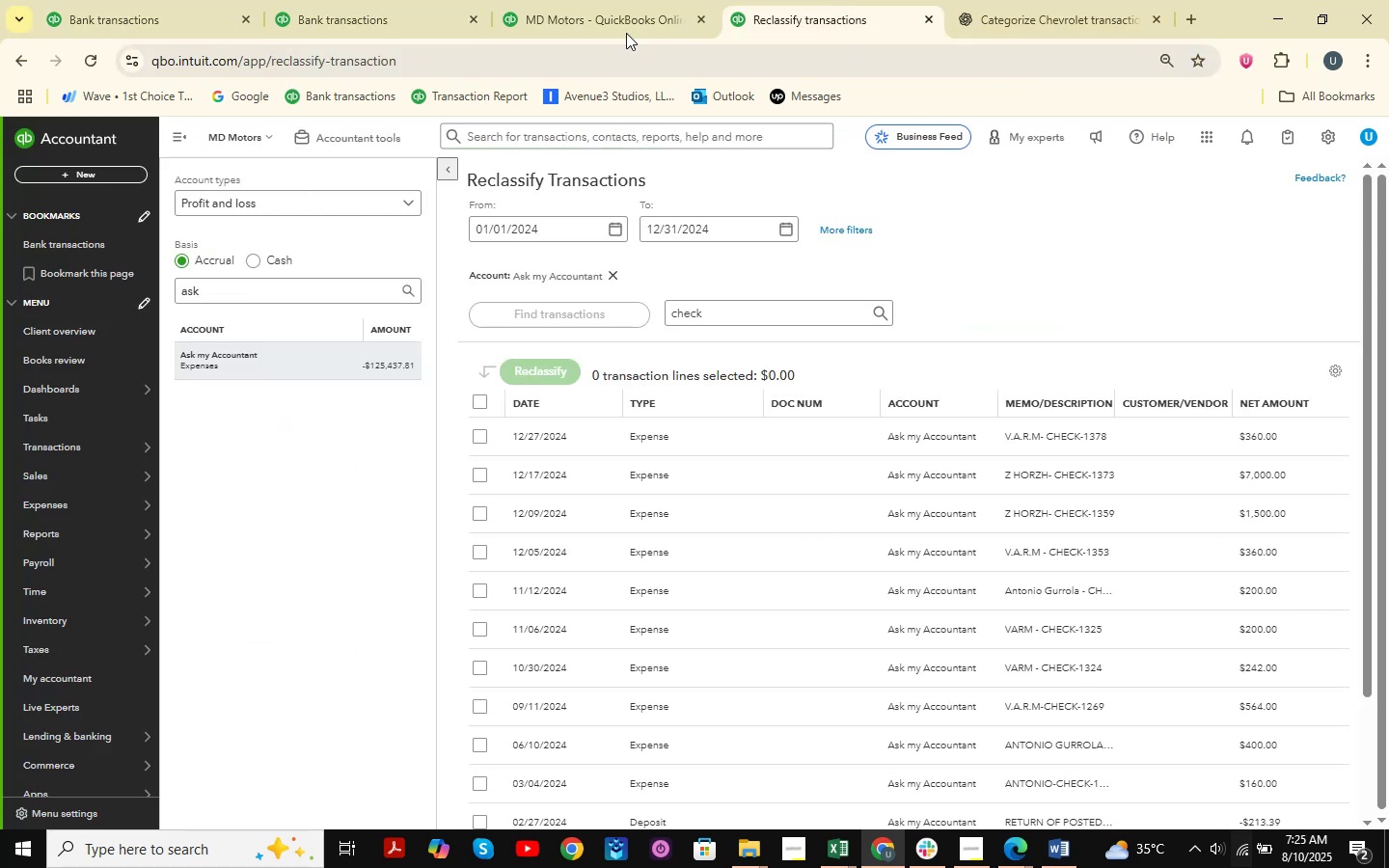 
left_click([616, 14])
 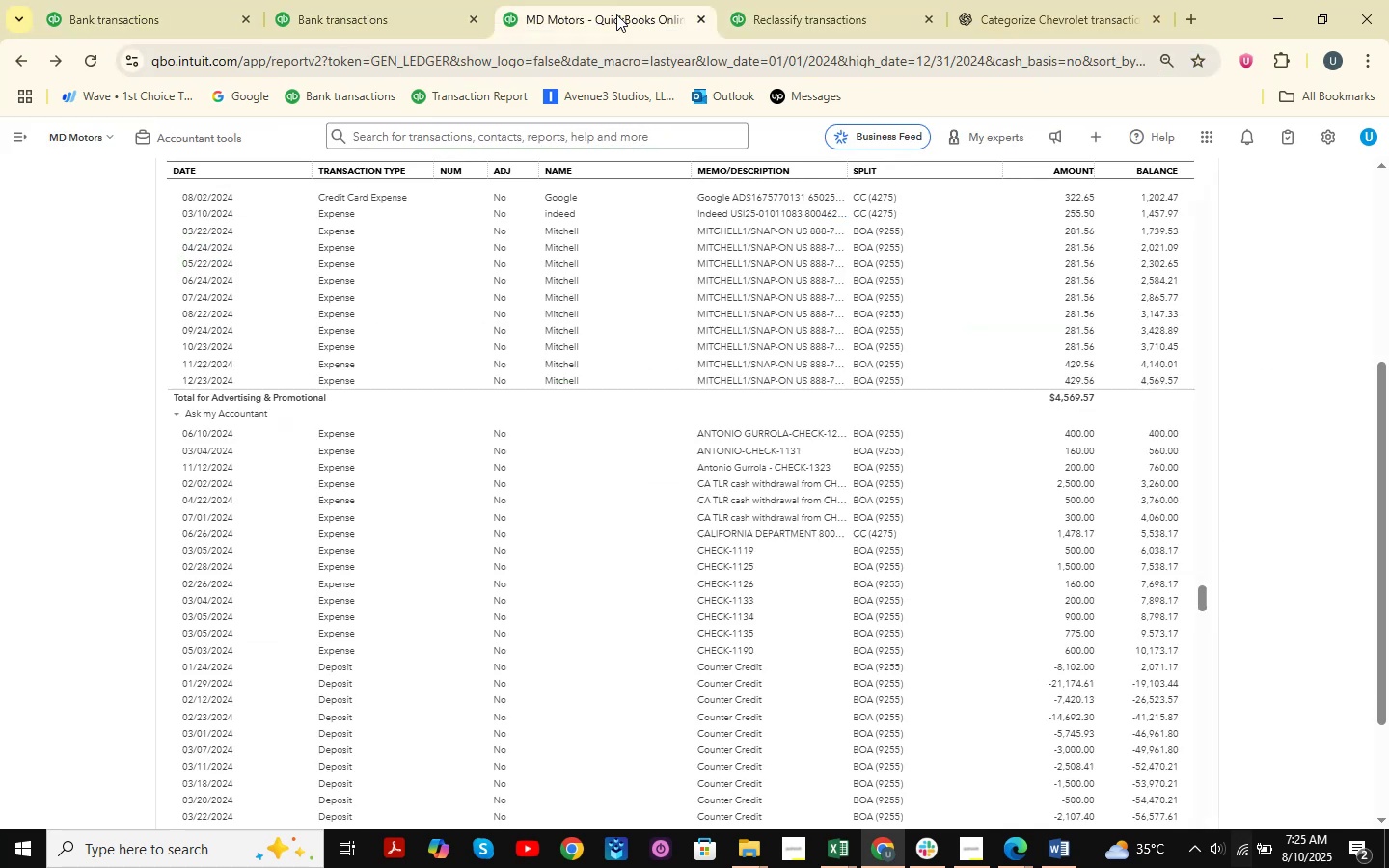 
right_click([616, 14])
 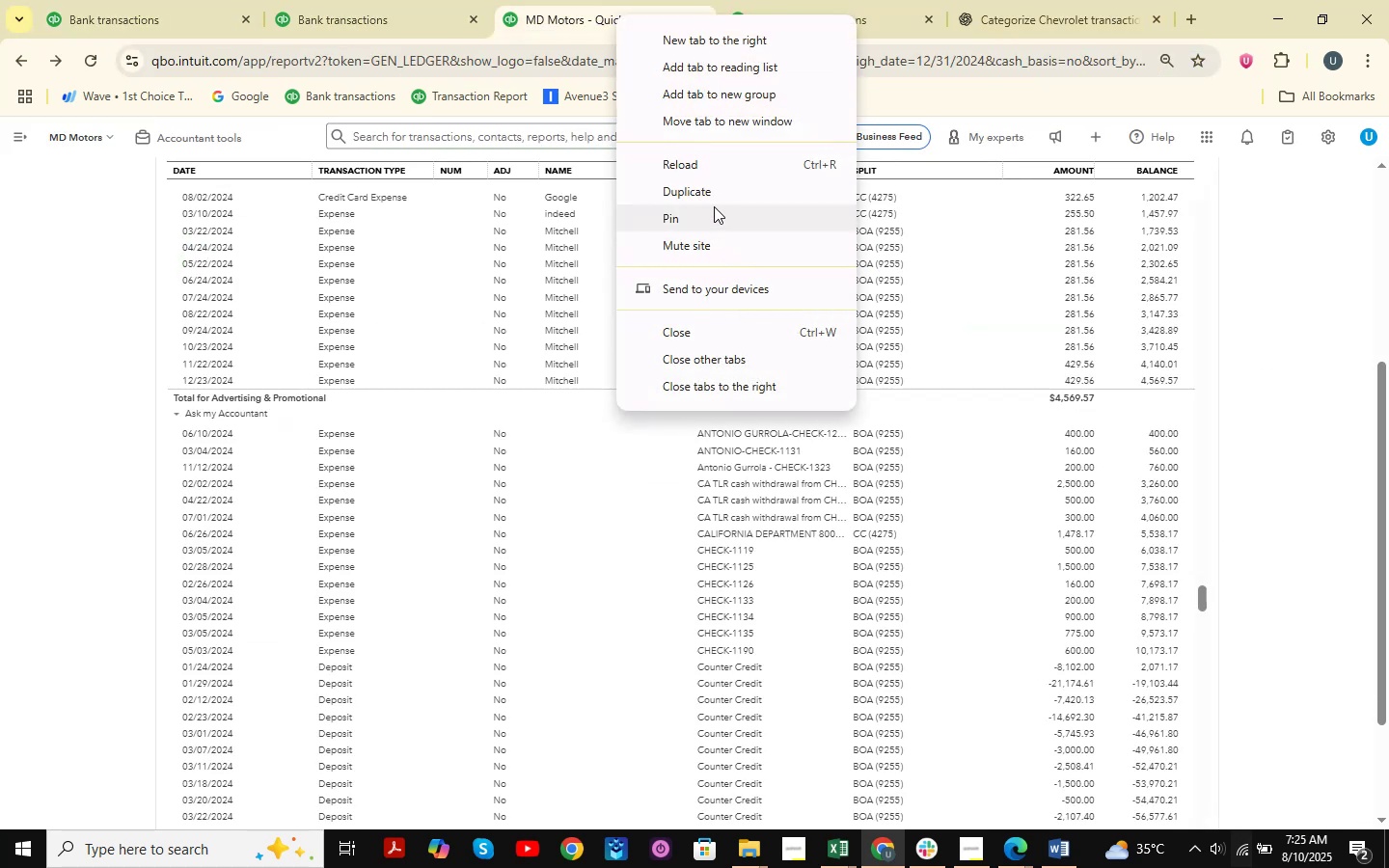 
left_click([726, 193])
 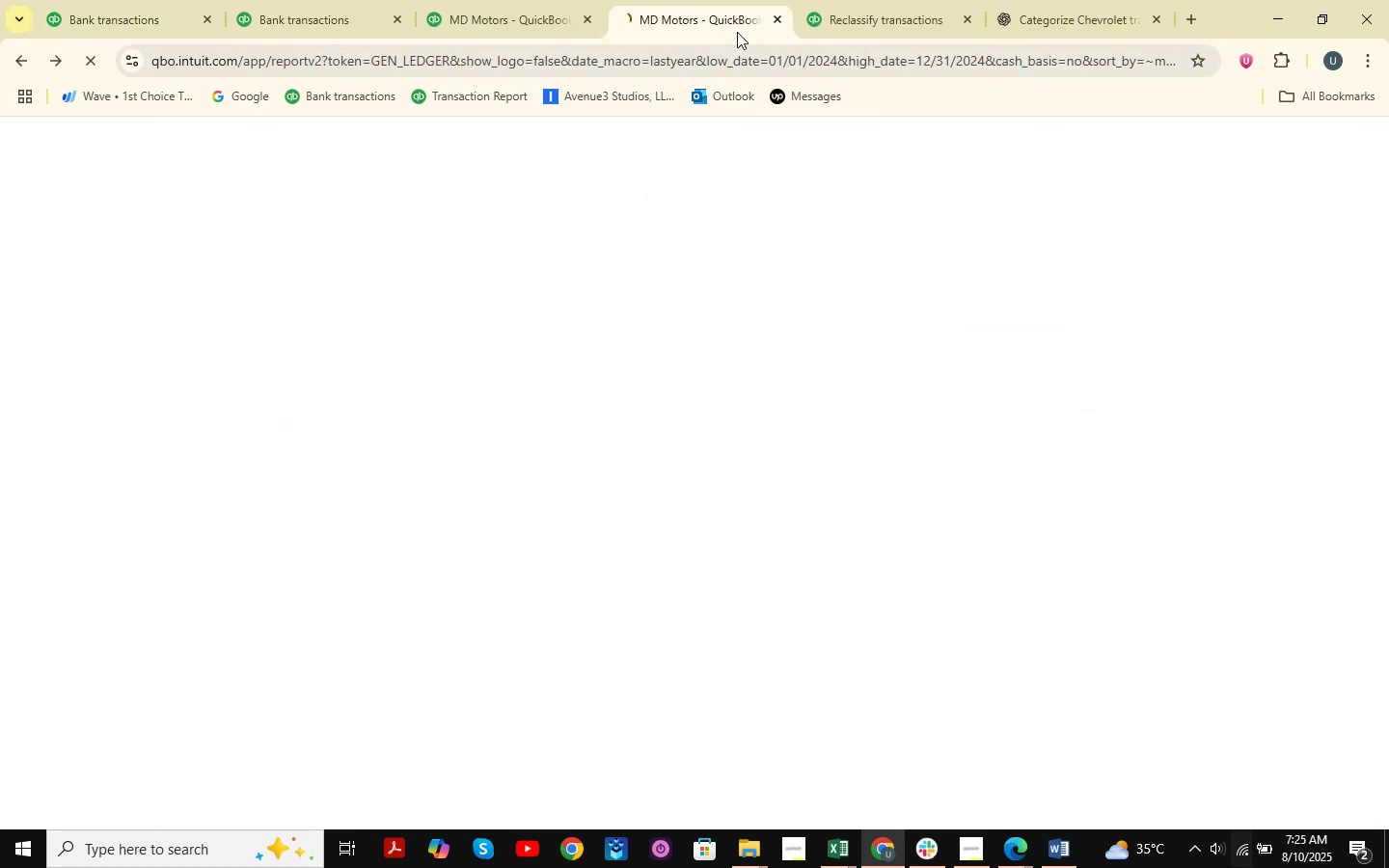 
left_click([707, 0])
 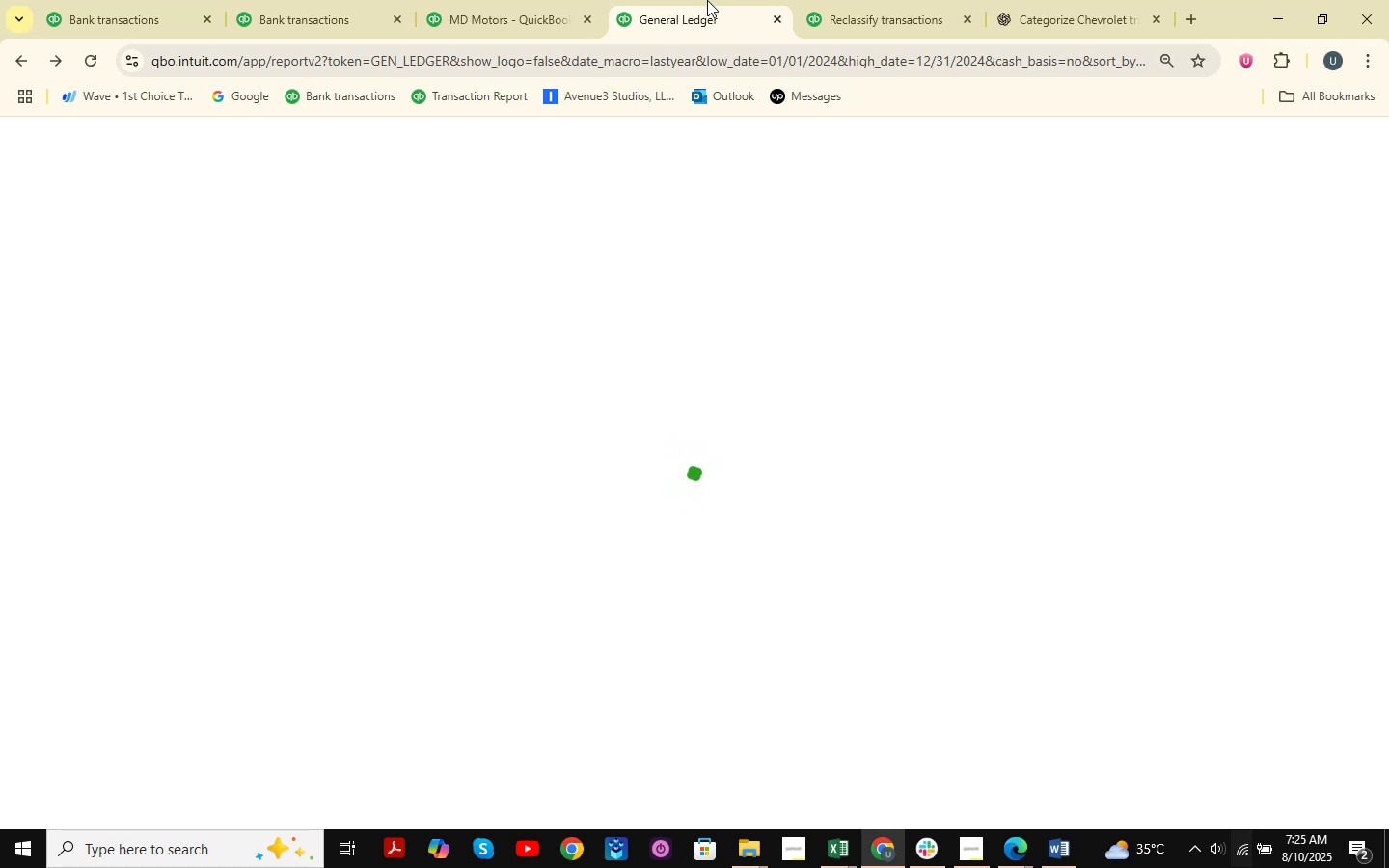 
wait(10.13)
 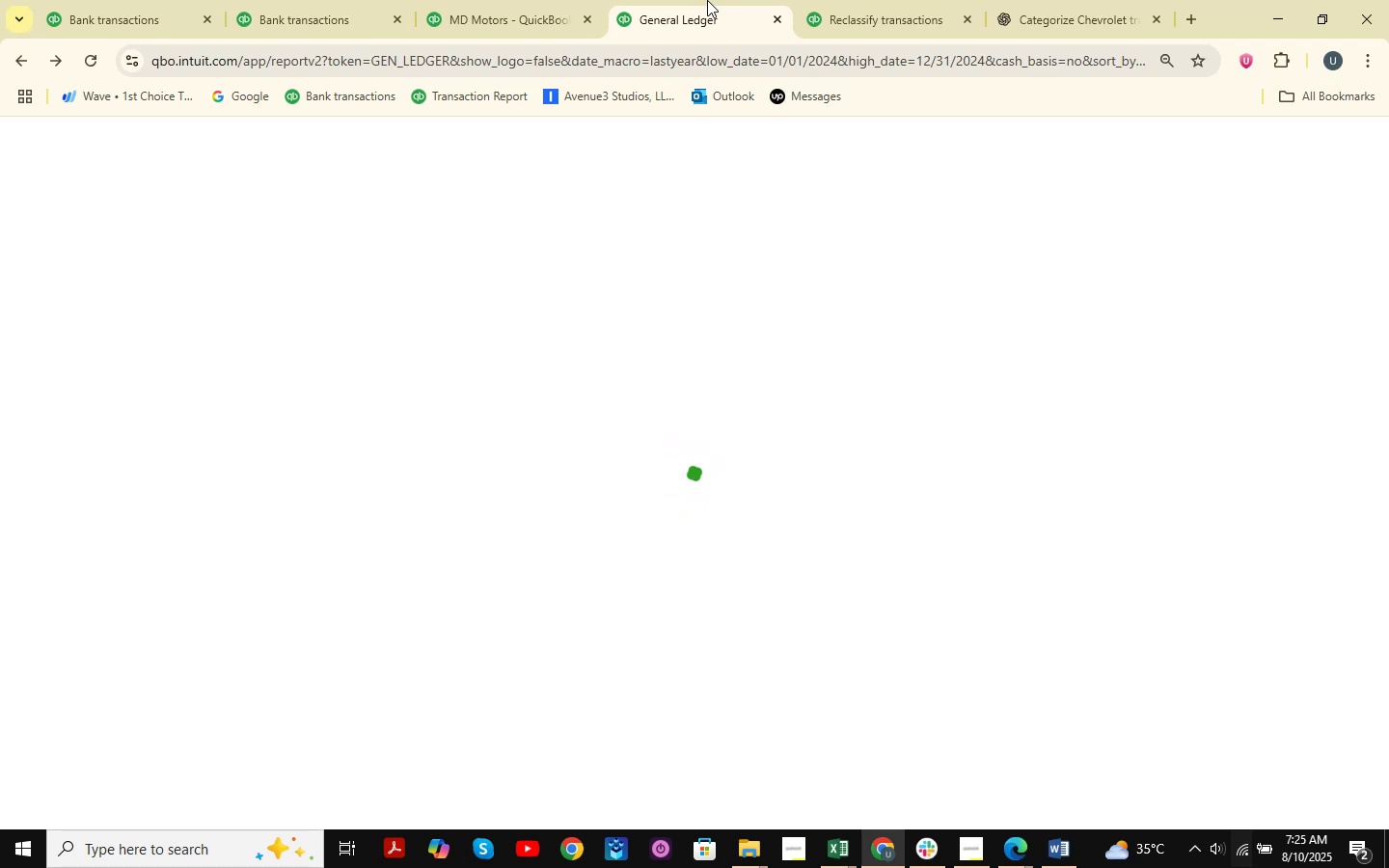 
scroll: coordinate [644, 253], scroll_direction: down, amount: 3.0
 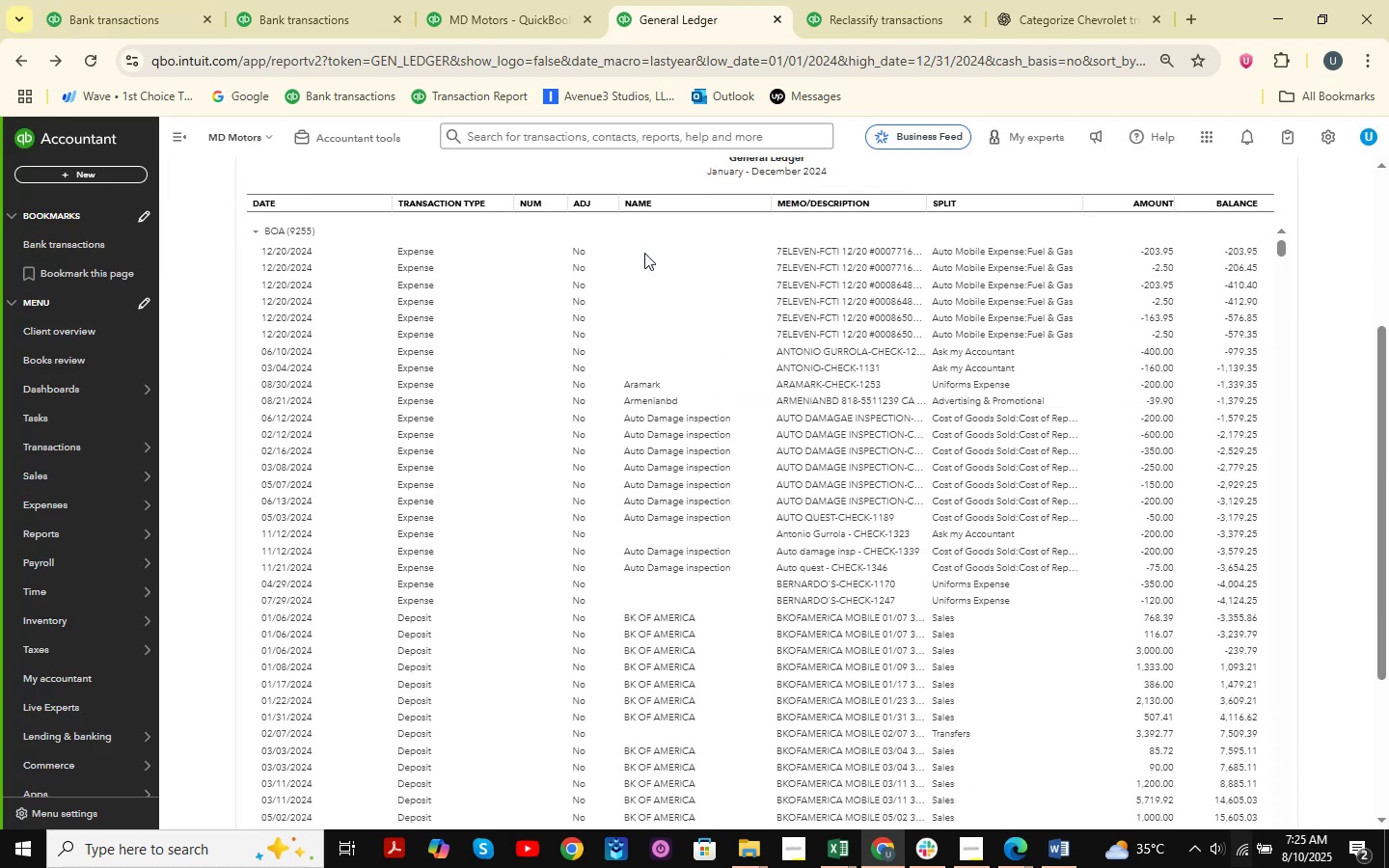 
scroll: coordinate [859, 366], scroll_direction: up, amount: 22.0
 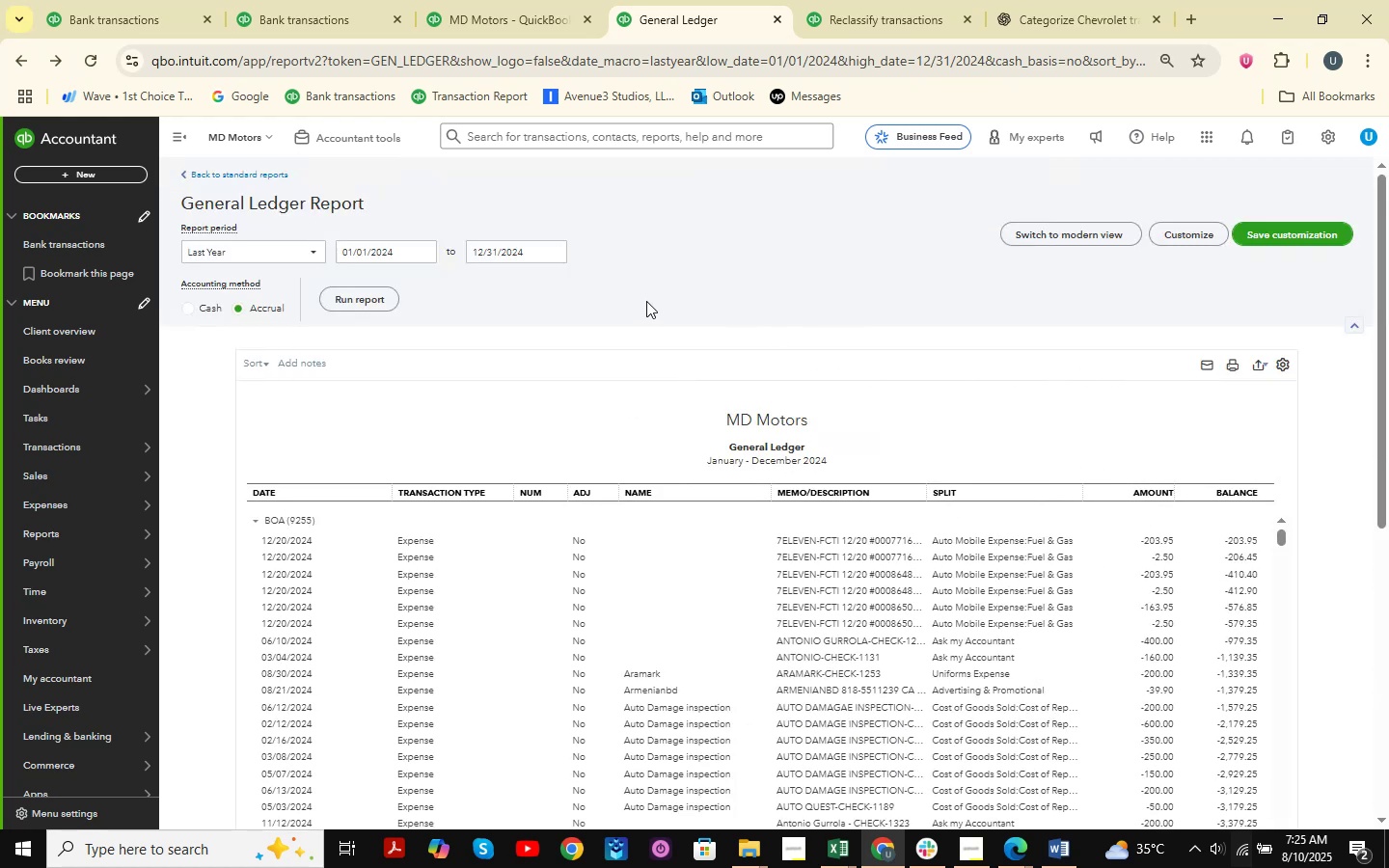 
wait(8.58)
 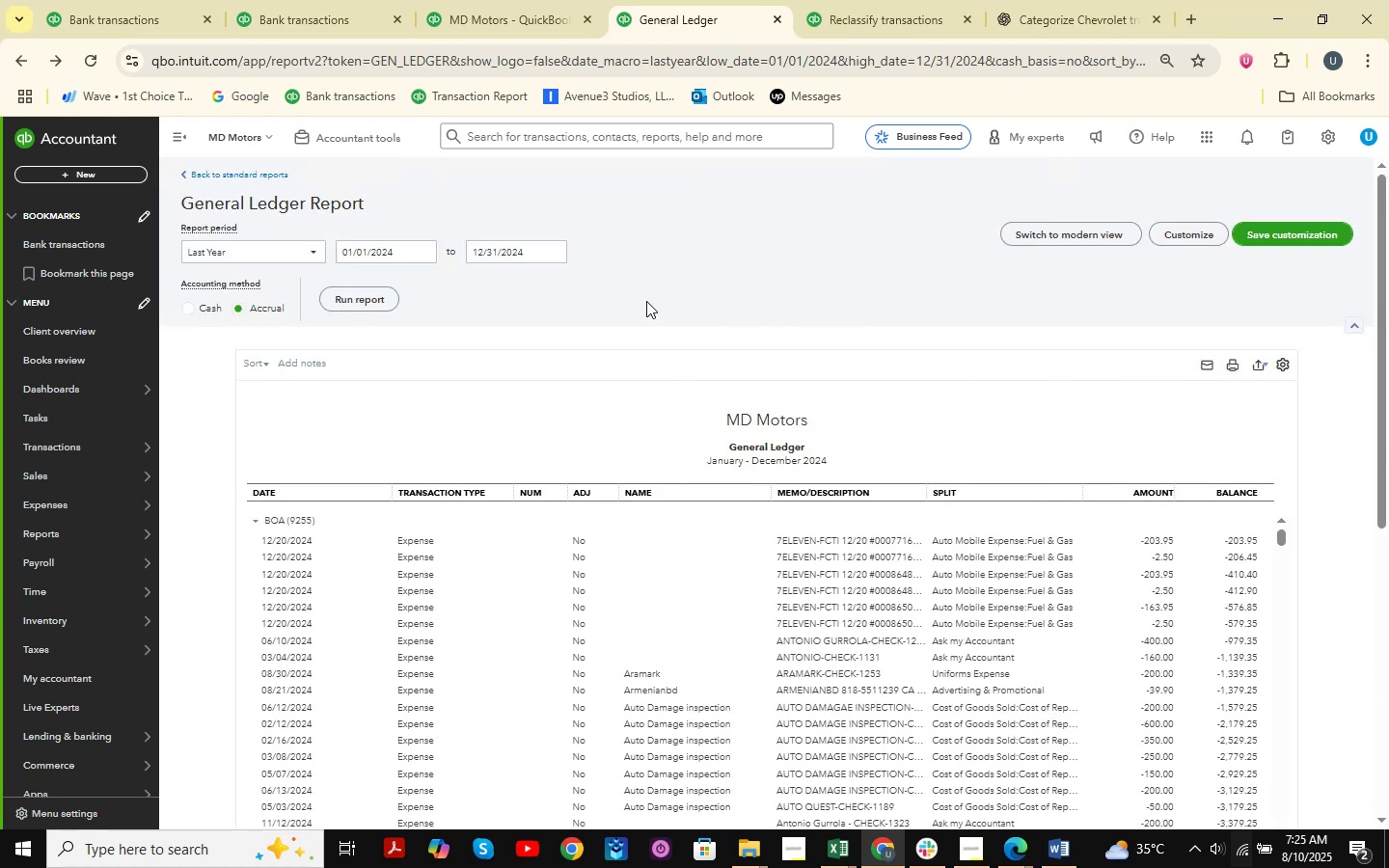 
scroll: coordinate [351, 323], scroll_direction: down, amount: 17.0
 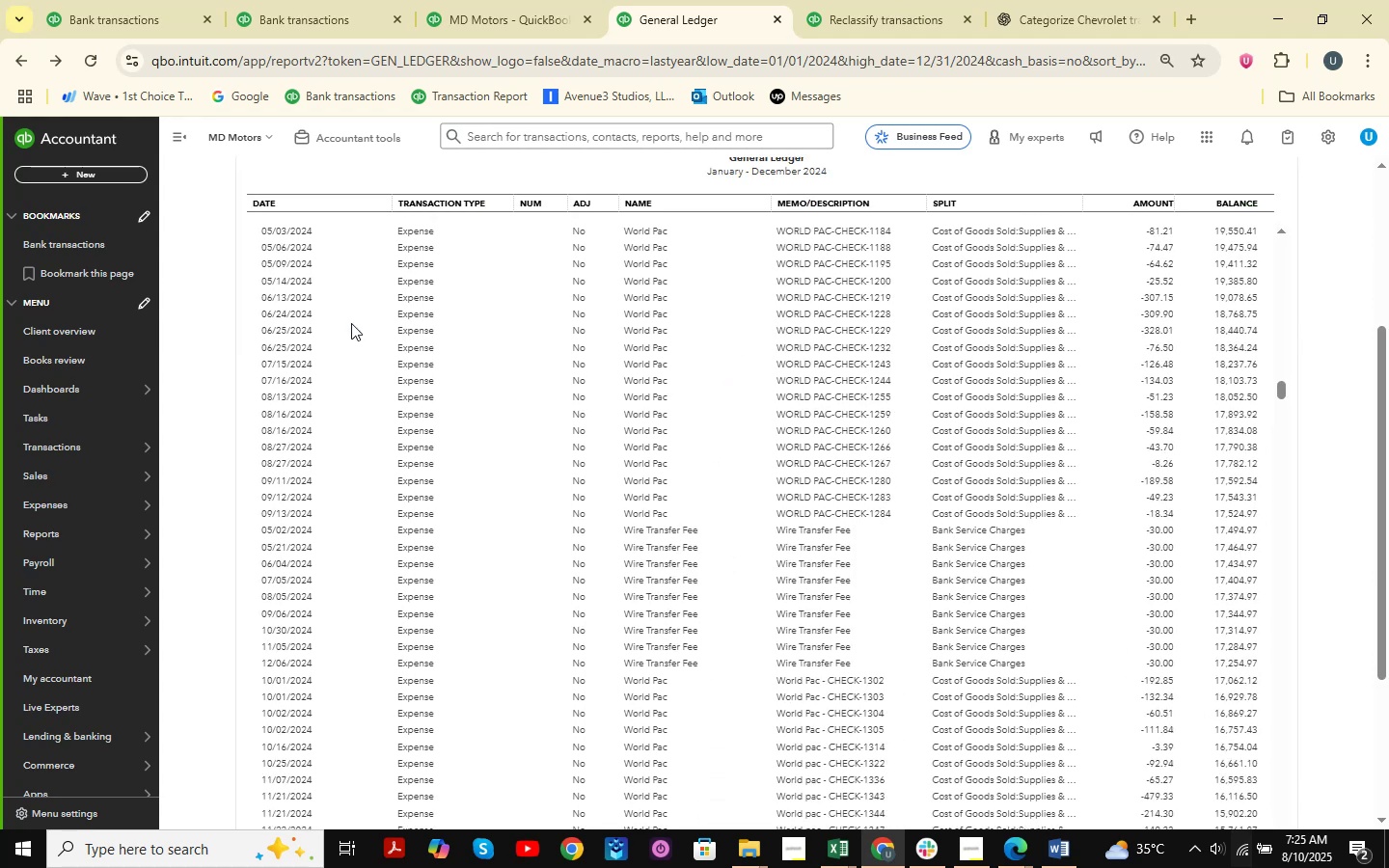 
scroll: coordinate [351, 323], scroll_direction: up, amount: 109.0
 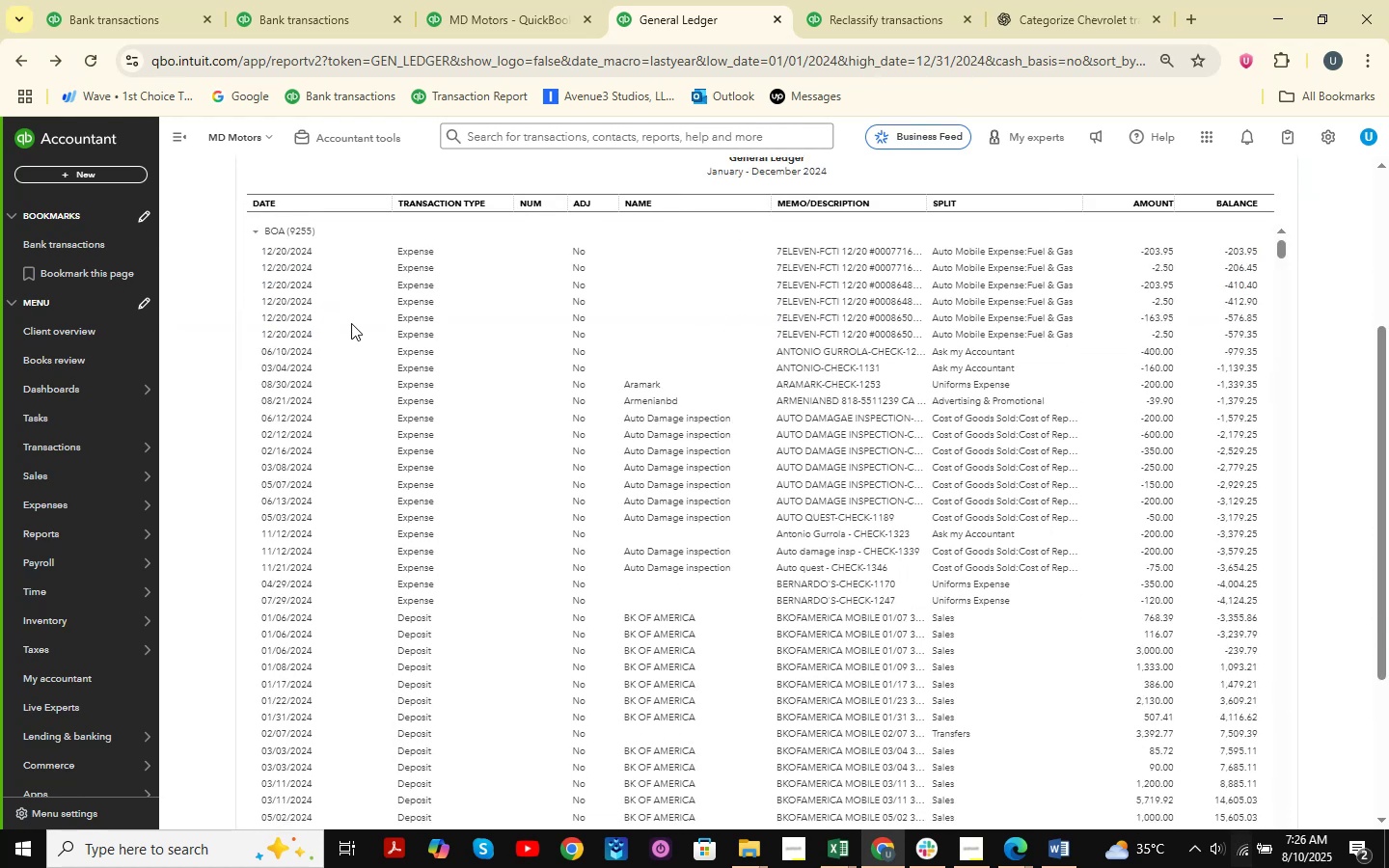 
scroll: coordinate [351, 323], scroll_direction: down, amount: 5.0
 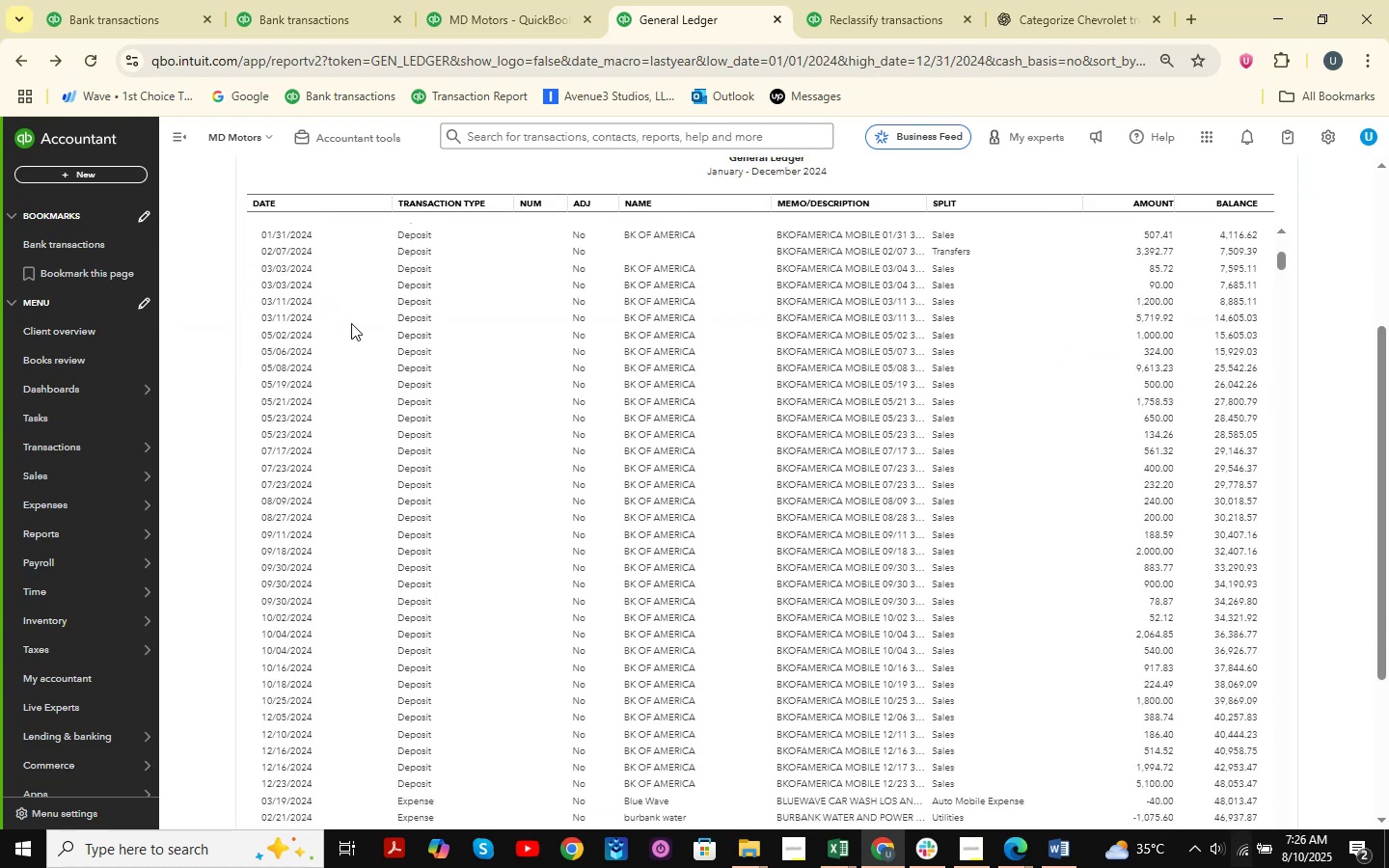 
scroll: coordinate [464, 315], scroll_direction: up, amount: 16.0
 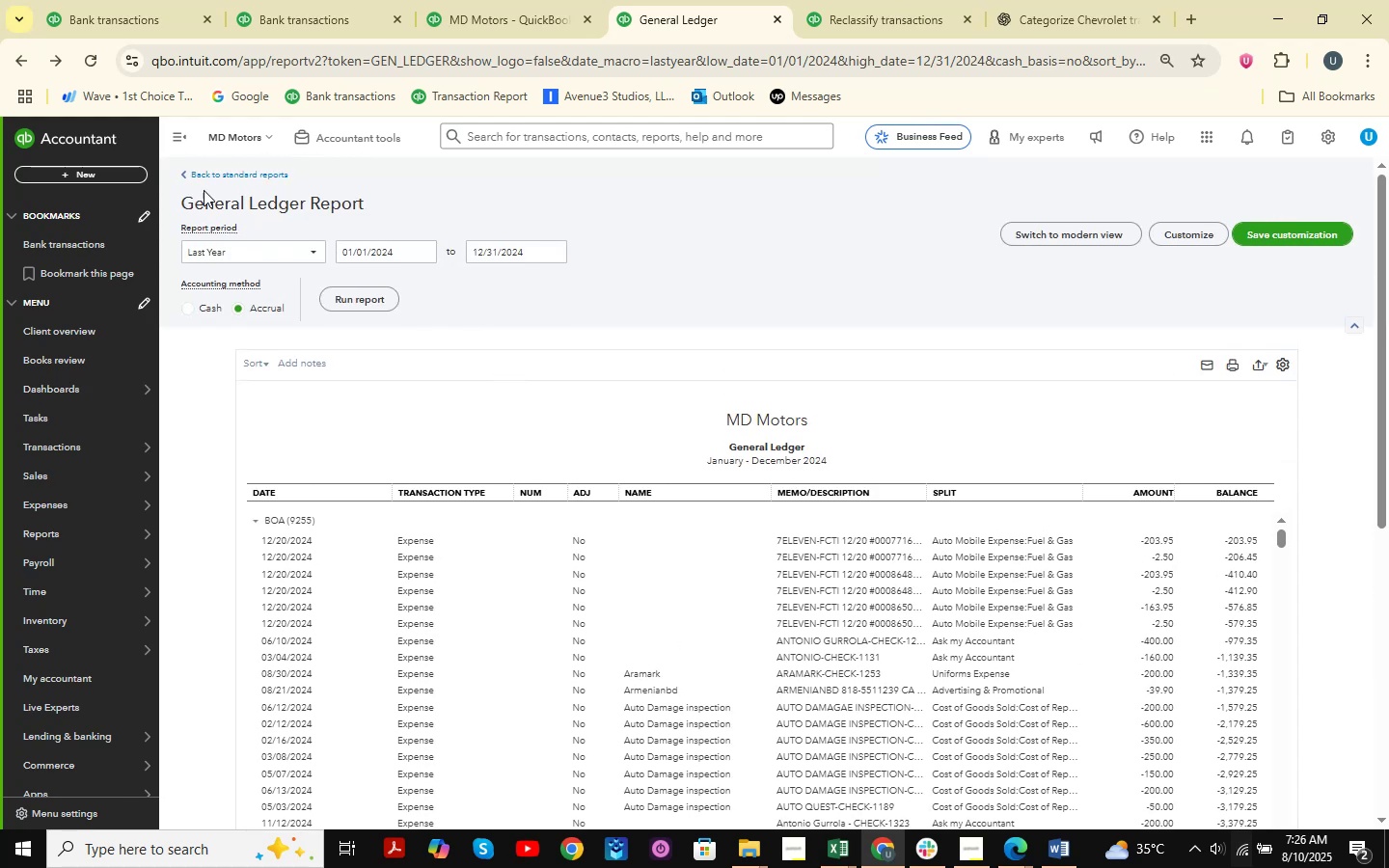 
left_click([221, 170])
 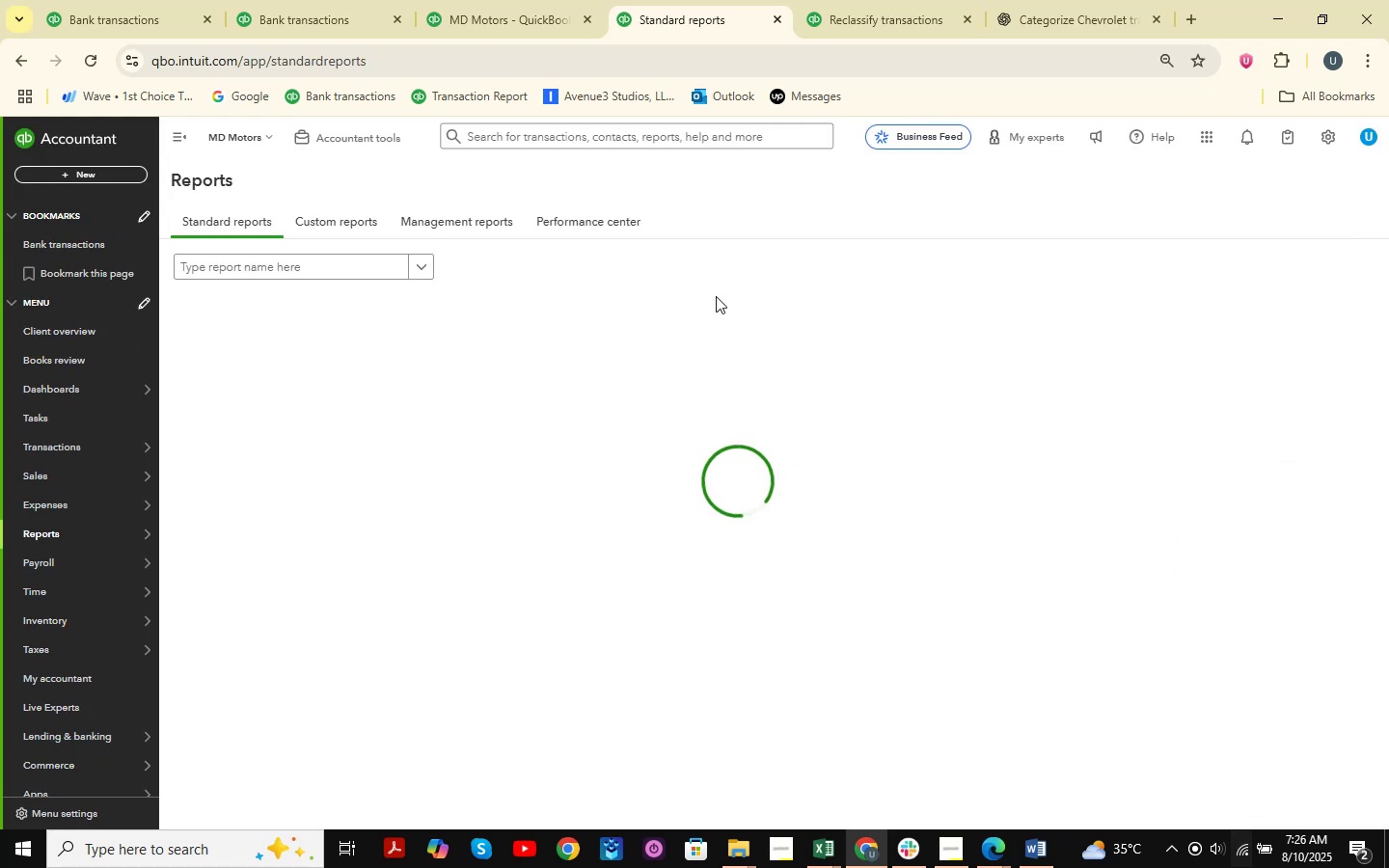 
mouse_move([757, 418])
 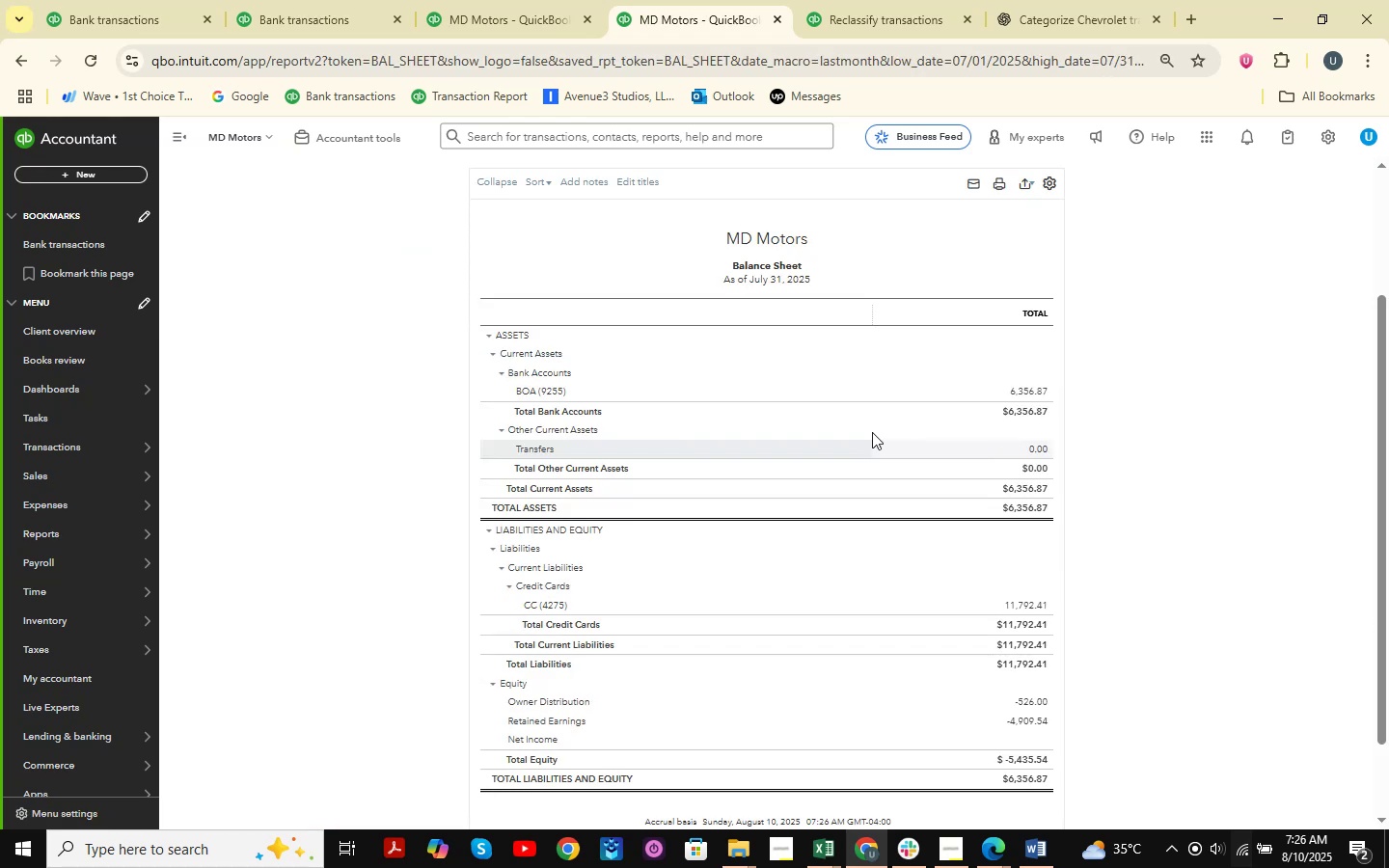 
scroll: coordinate [555, 275], scroll_direction: up, amount: 3.0
 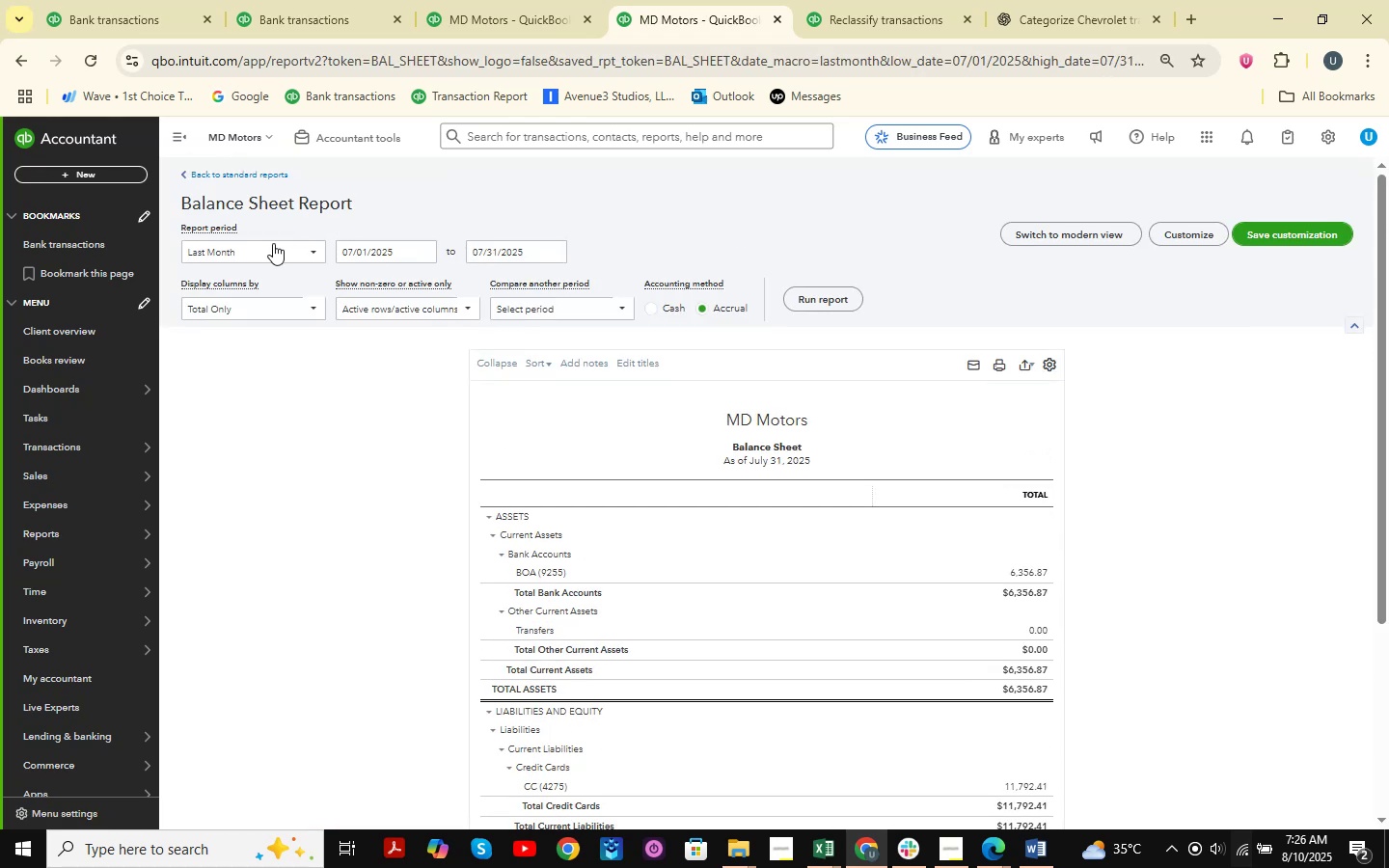 
left_click([264, 243])
 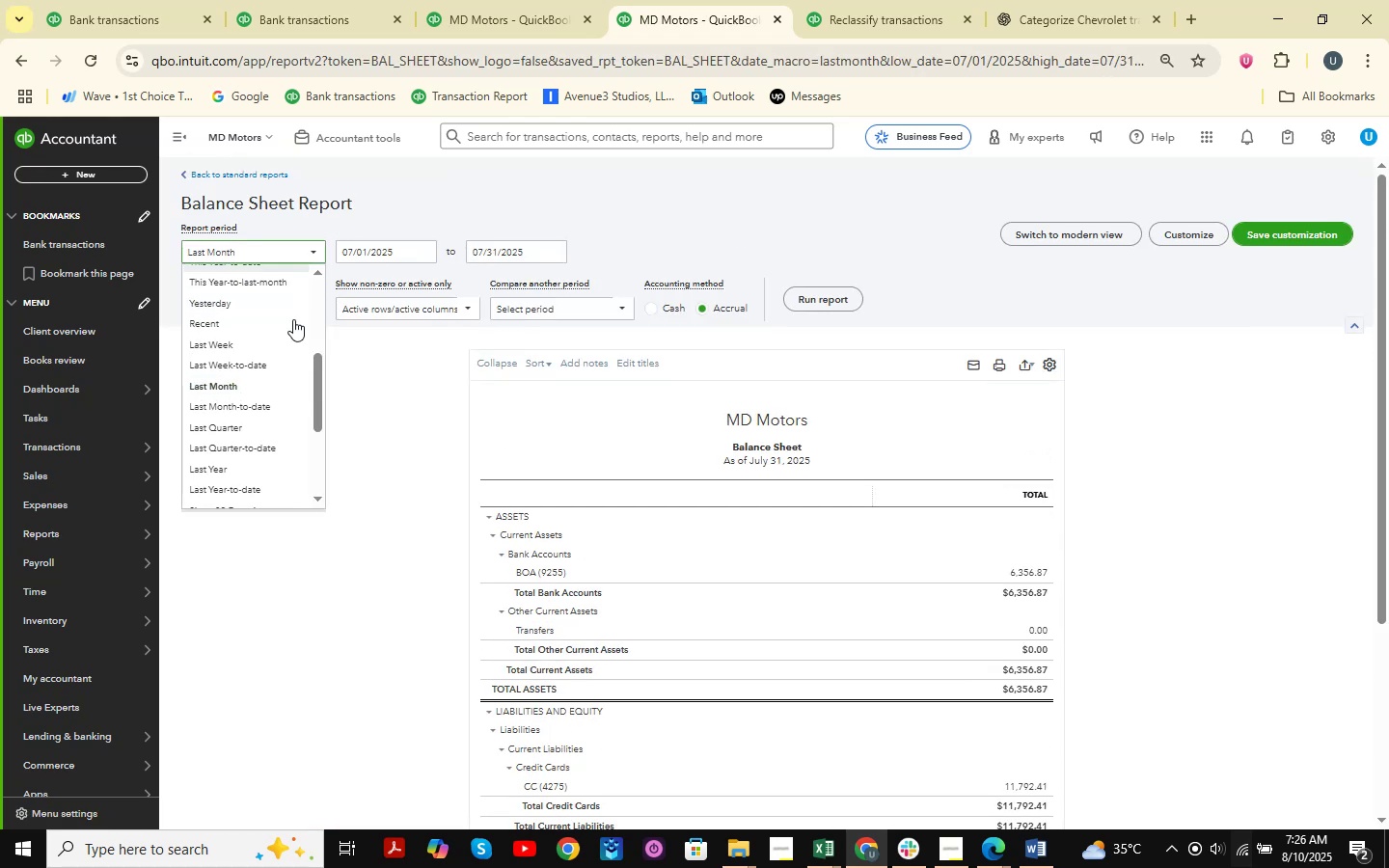 
scroll: coordinate [268, 414], scroll_direction: down, amount: 3.0
 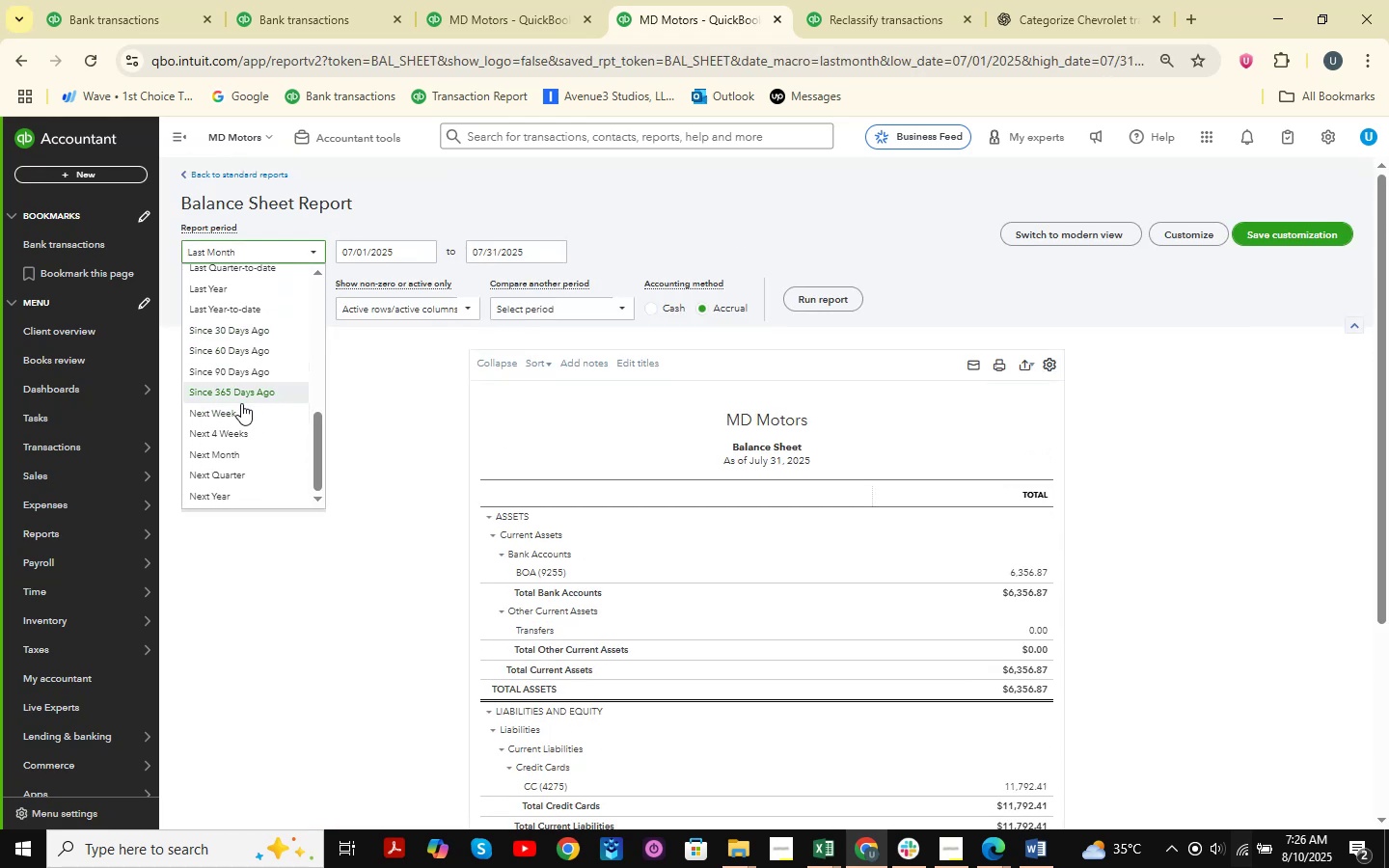 
scroll: coordinate [243, 403], scroll_direction: up, amount: 1.0
 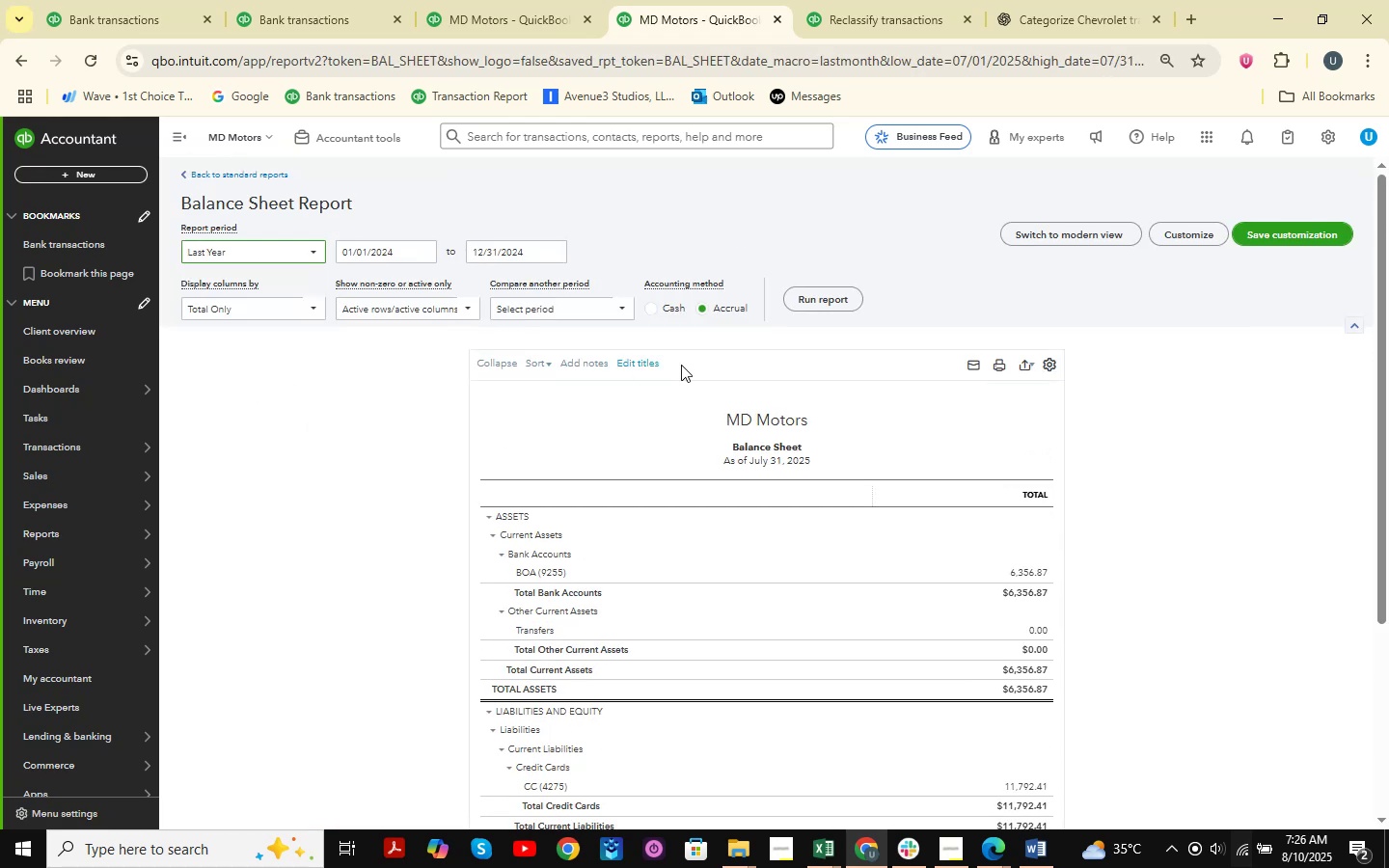 
left_click([815, 309])
 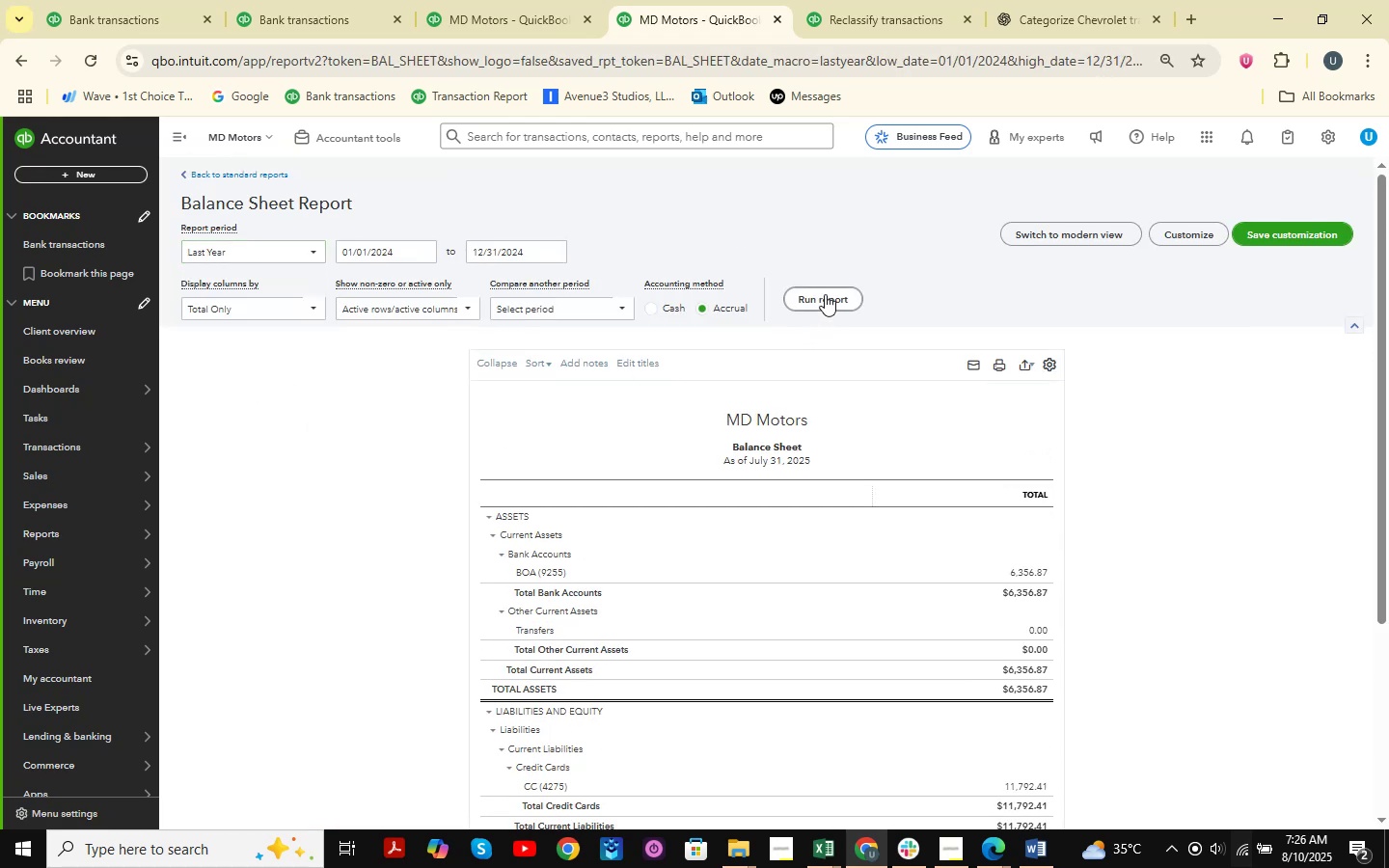 
scroll: coordinate [825, 294], scroll_direction: down, amount: 2.0
 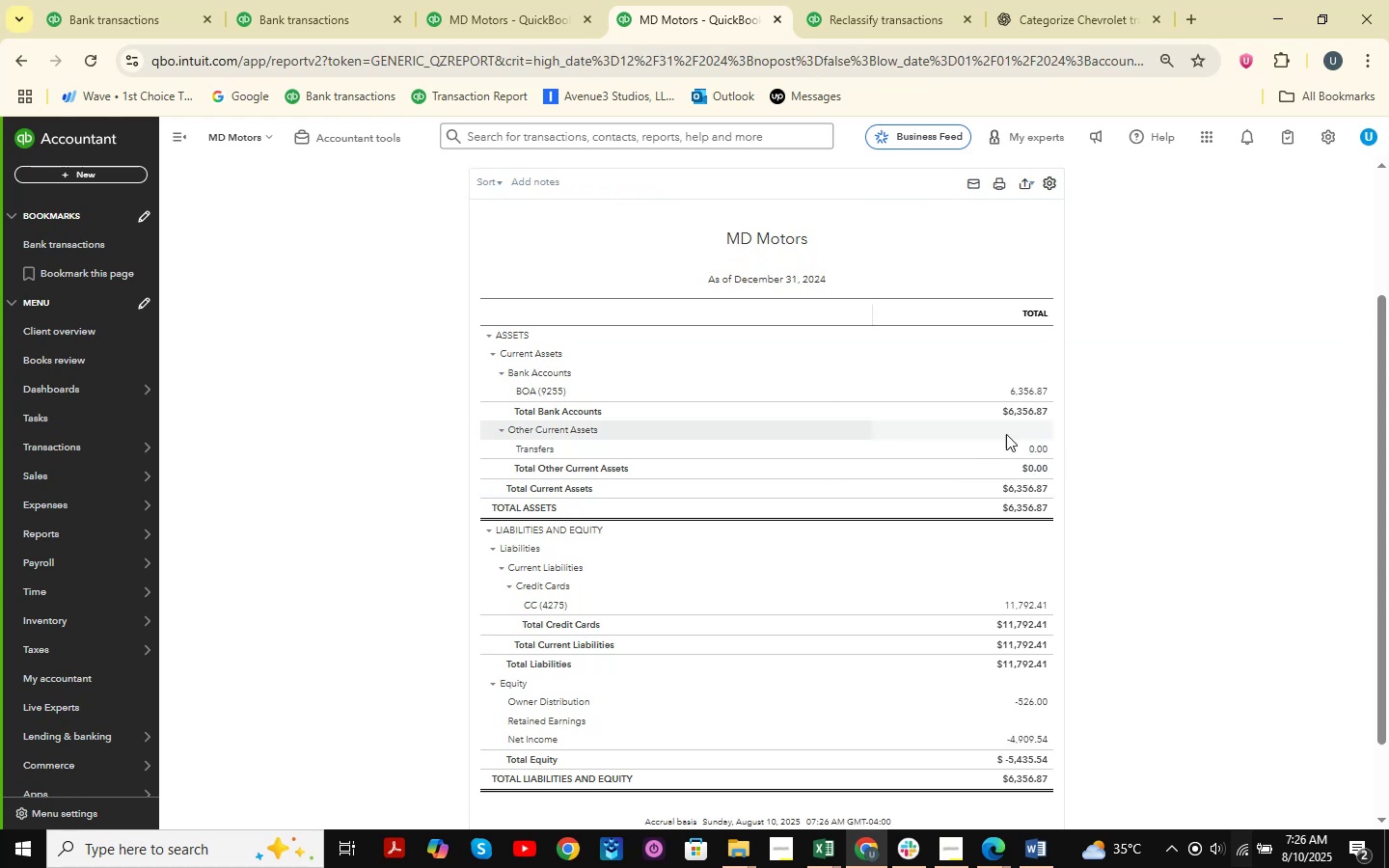 
wait(5.17)
 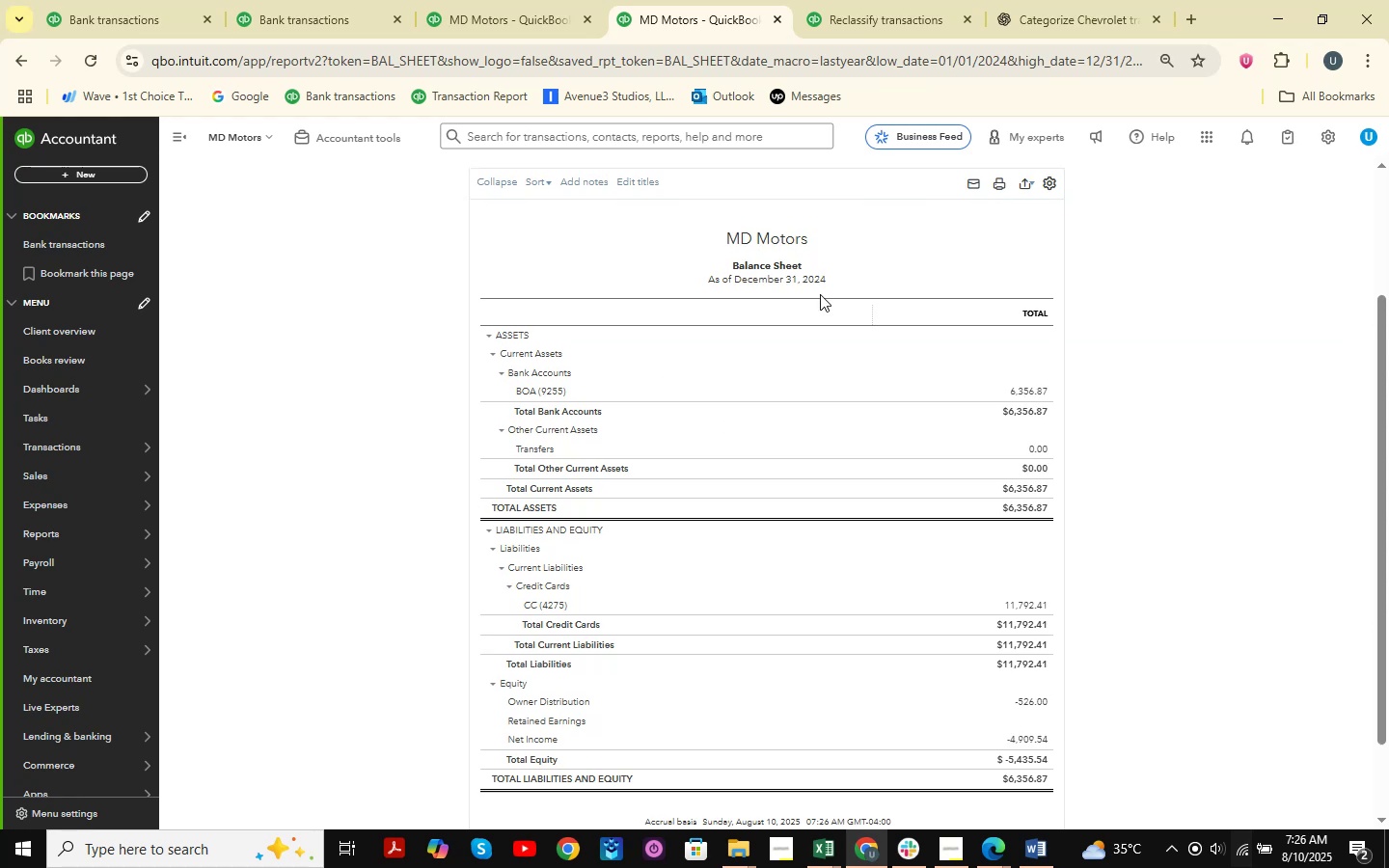 
scroll: coordinate [1138, 557], scroll_direction: down, amount: 9.0
 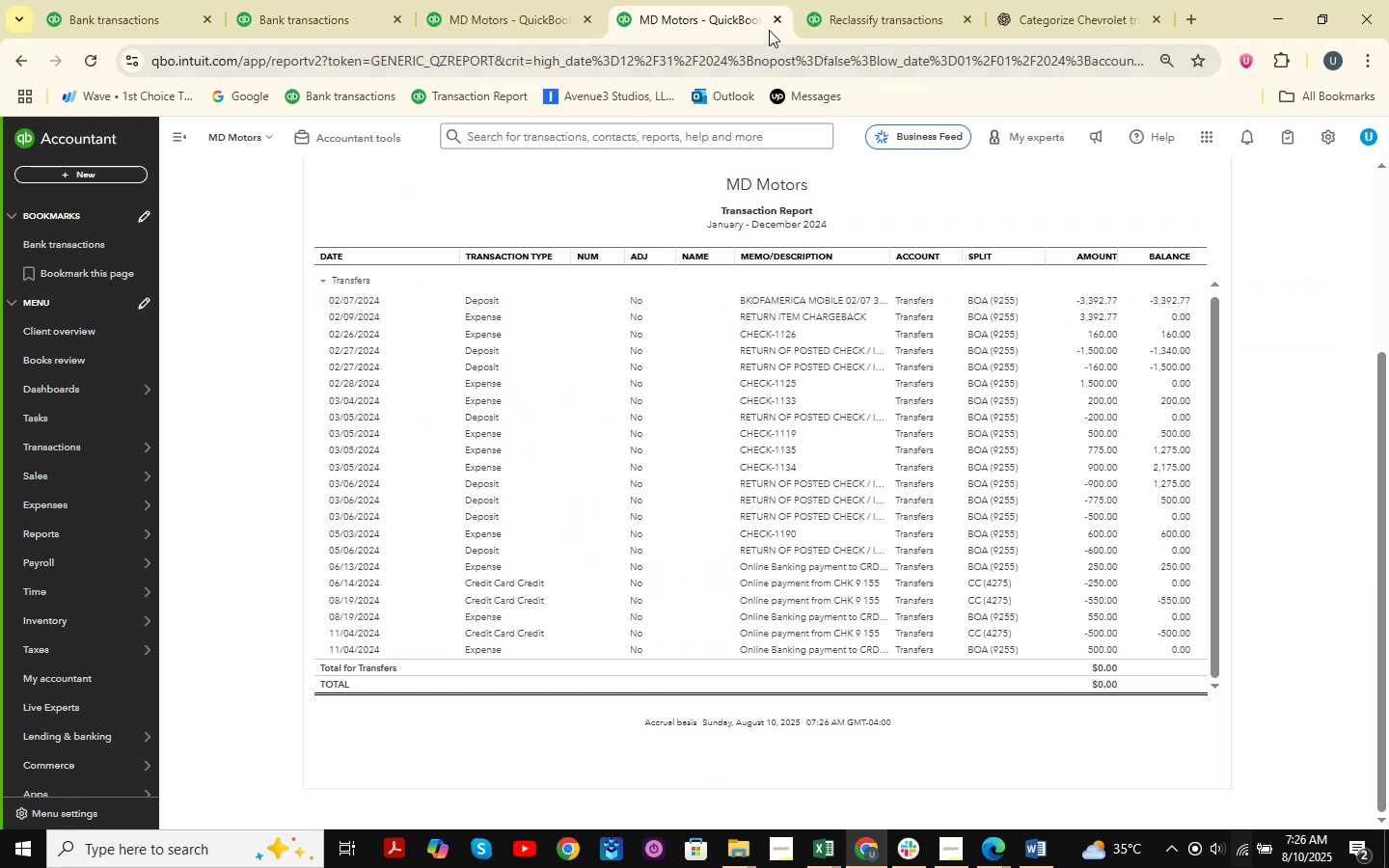 
left_click([774, 25])
 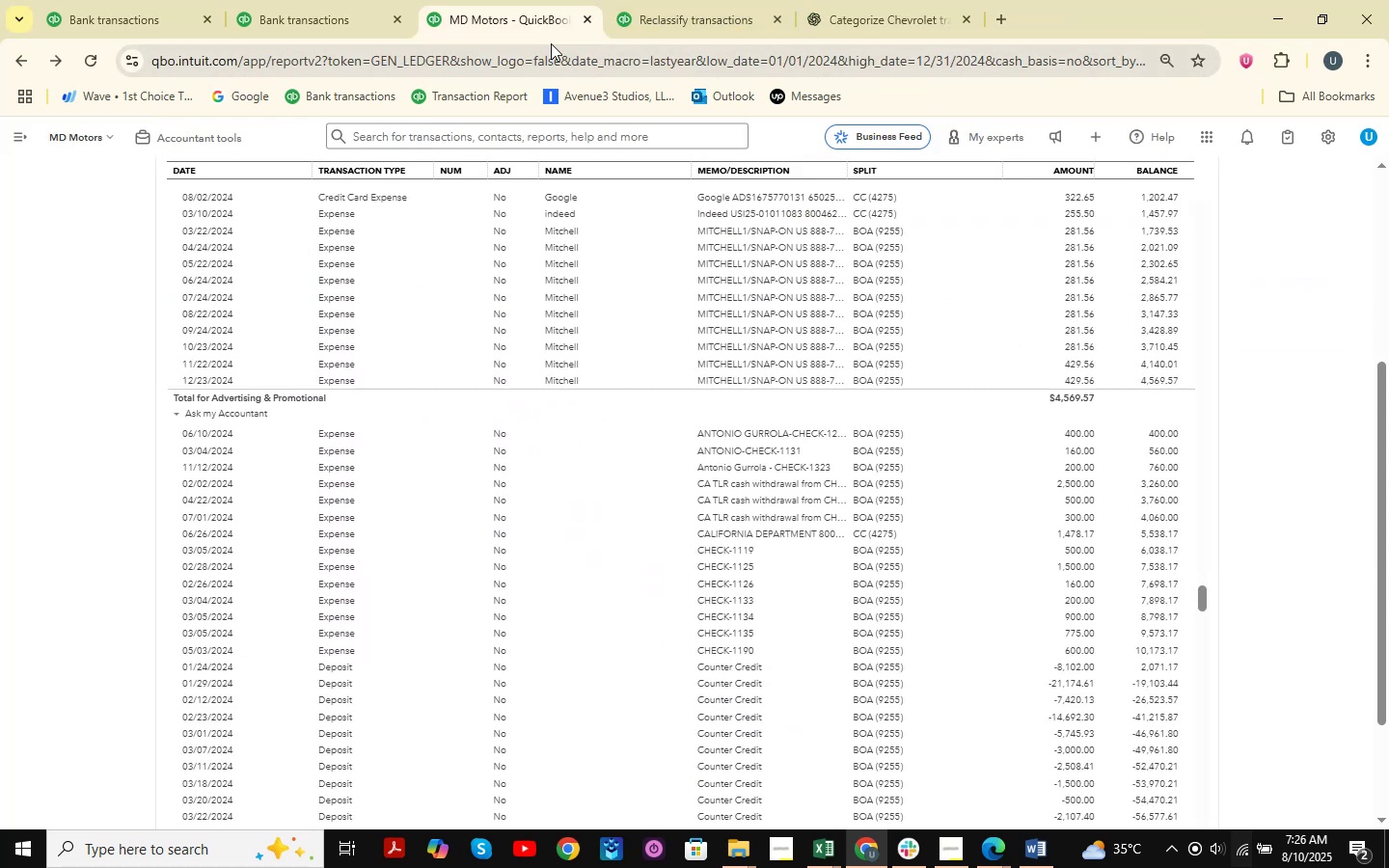 
left_click([533, 31])
 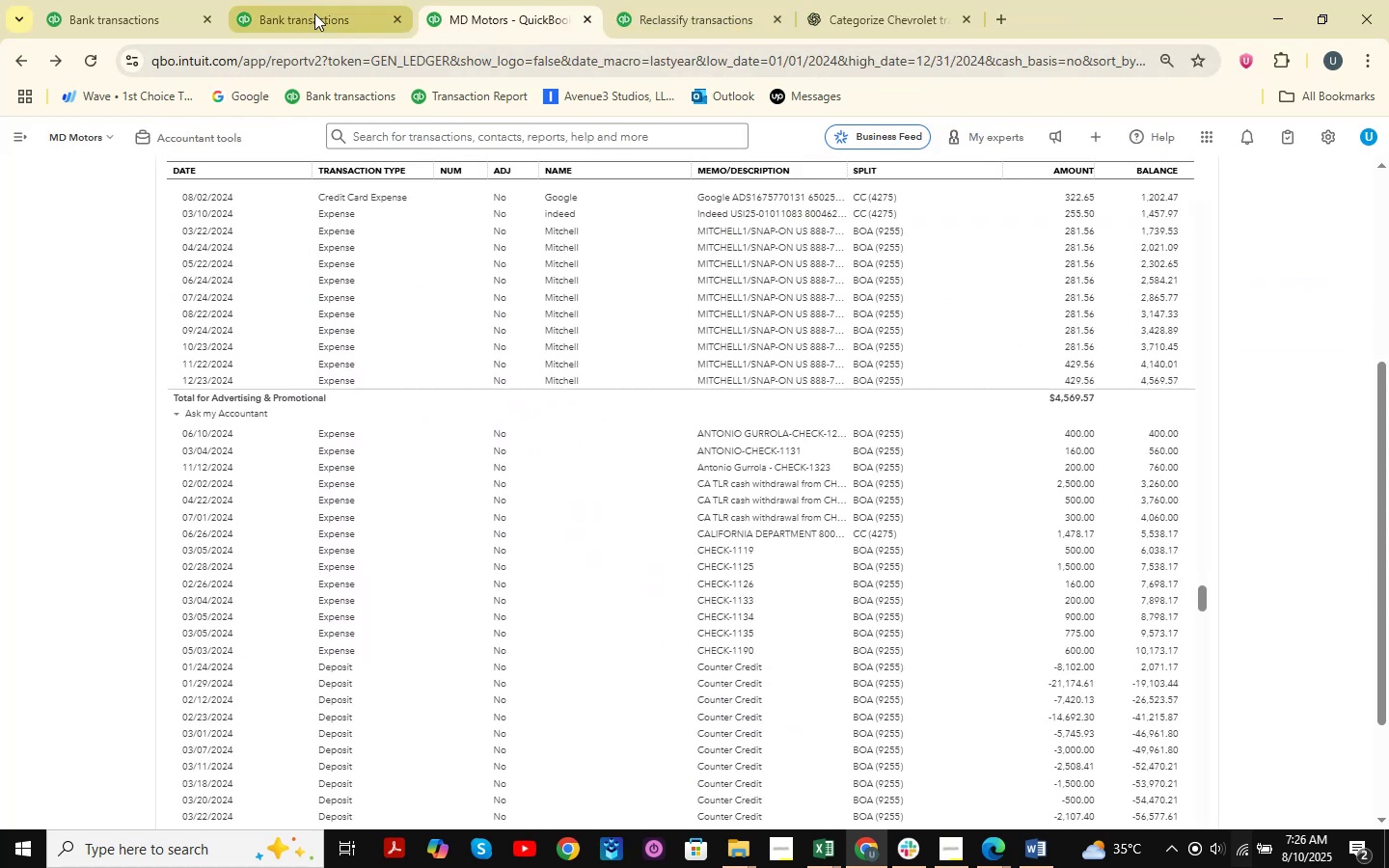 
double_click([58, 0])
 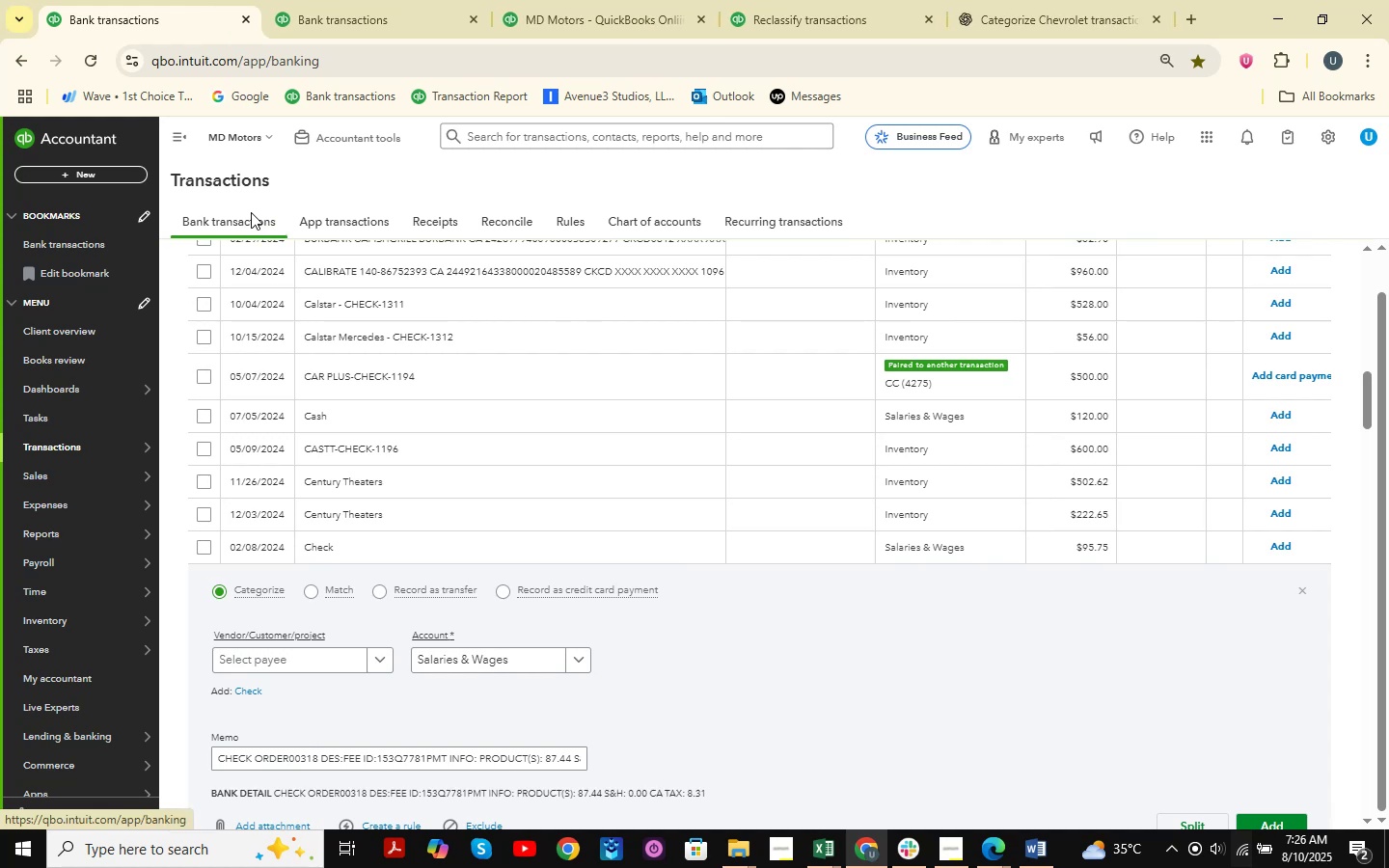 
scroll: coordinate [569, 430], scroll_direction: down, amount: 2.0
 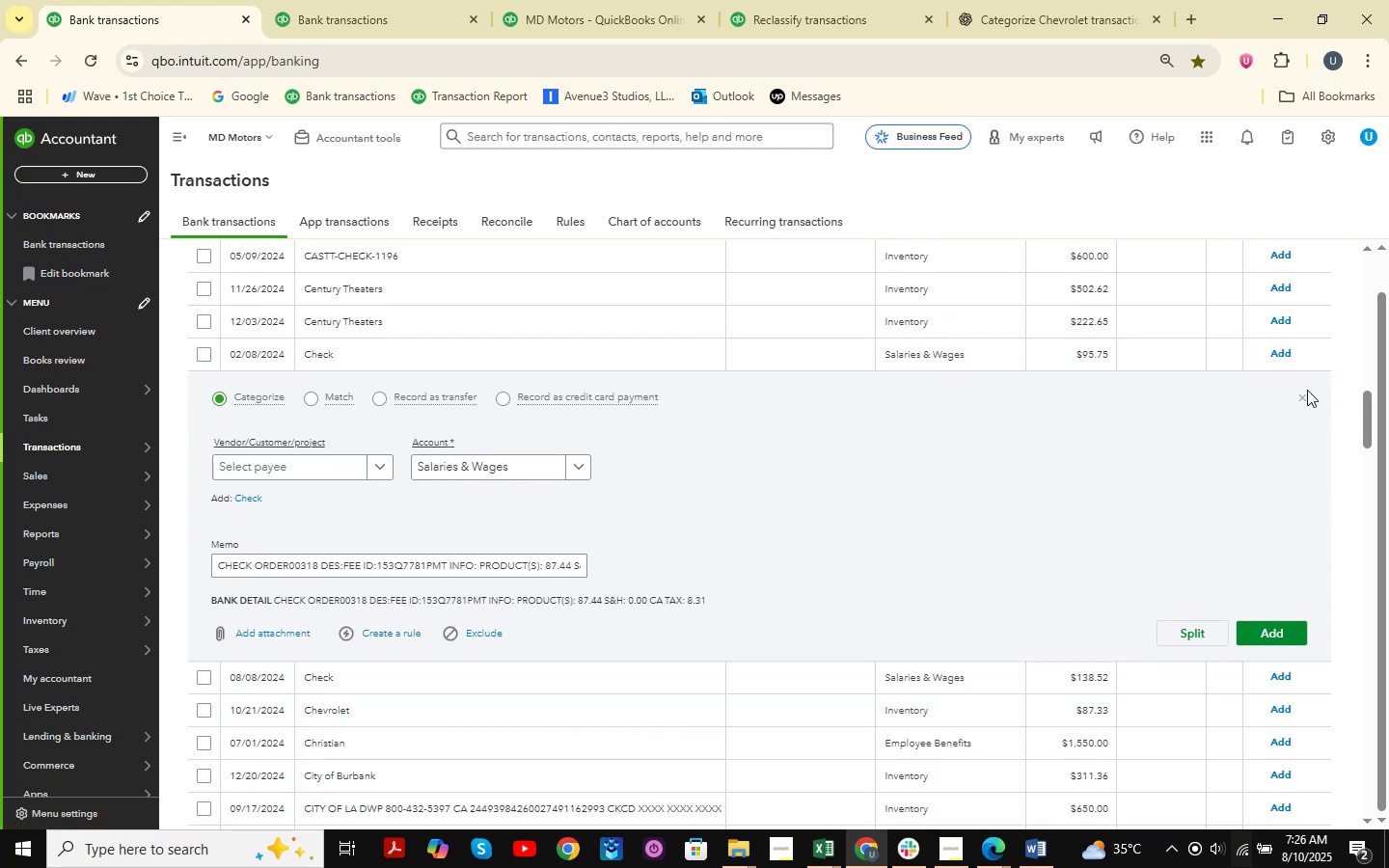 
double_click([1305, 394])
 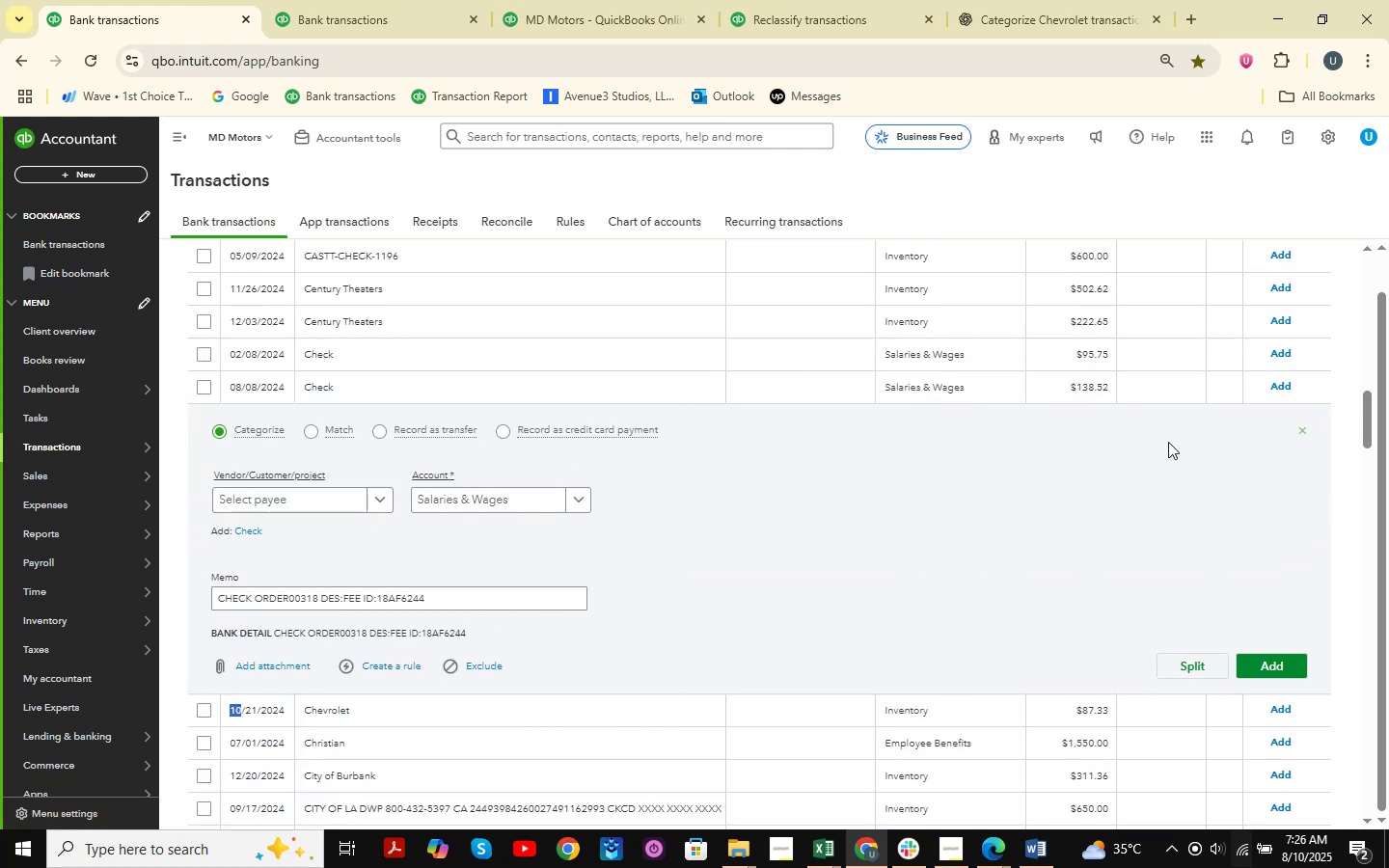 
left_click([1303, 427])
 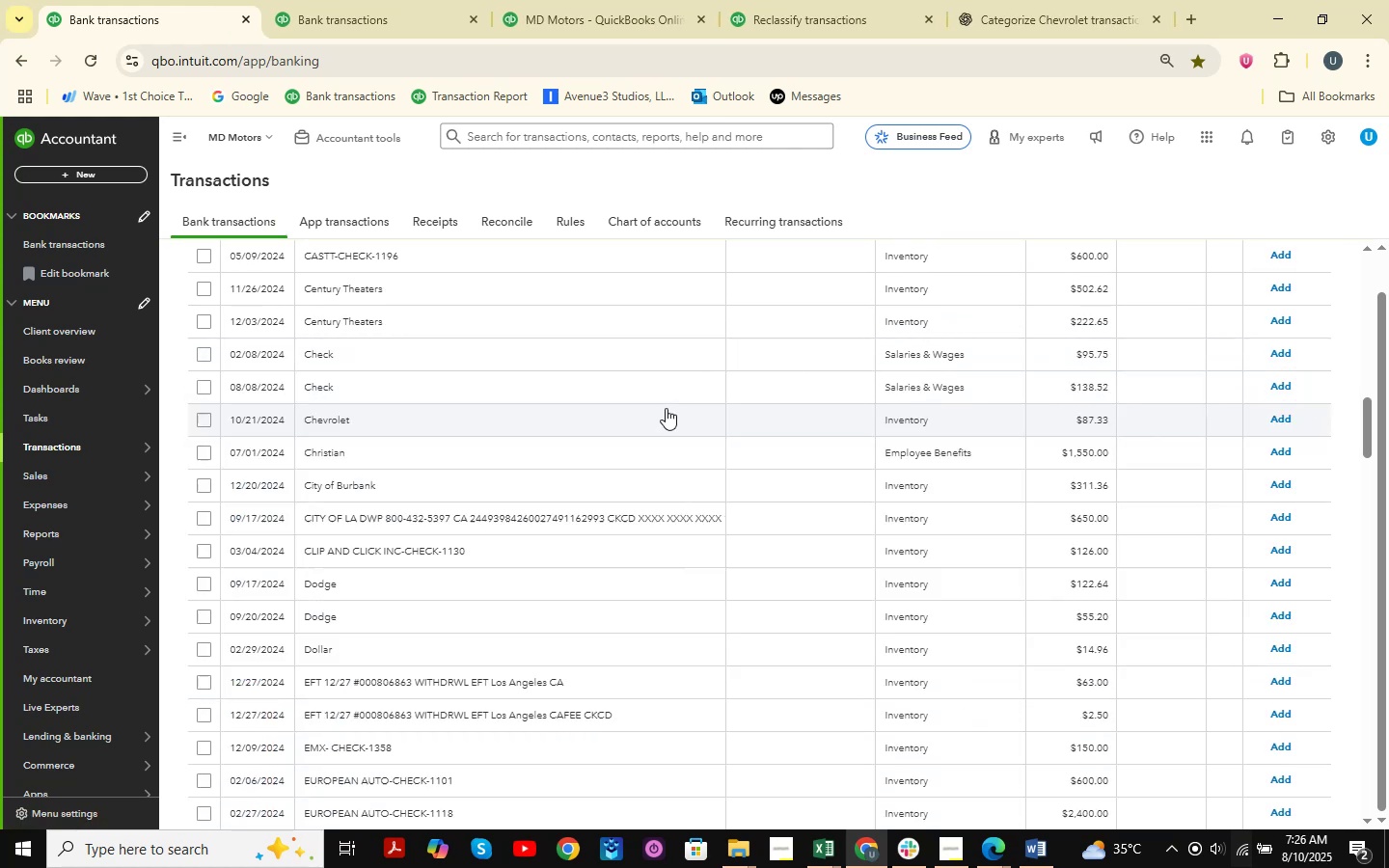 
scroll: coordinate [666, 408], scroll_direction: down, amount: 9.0
 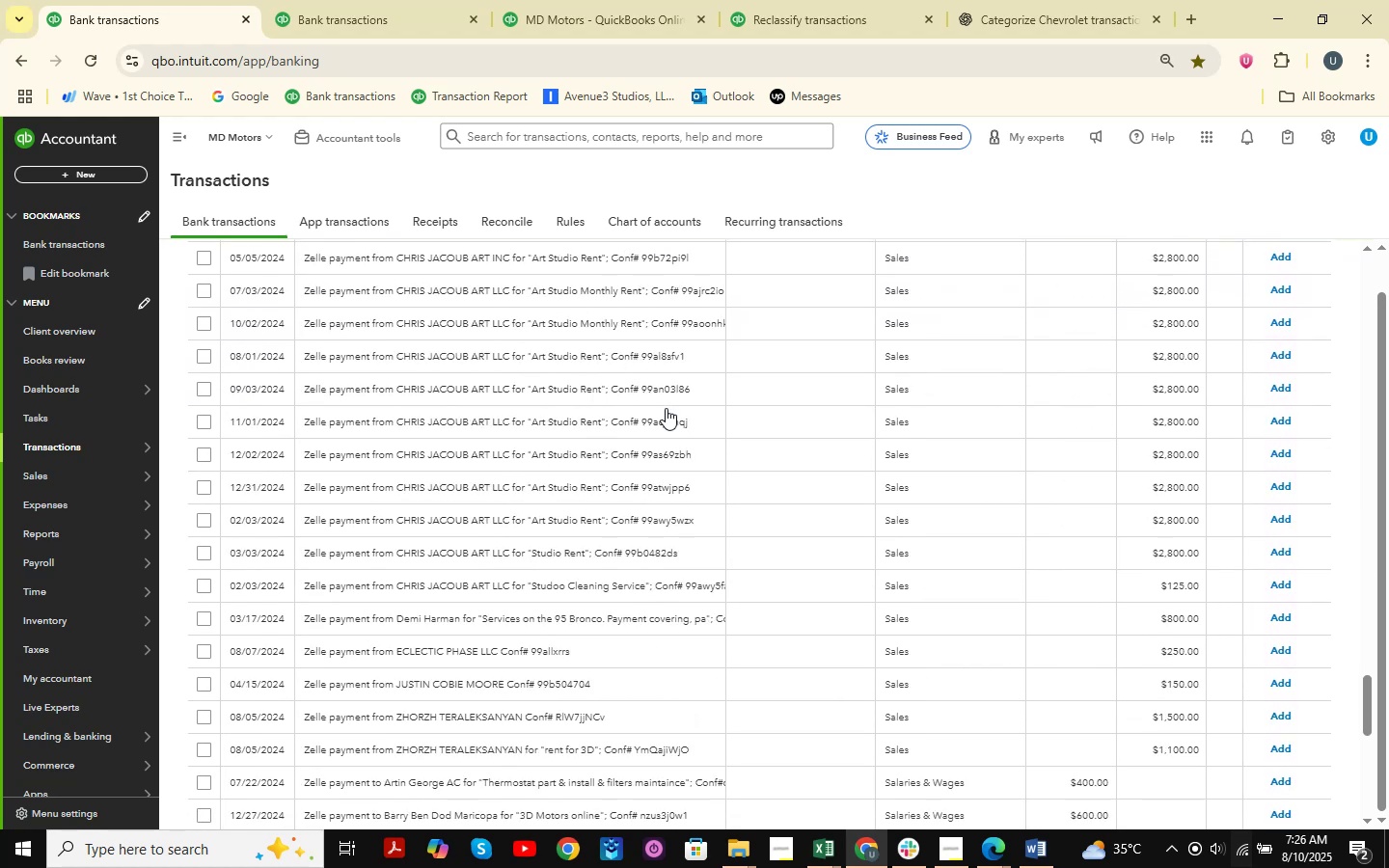 
scroll: coordinate [666, 408], scroll_direction: up, amount: 4.0
 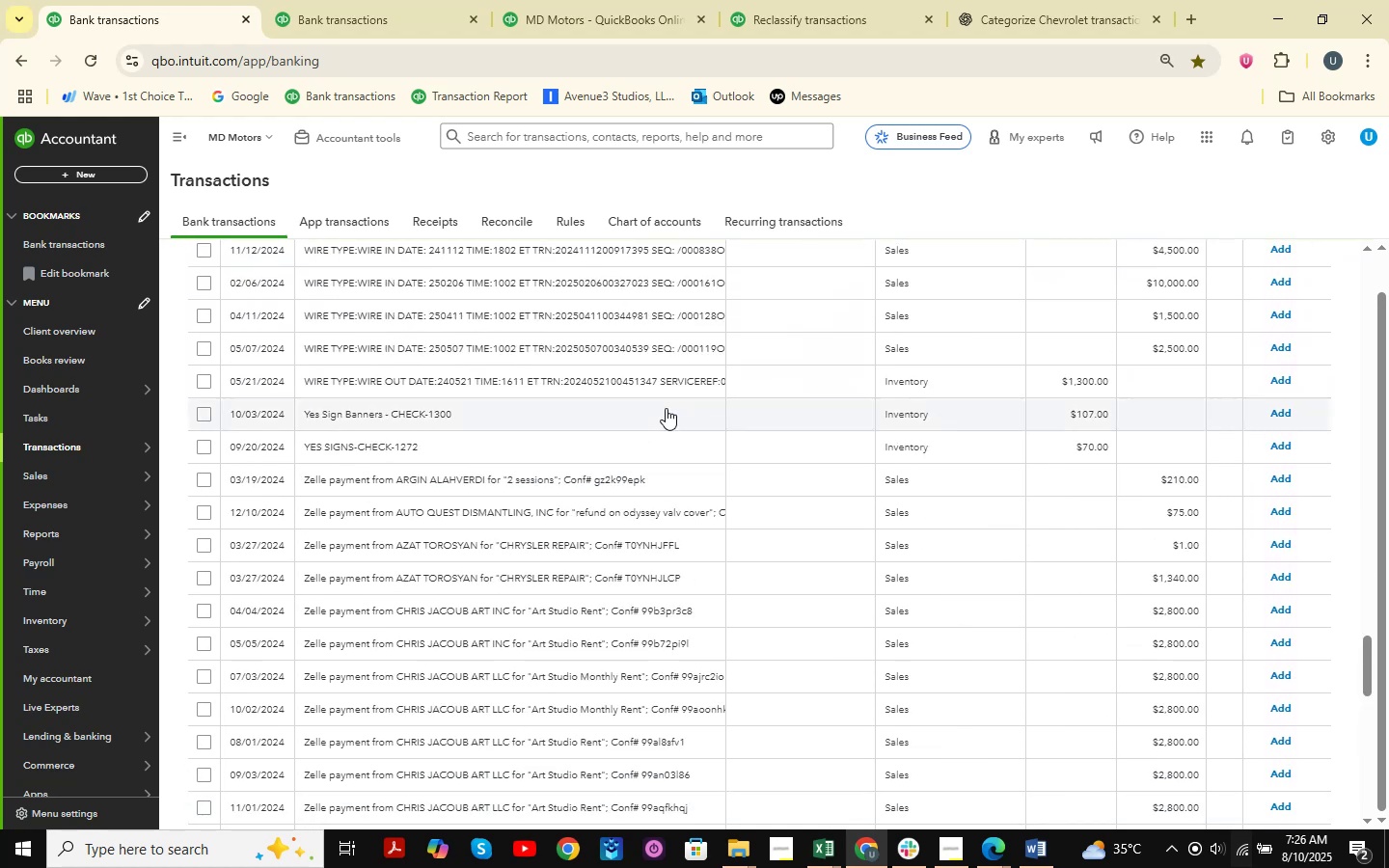 
wait(9.06)
 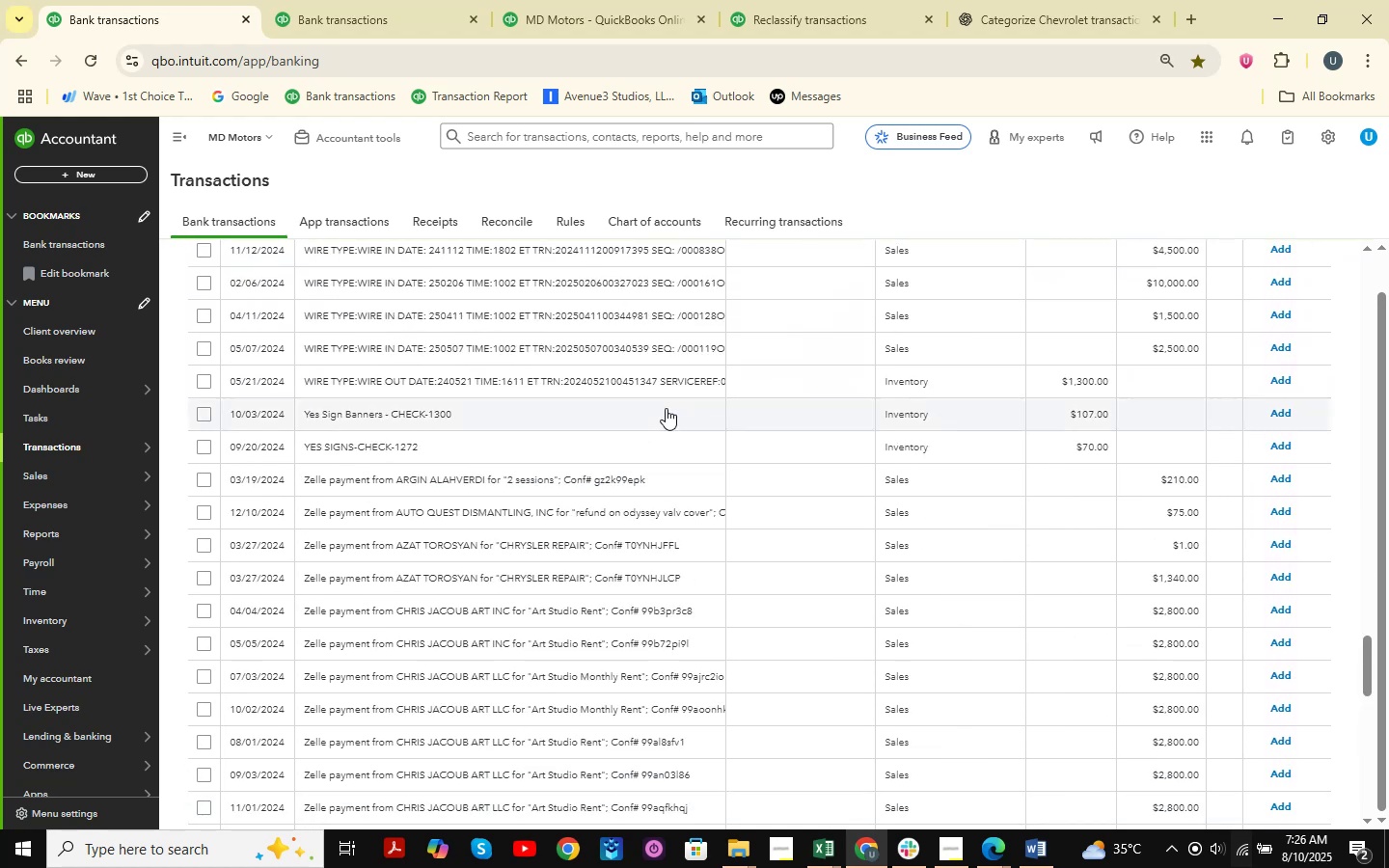 
scroll: coordinate [665, 408], scroll_direction: down, amount: 8.0
 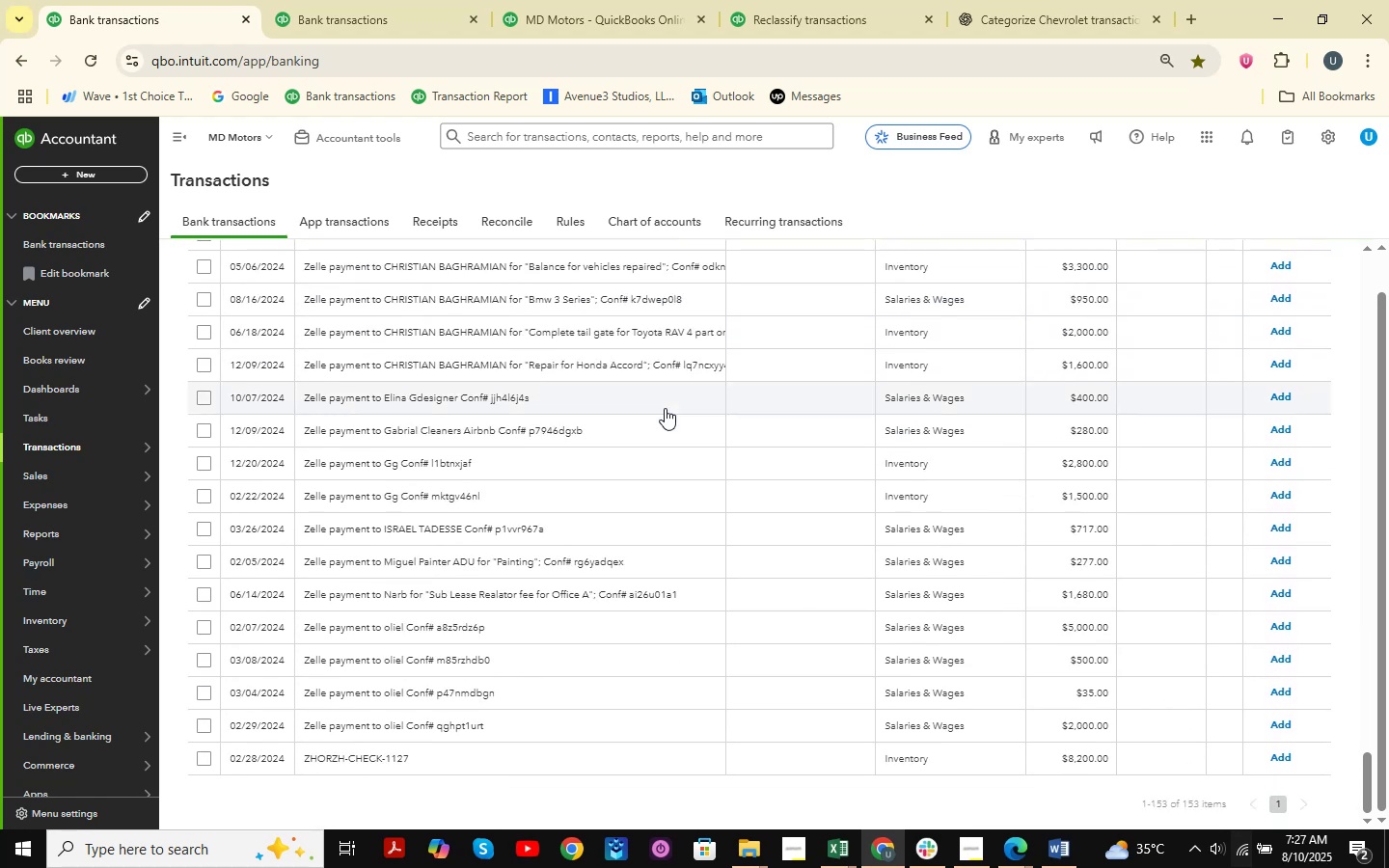 
scroll: coordinate [576, 551], scroll_direction: up, amount: 22.0
 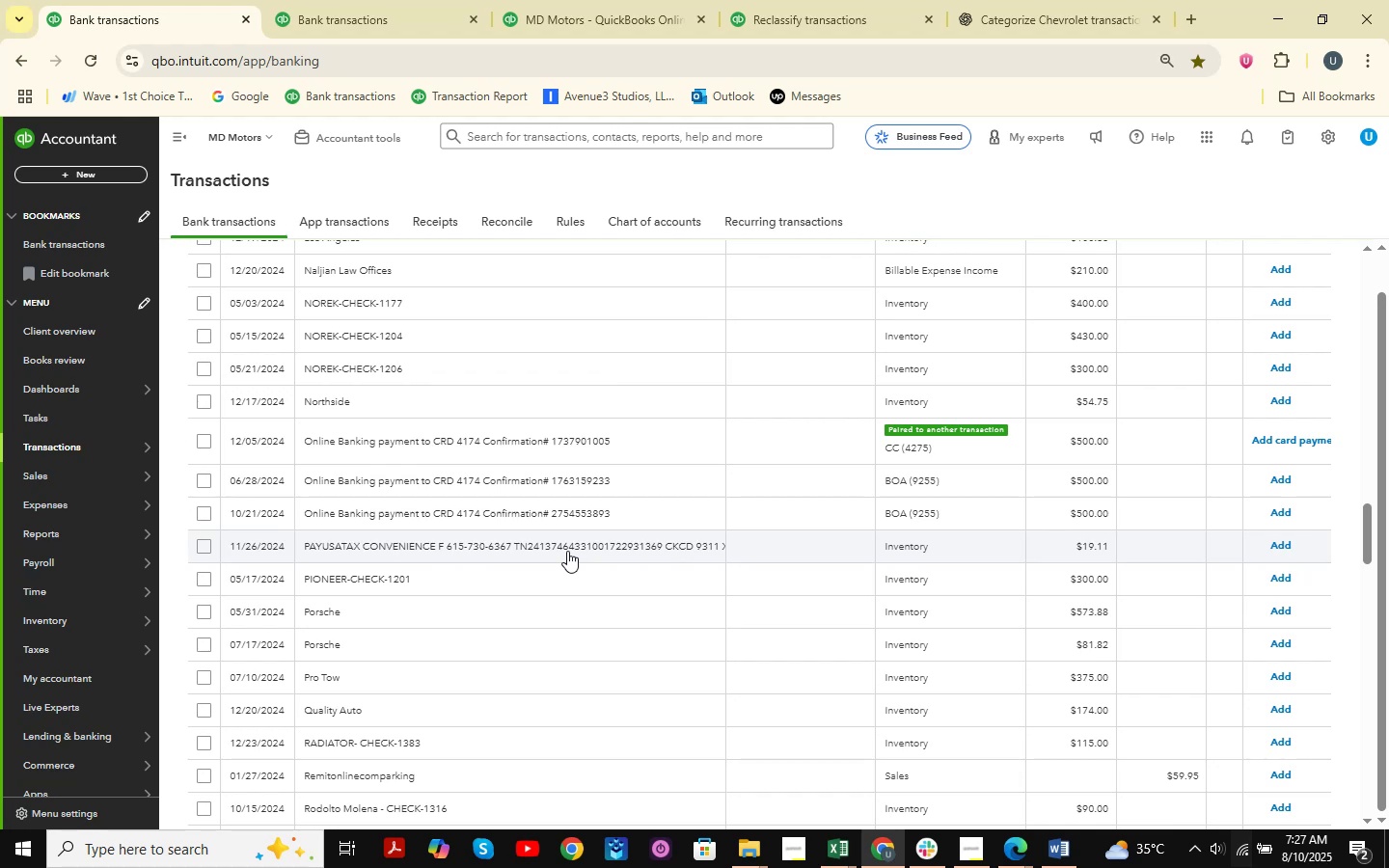 
wait(7.57)
 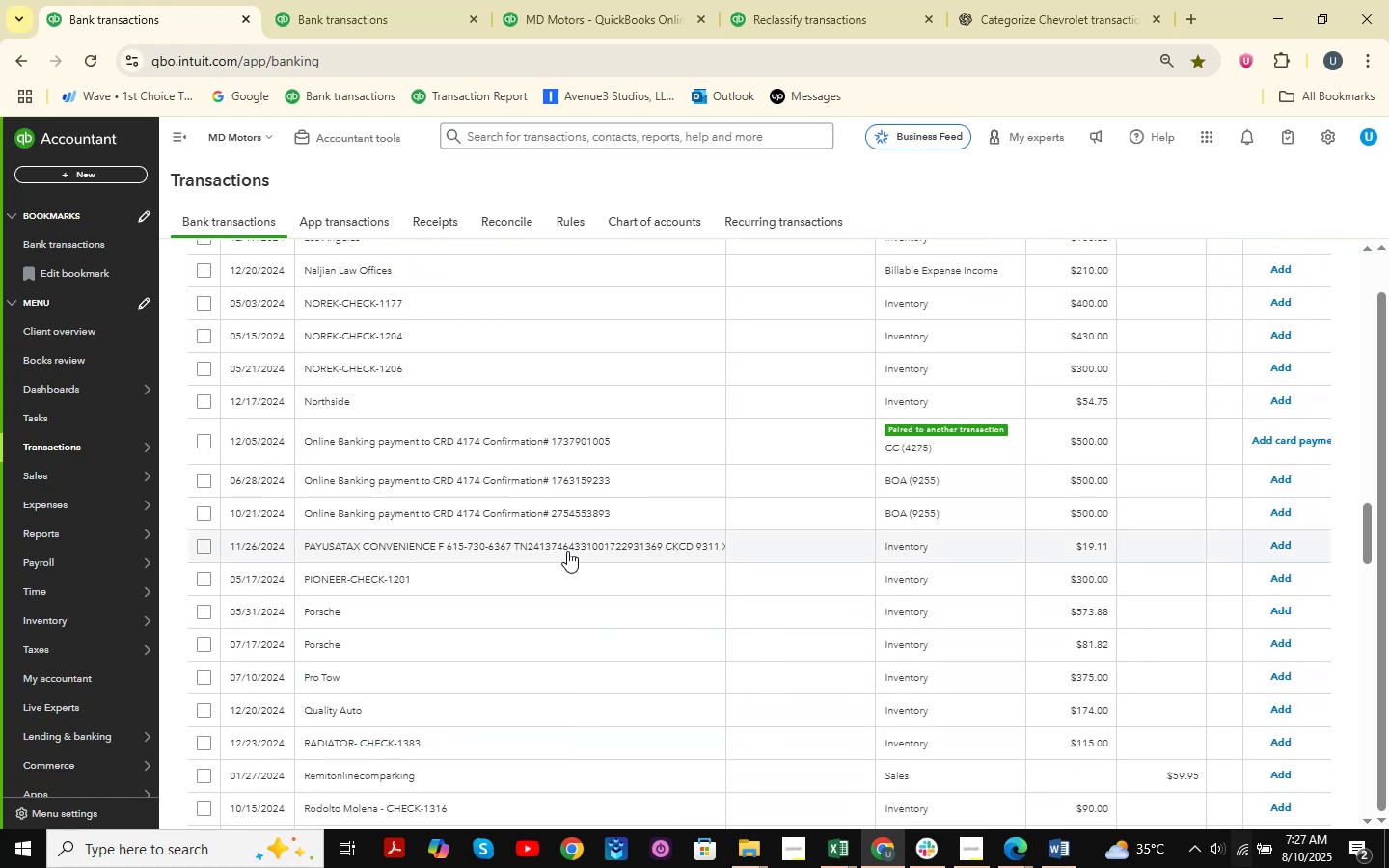 
scroll: coordinate [567, 551], scroll_direction: up, amount: 29.0
 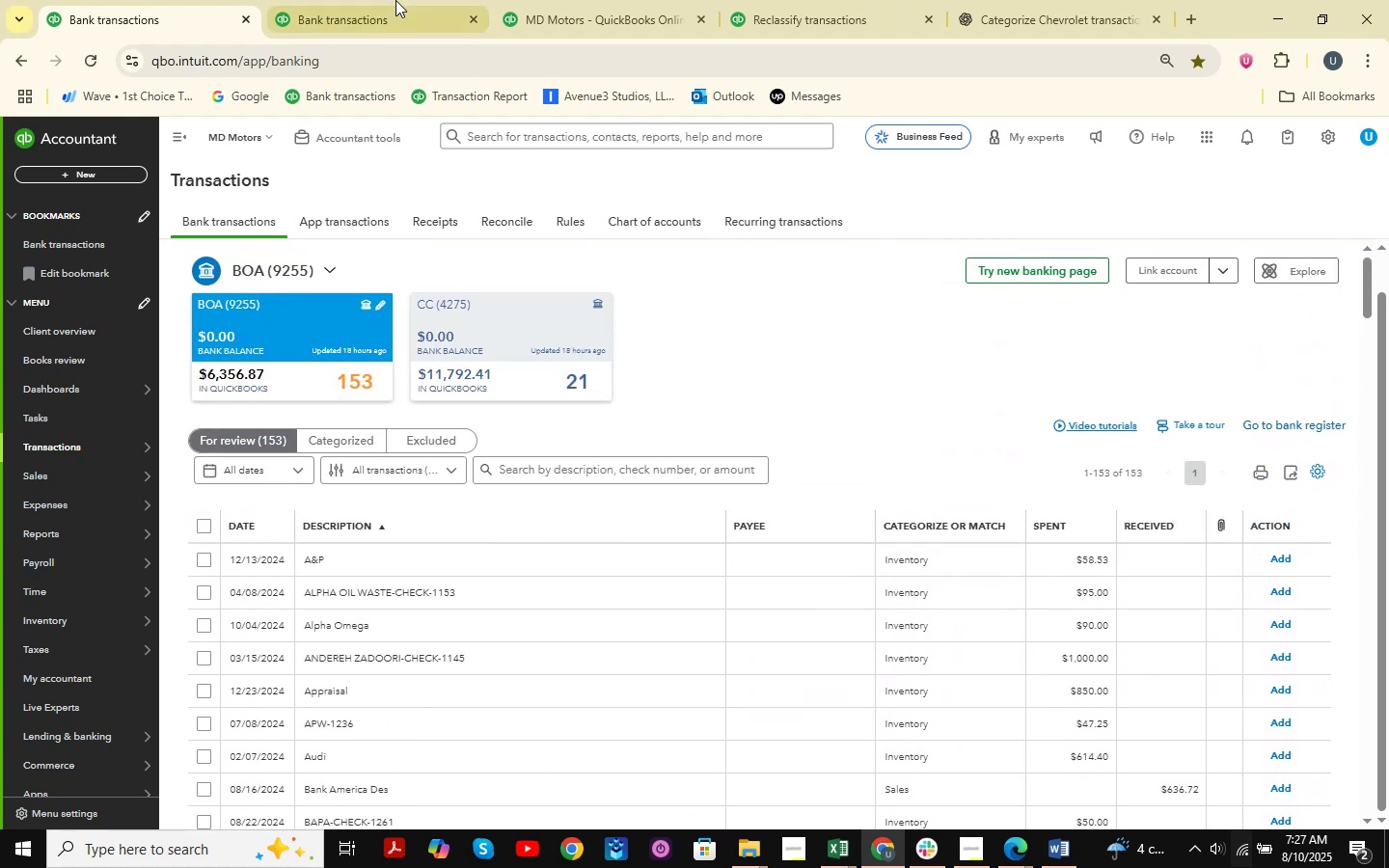 
left_click([395, 0])
 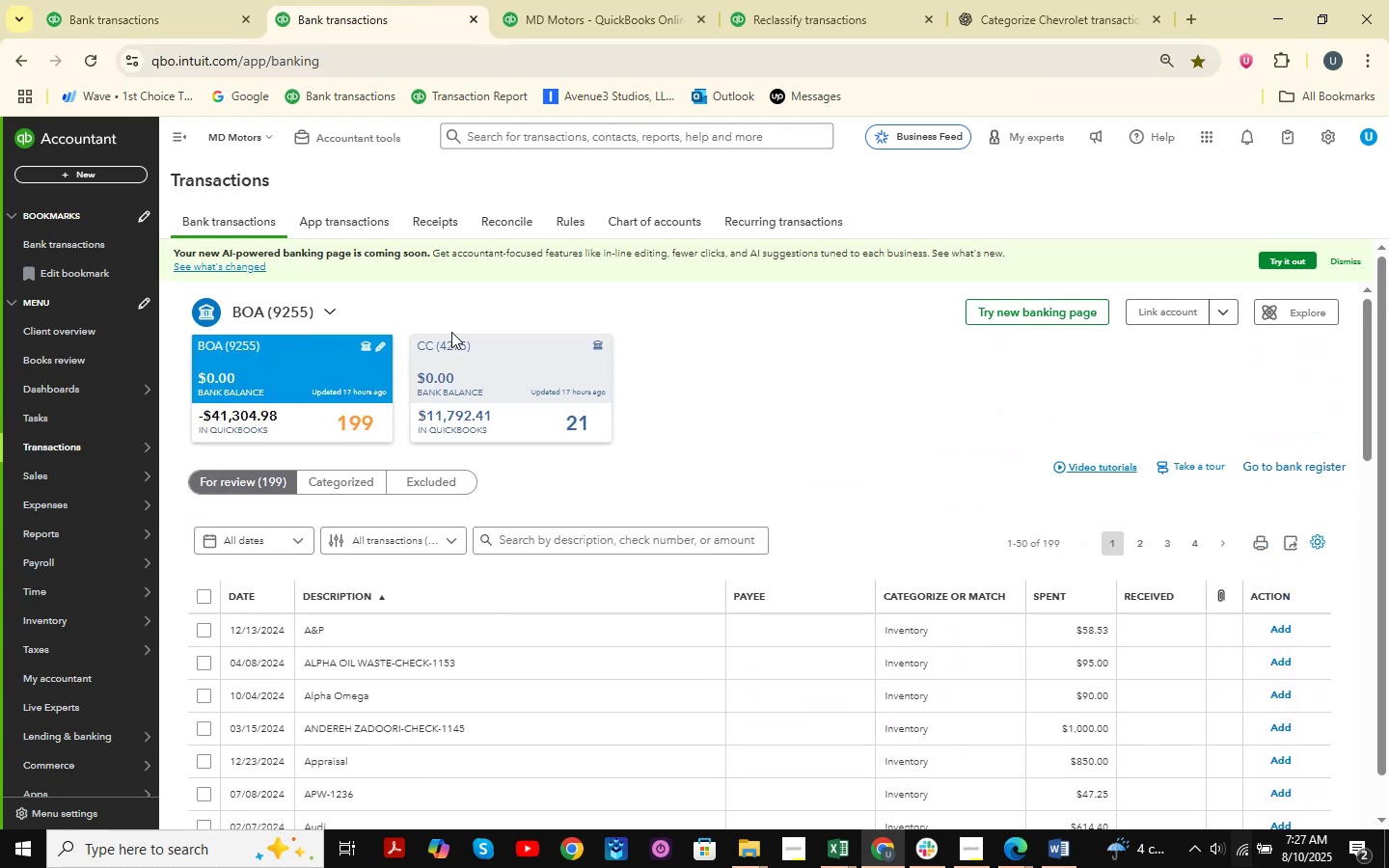 
triple_click([469, 379])
 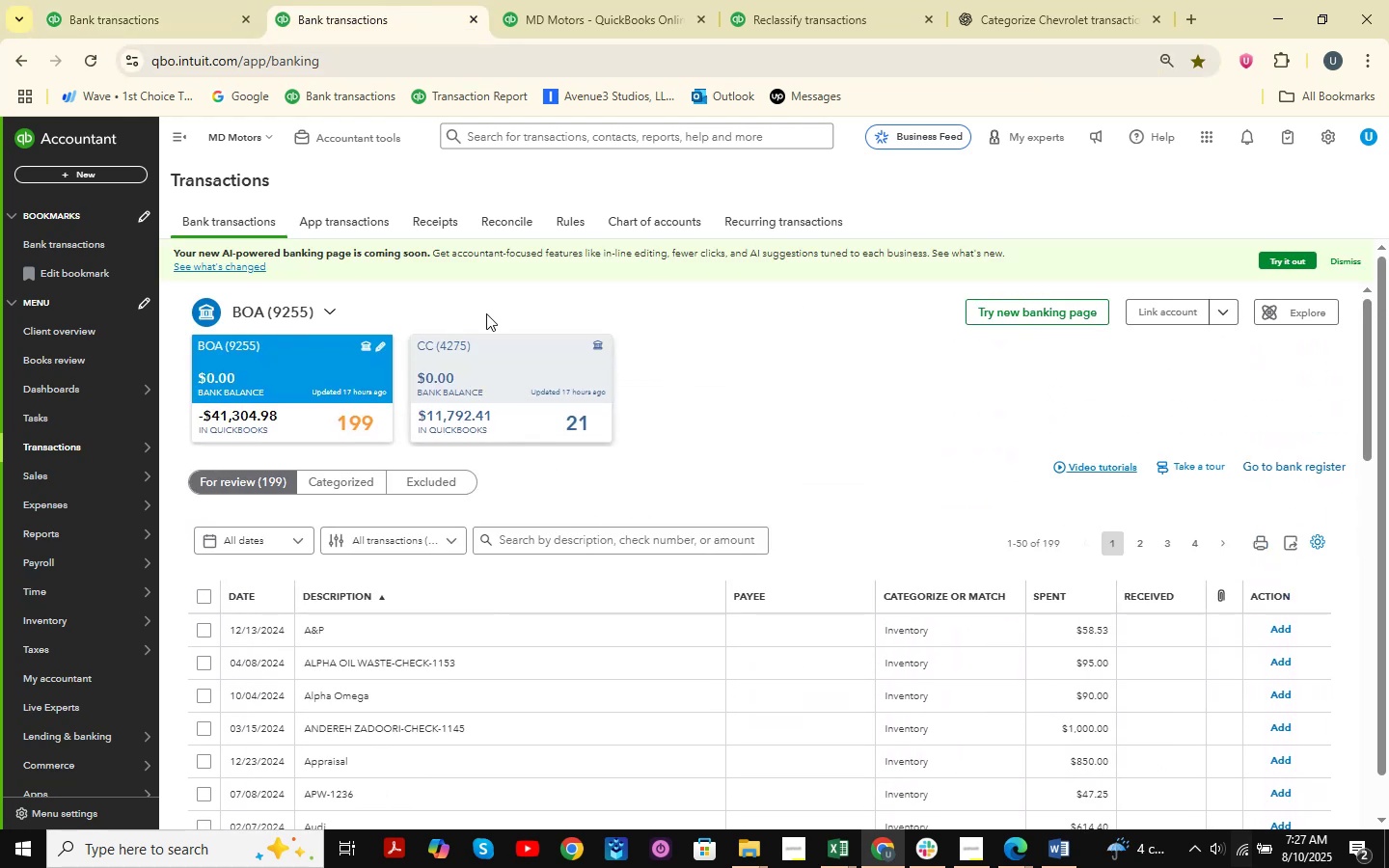 
scroll: coordinate [488, 310], scroll_direction: down, amount: 2.0
 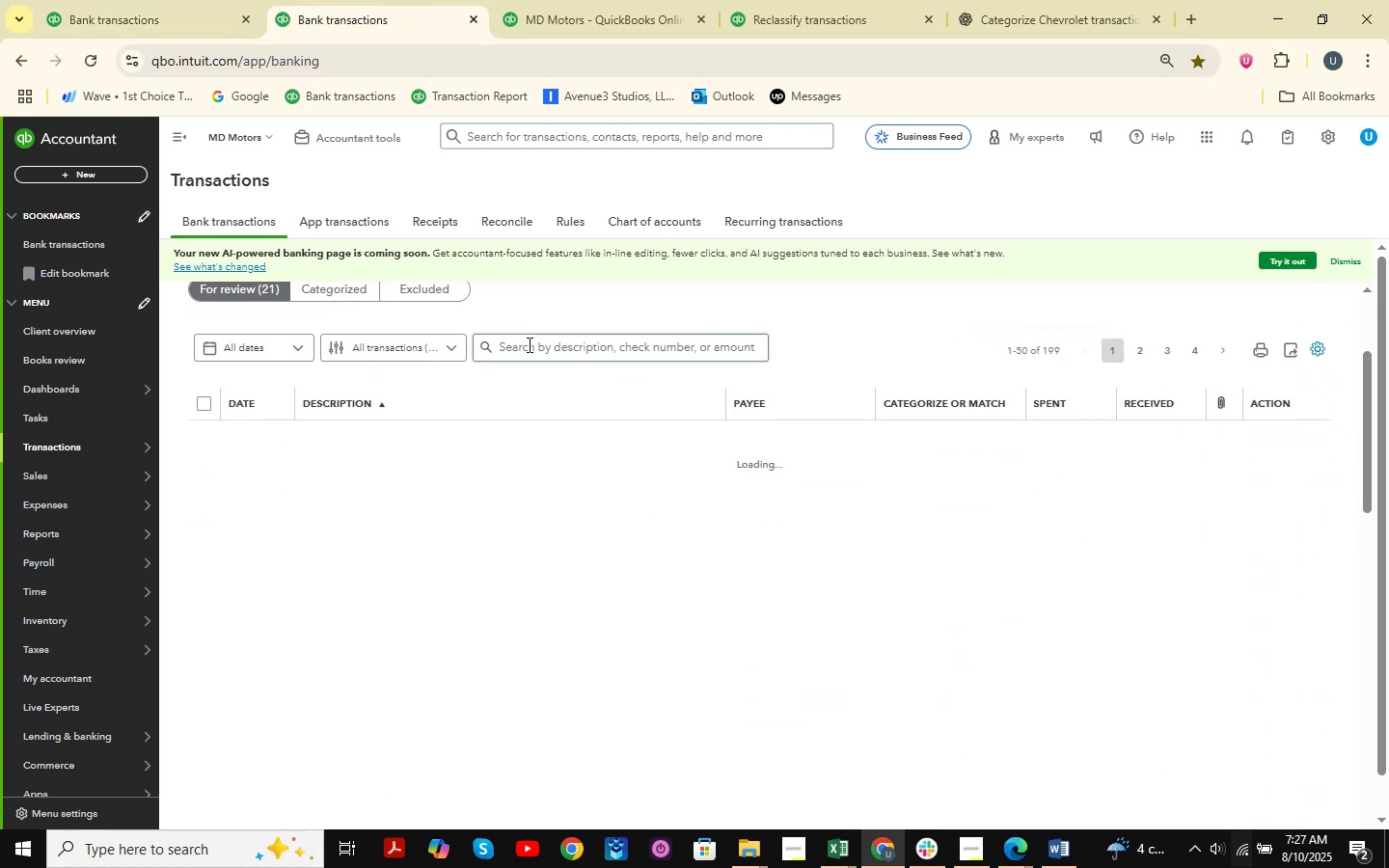 
left_click([528, 344])
 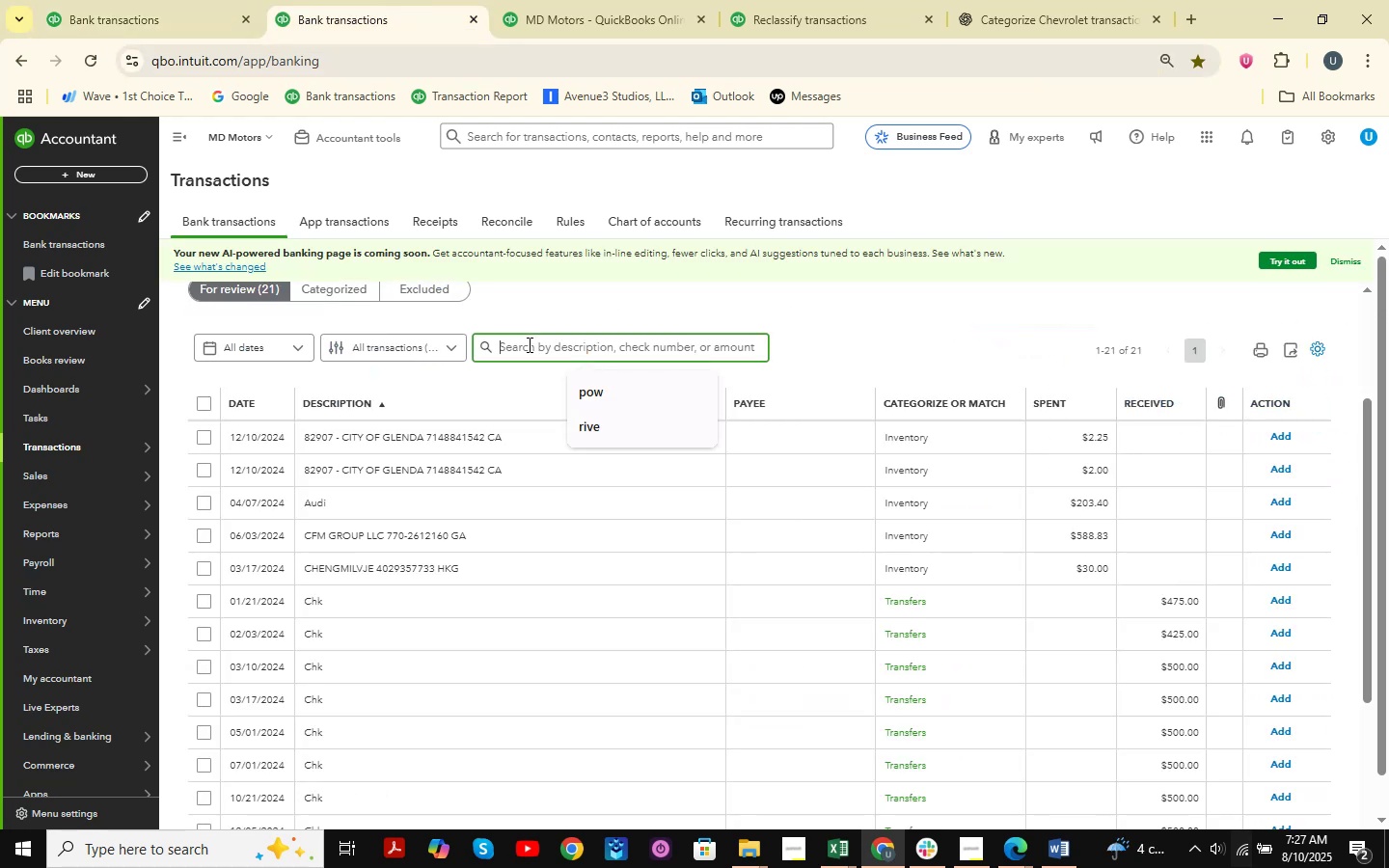 
key(Numpad5)
 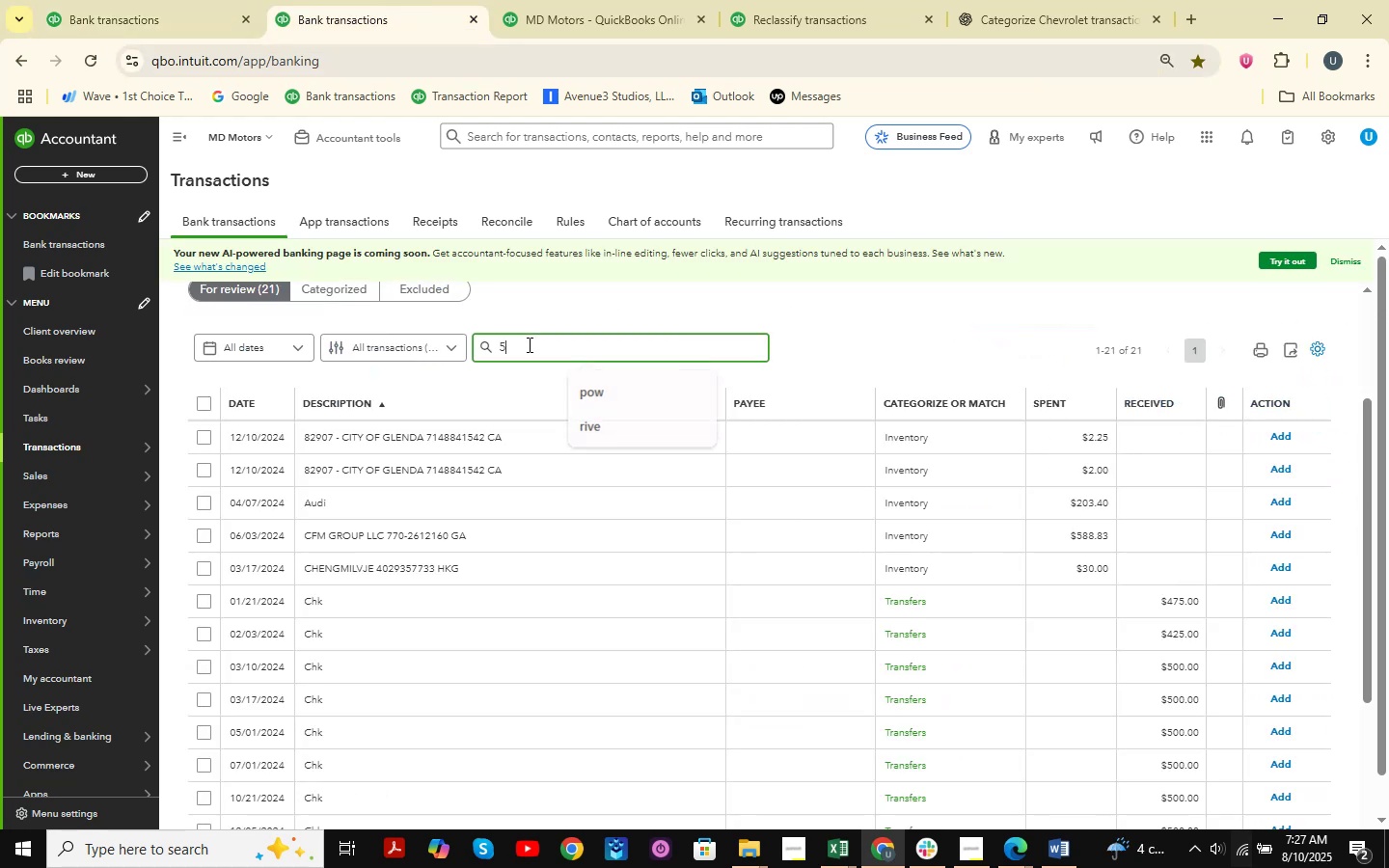 
key(Numpad0)
 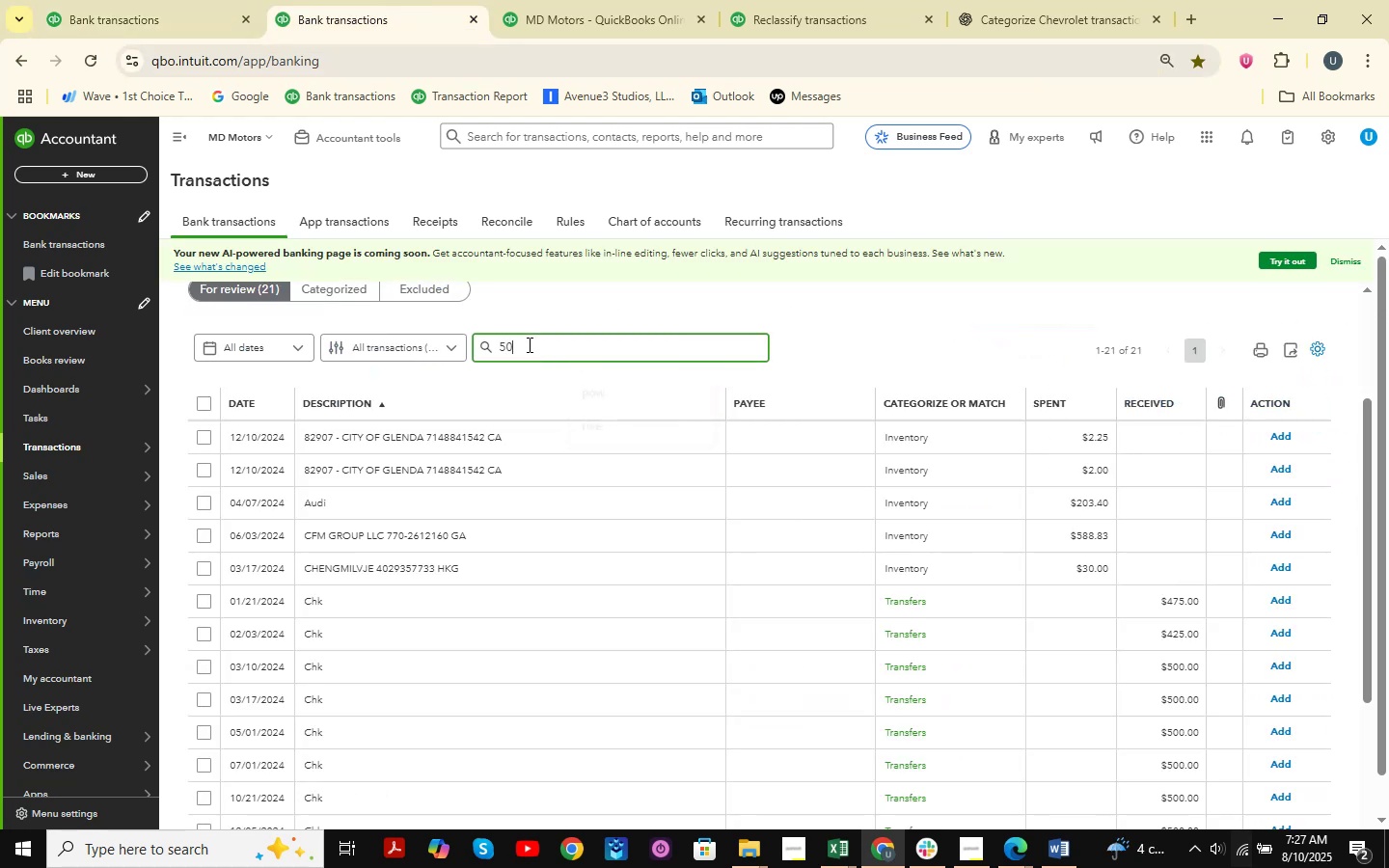 
key(Numpad0)
 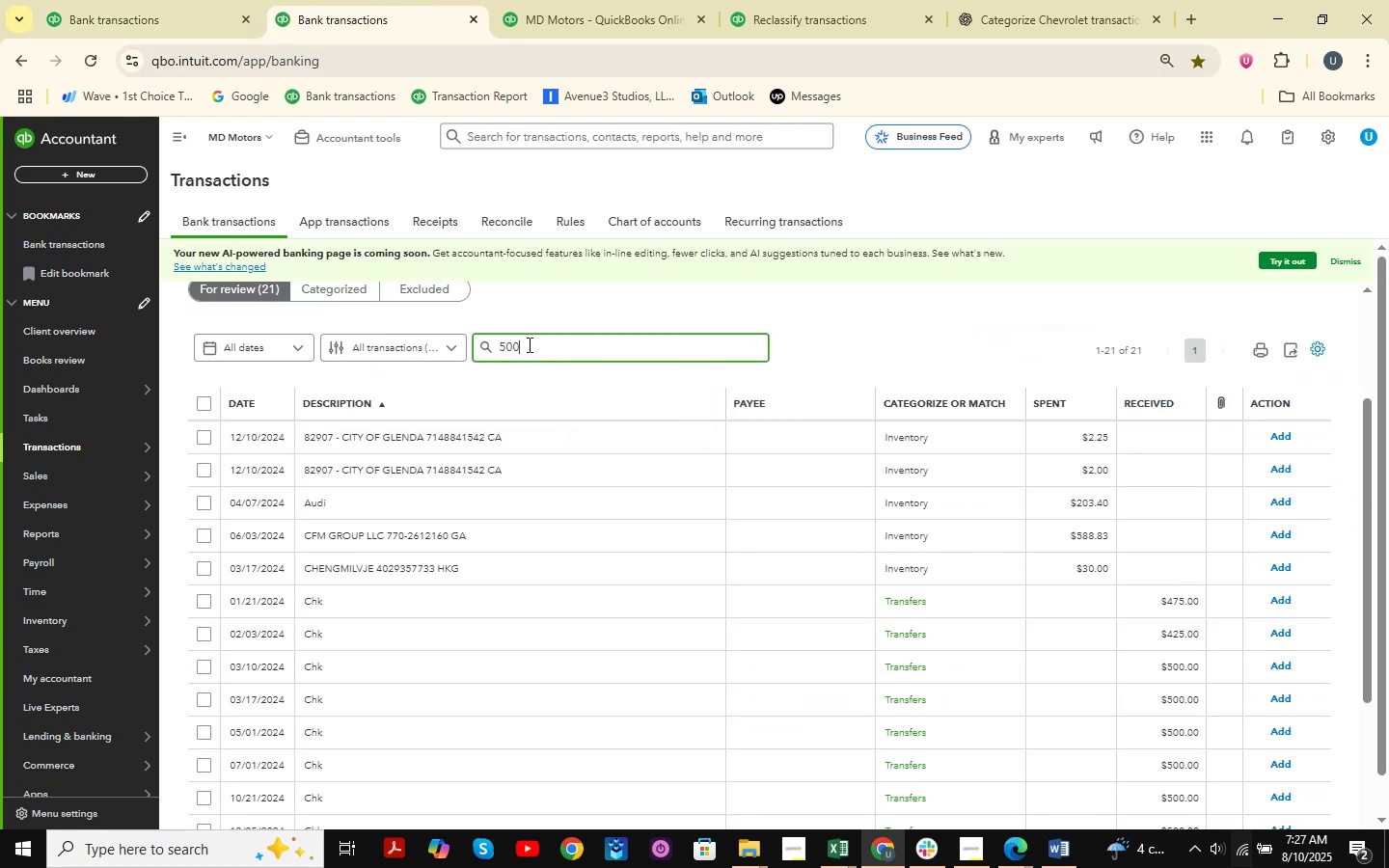 
key(NumpadEnter)
 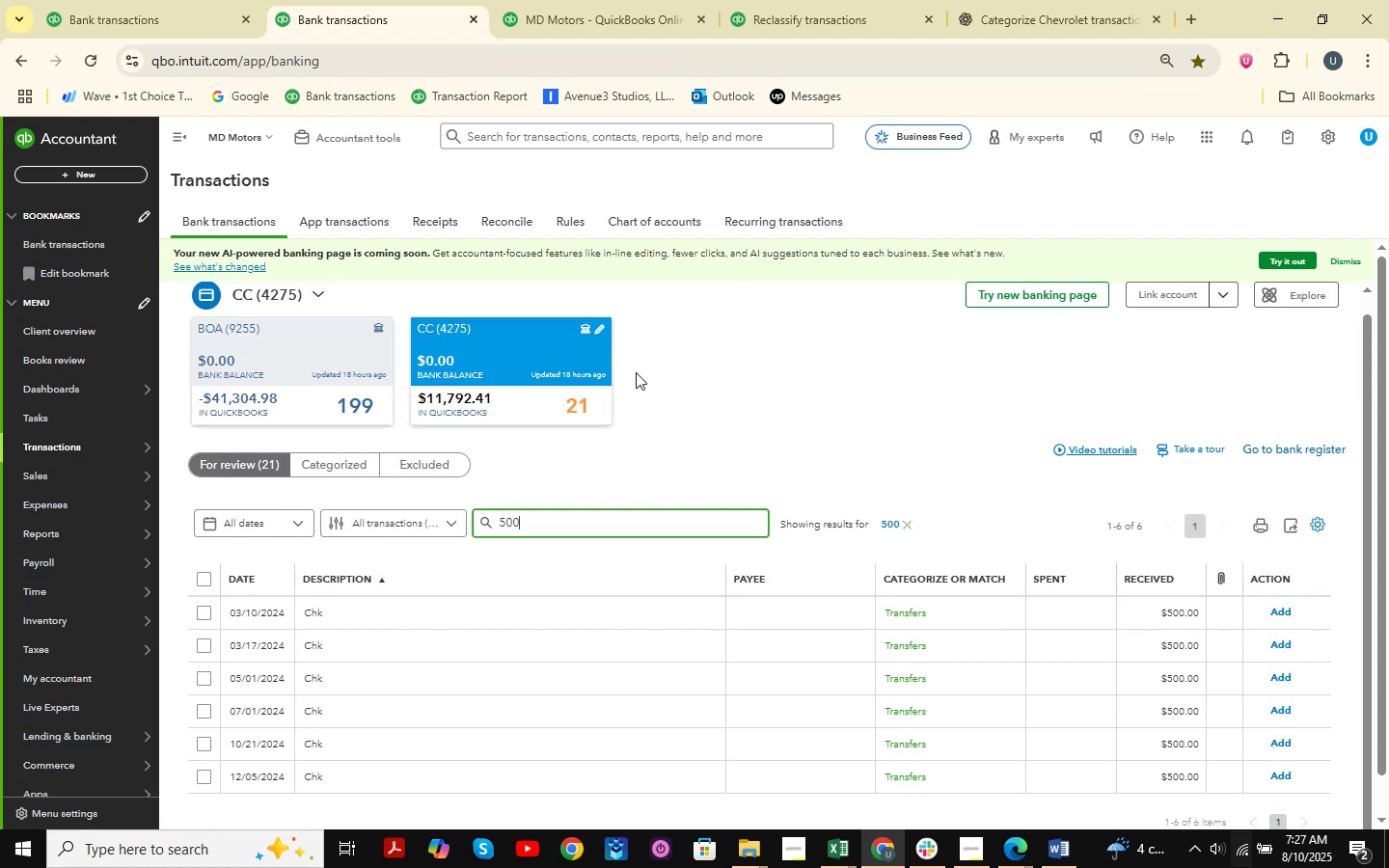 
scroll: coordinate [753, 456], scroll_direction: down, amount: 5.0
 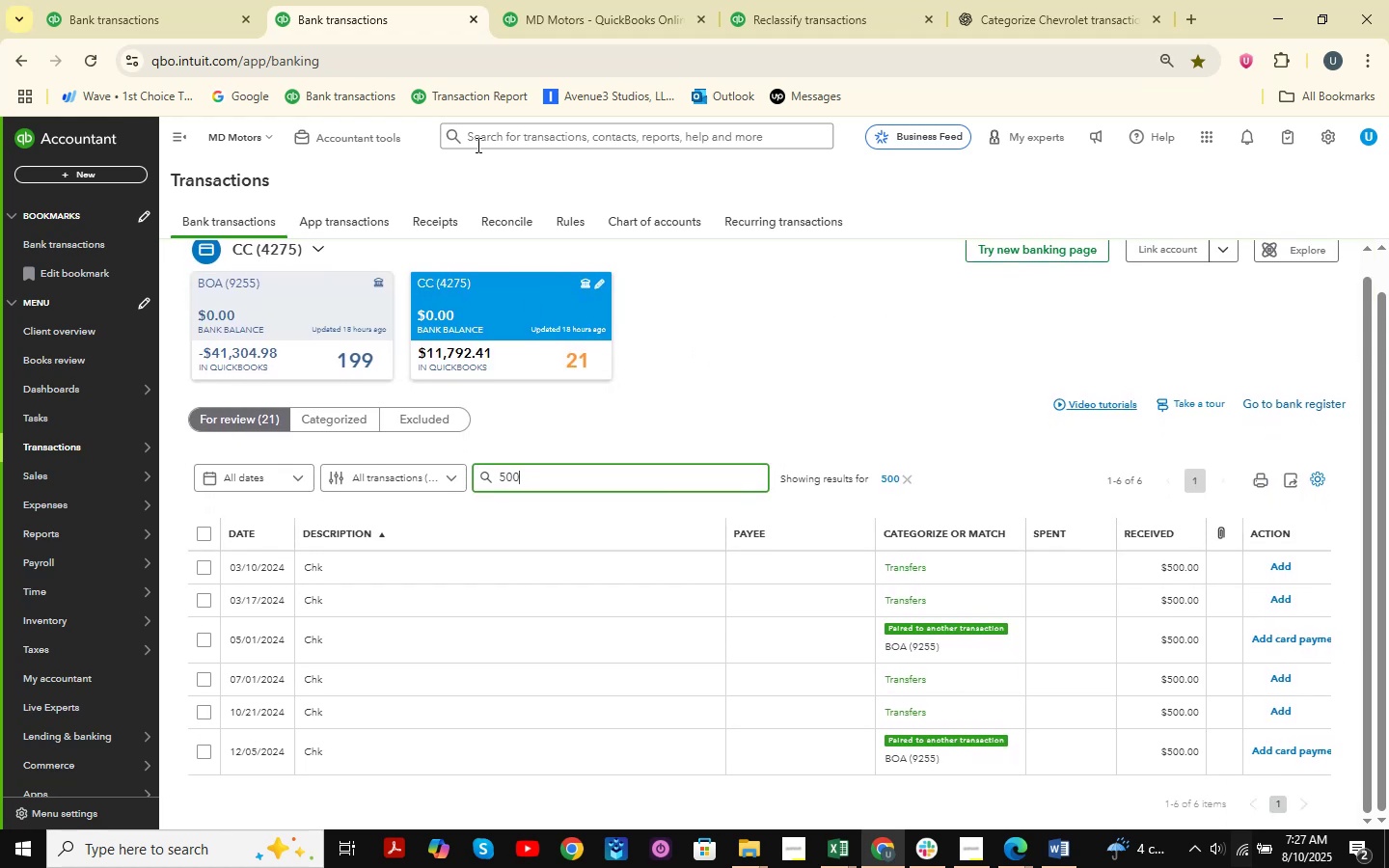 
left_click([151, 0])
 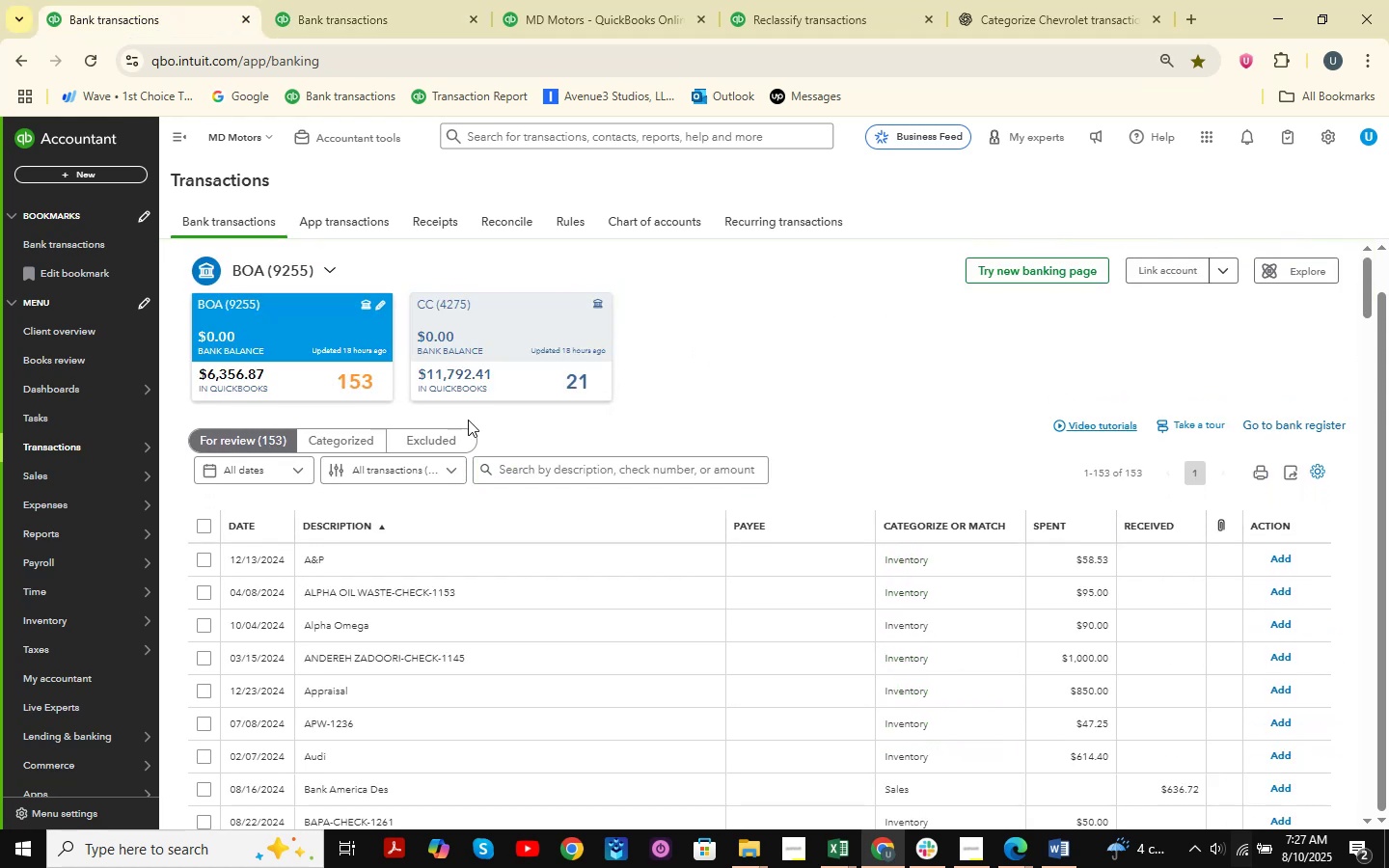 
scroll: coordinate [438, 398], scroll_direction: down, amount: 1.0
 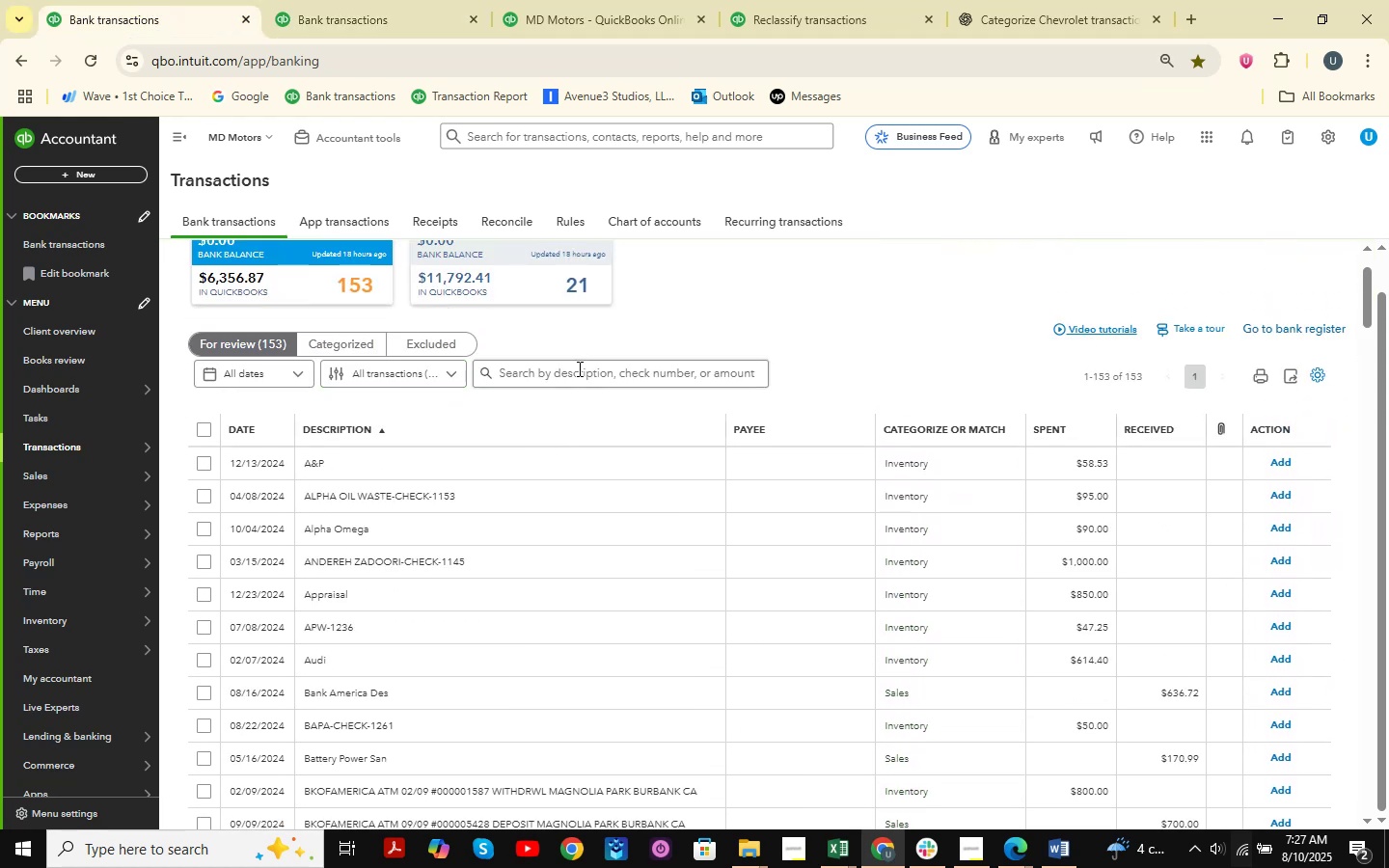 
left_click([578, 362])
 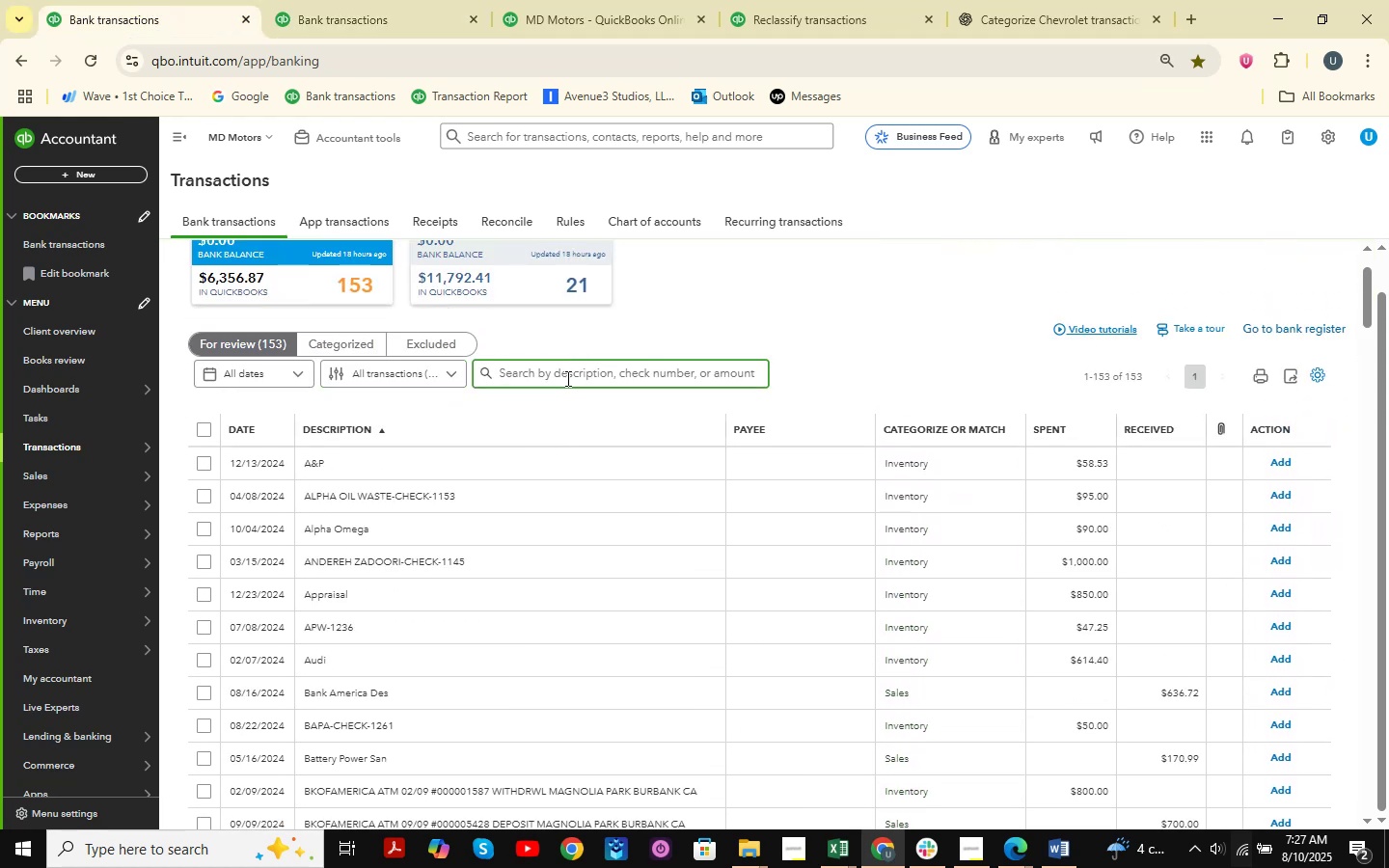 
key(Numpad5)
 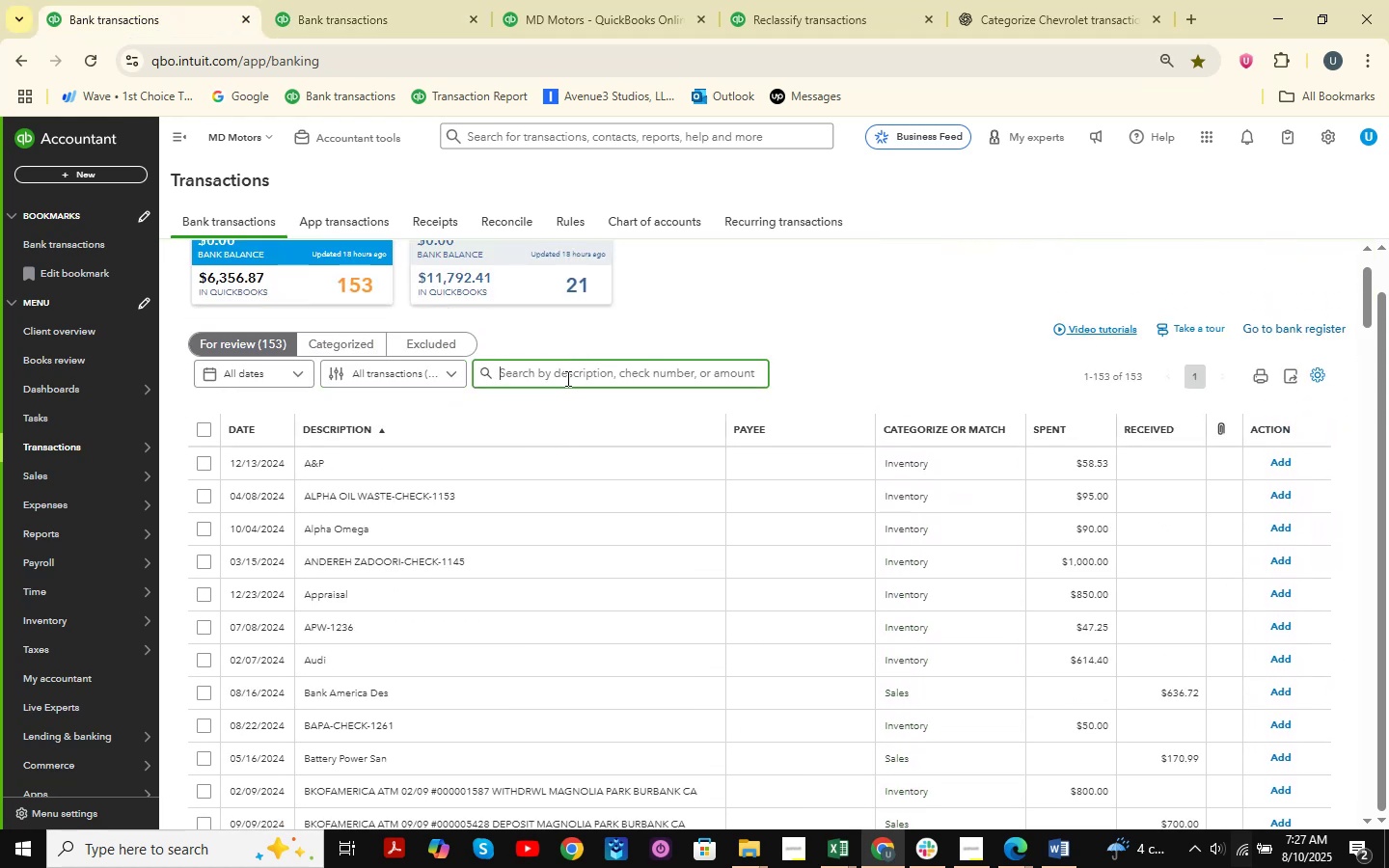 
key(Numpad0)
 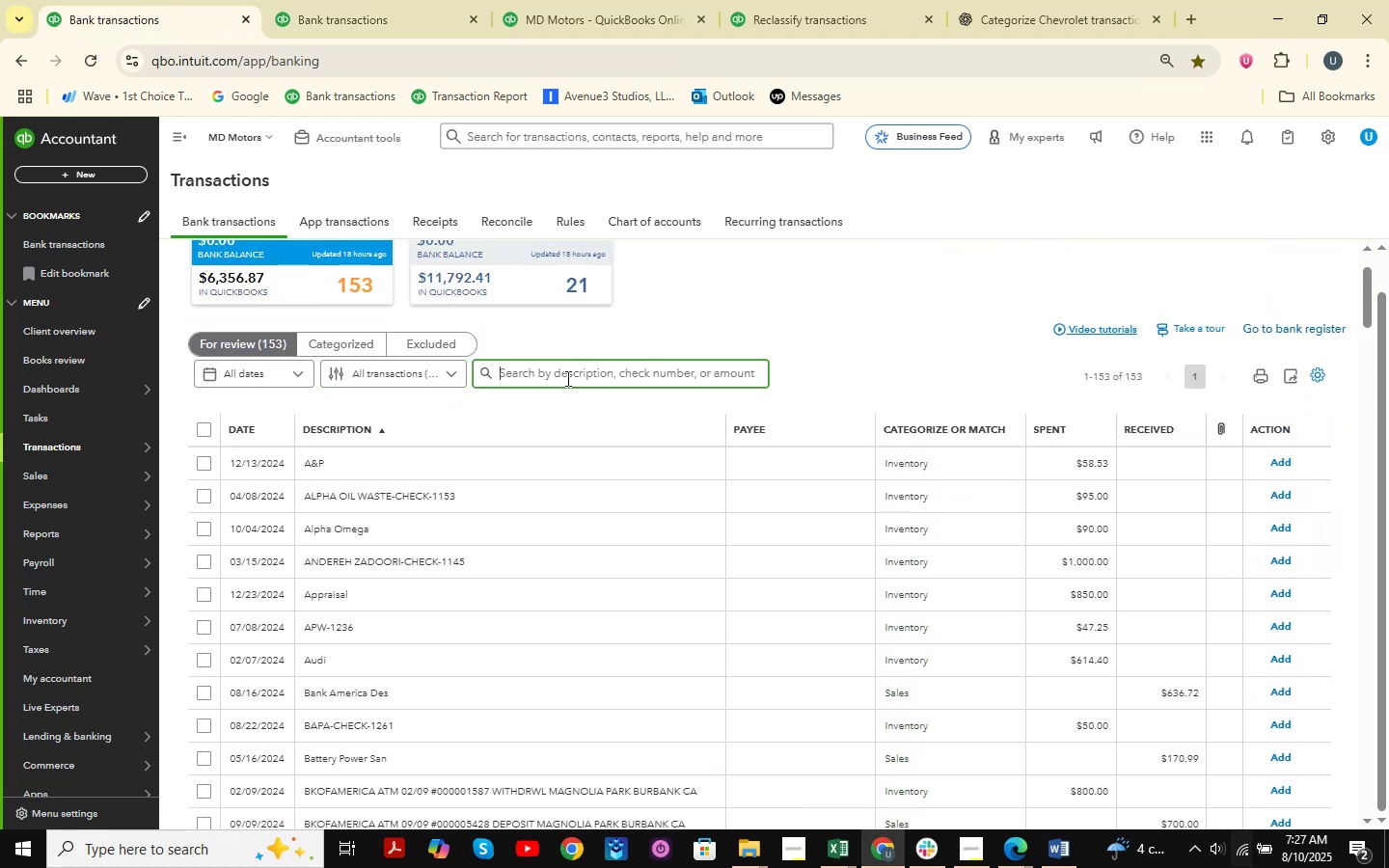 
key(Numpad0)
 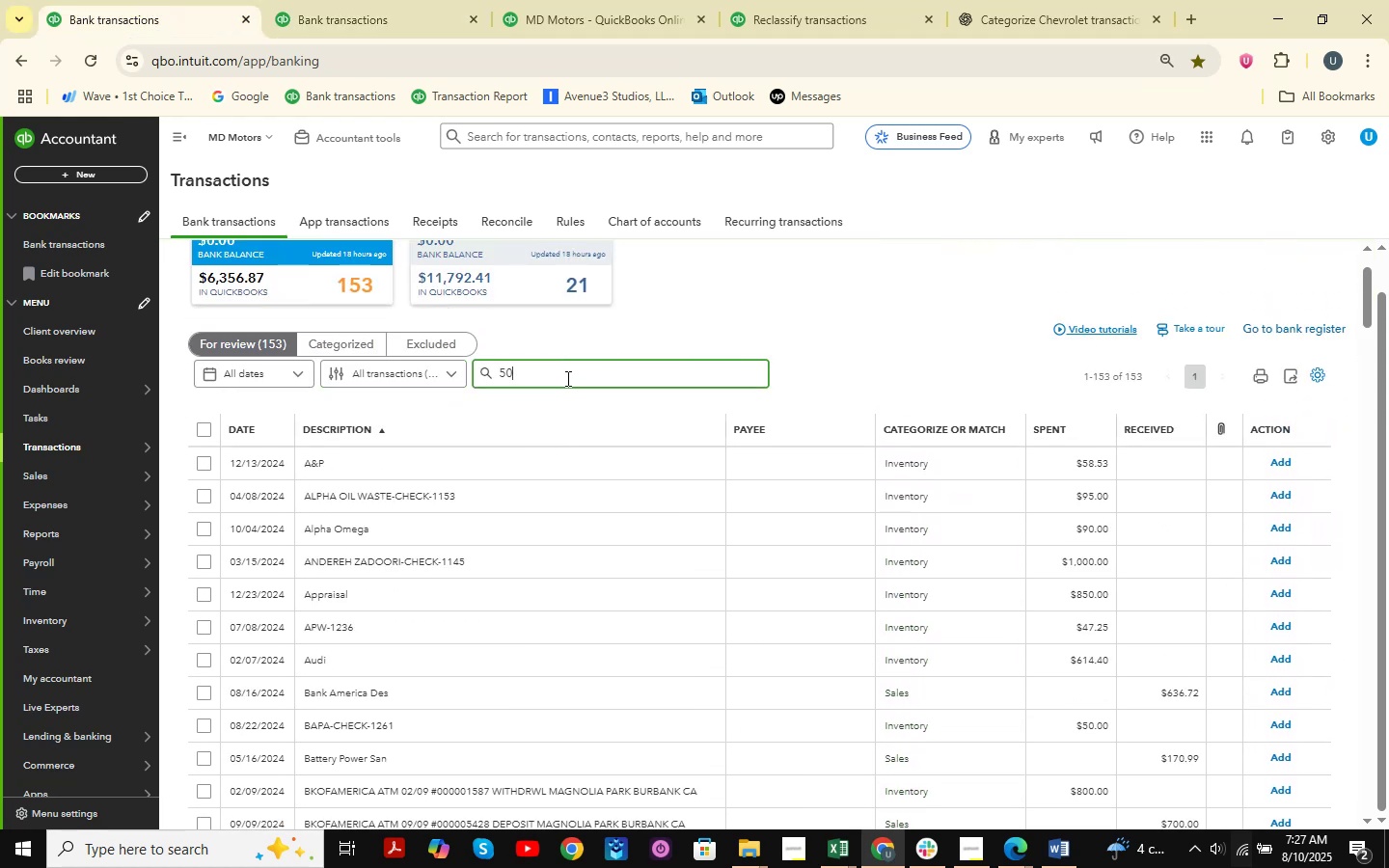 
key(NumpadEnter)
 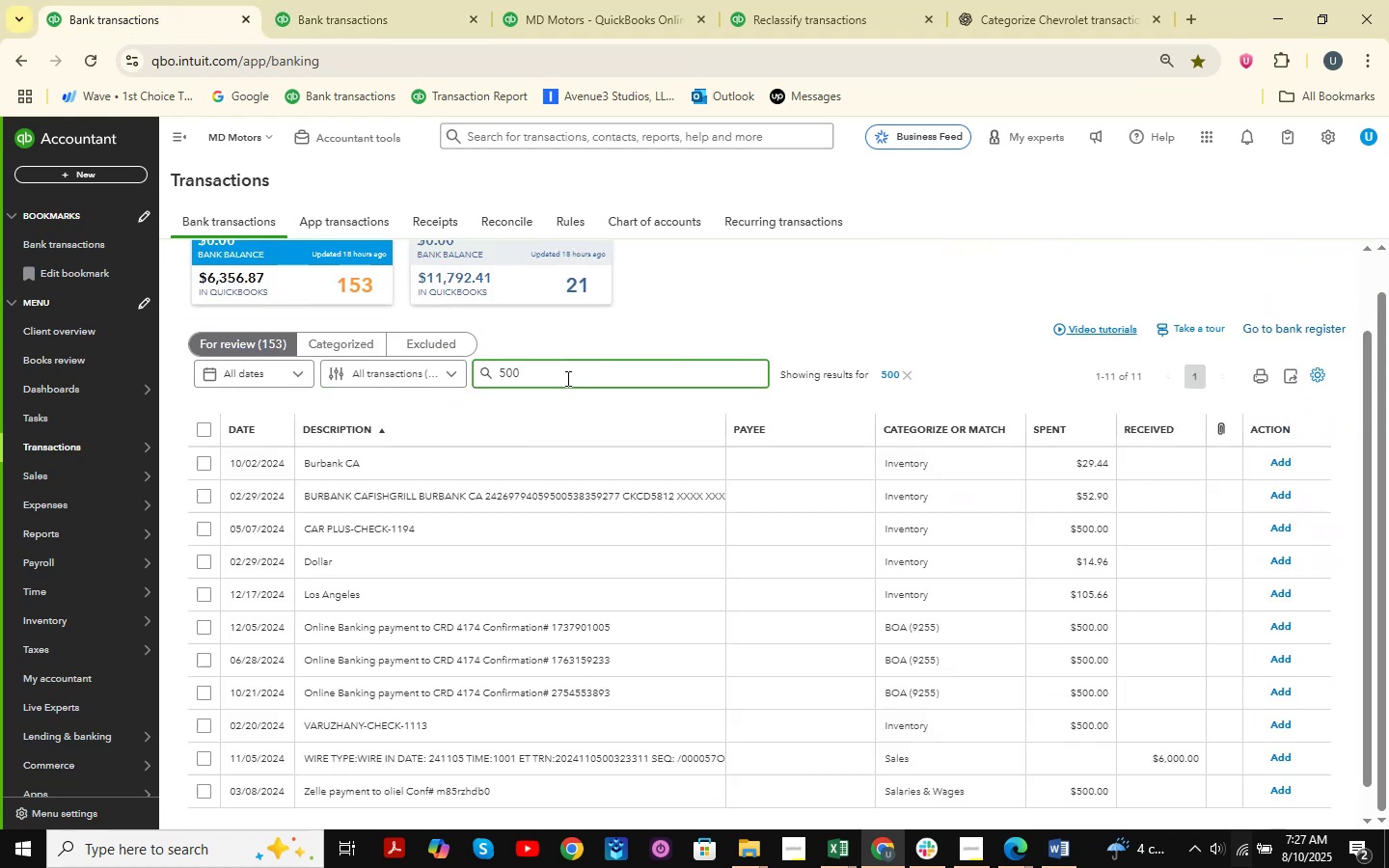 
scroll: coordinate [566, 378], scroll_direction: down, amount: 1.0
 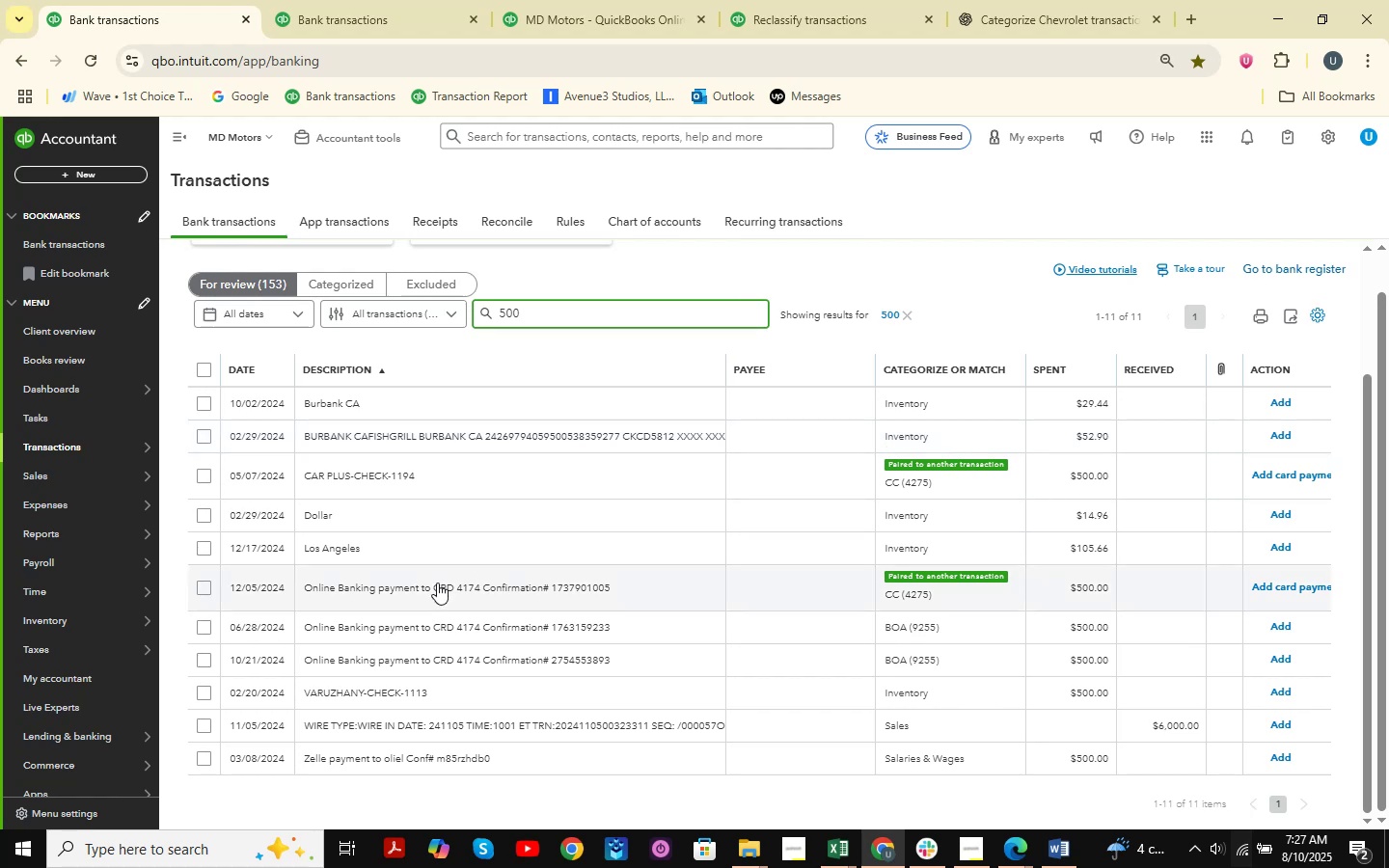 
left_click([437, 583])
 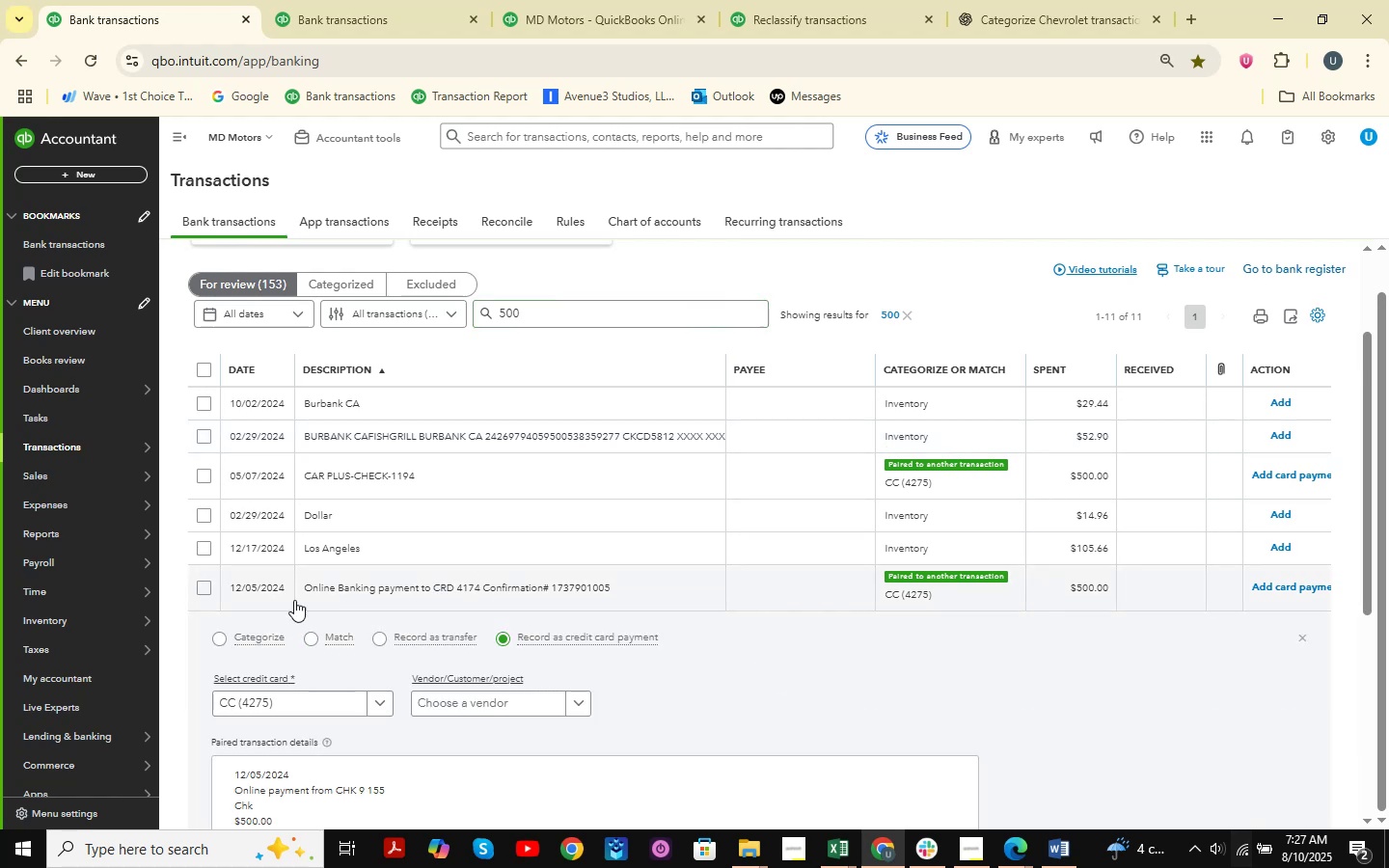 
left_click([227, 637])
 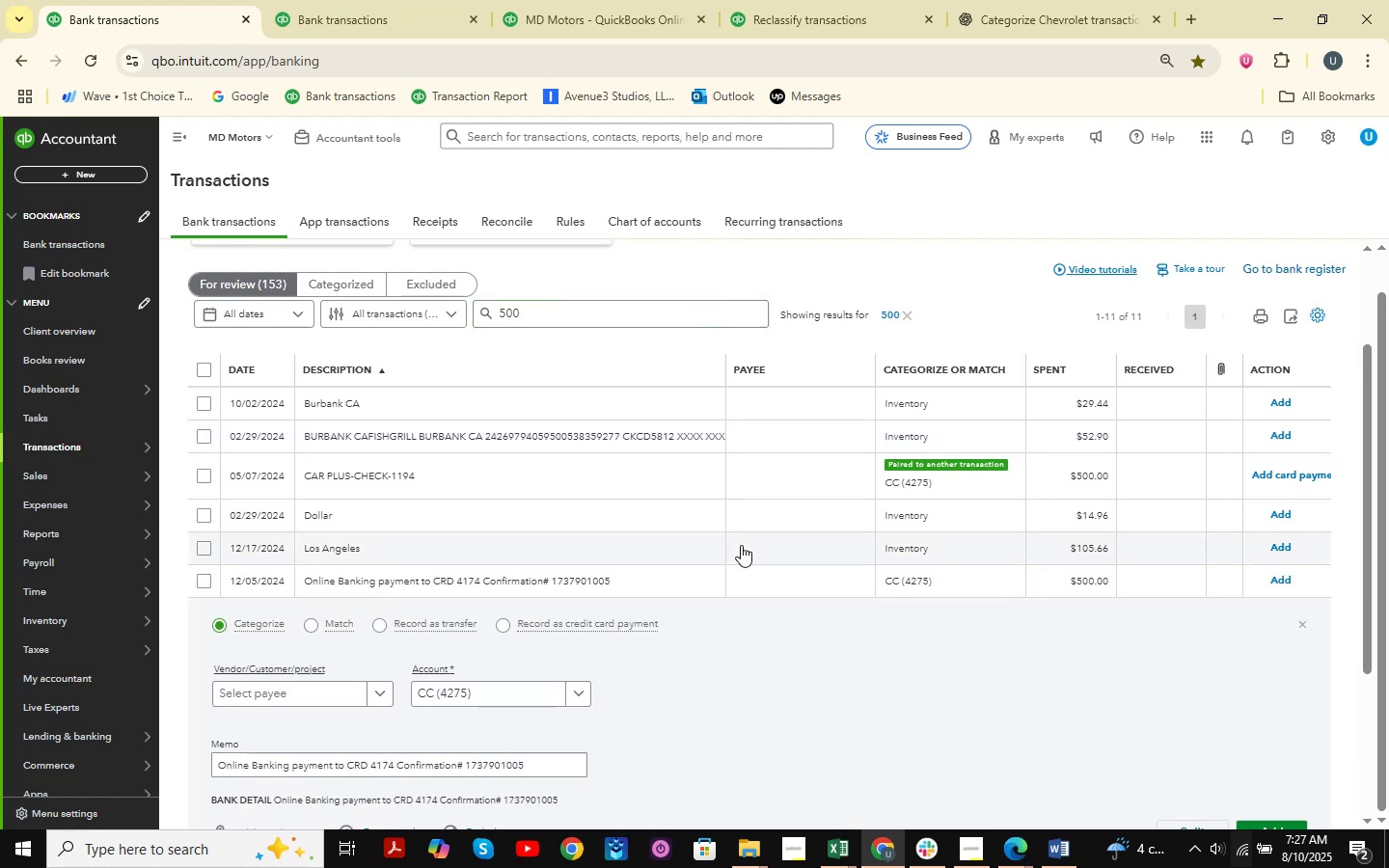 
scroll: coordinate [595, 586], scroll_direction: down, amount: 2.0
 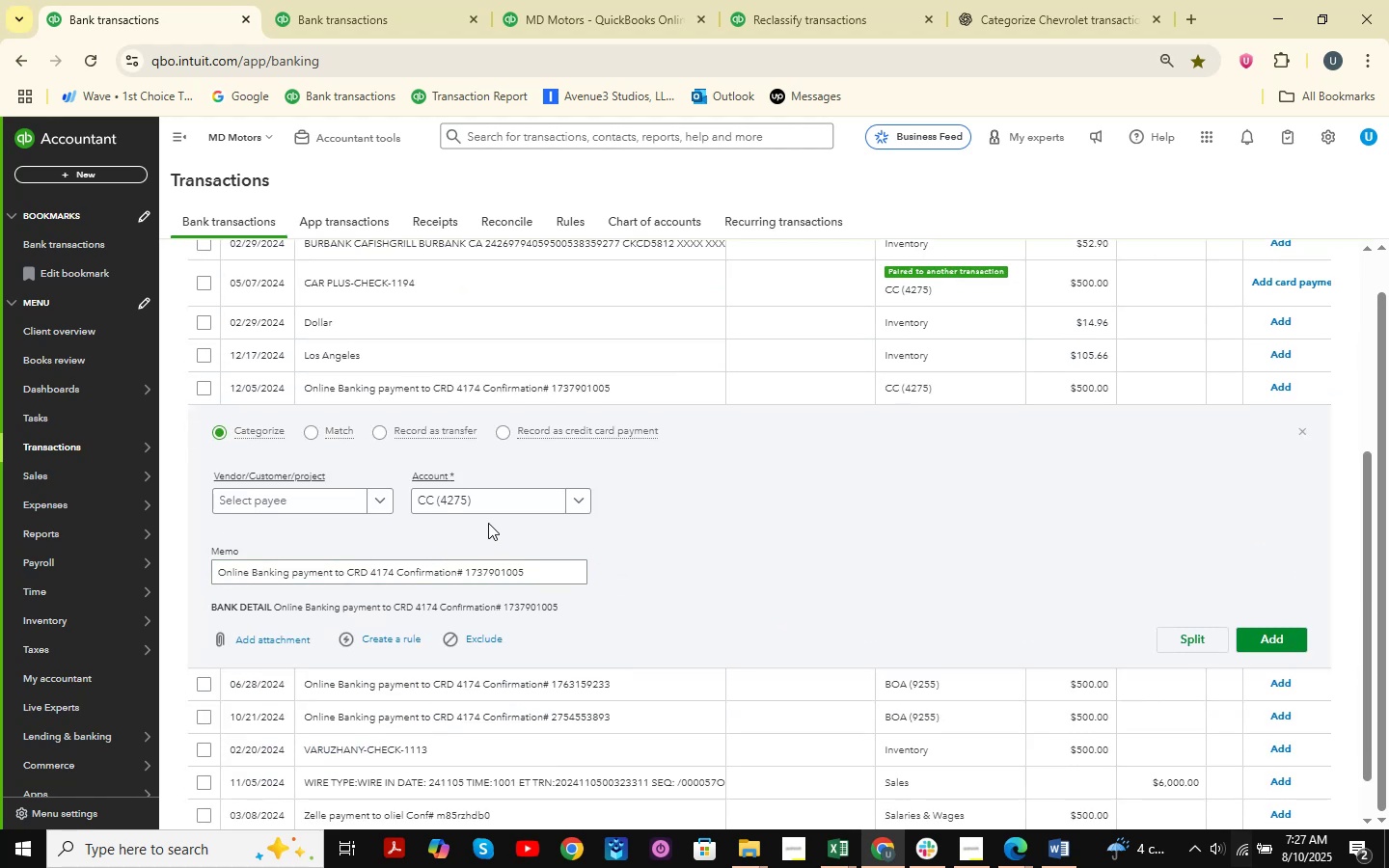 
double_click([504, 498])
 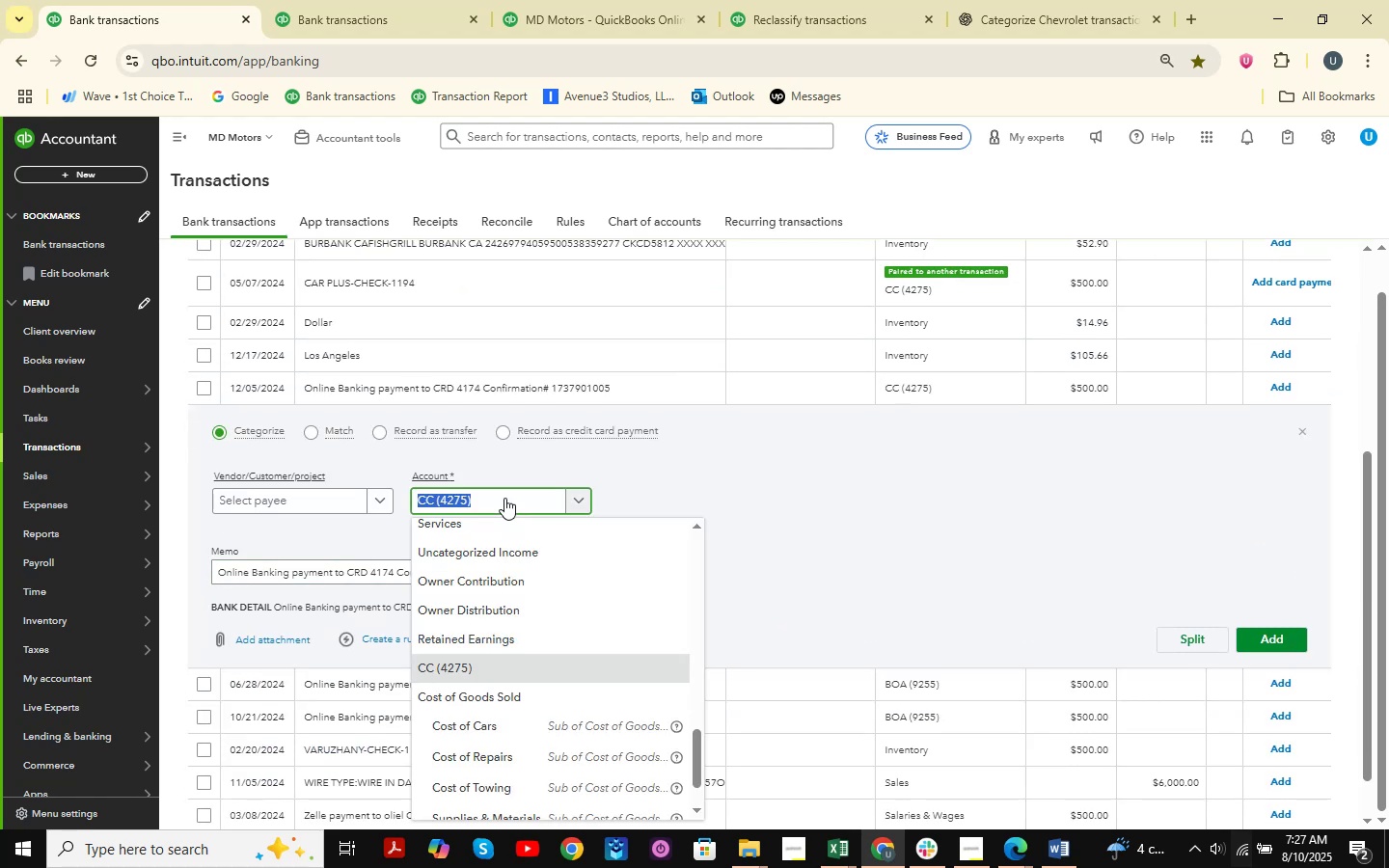 
type(transfers )
 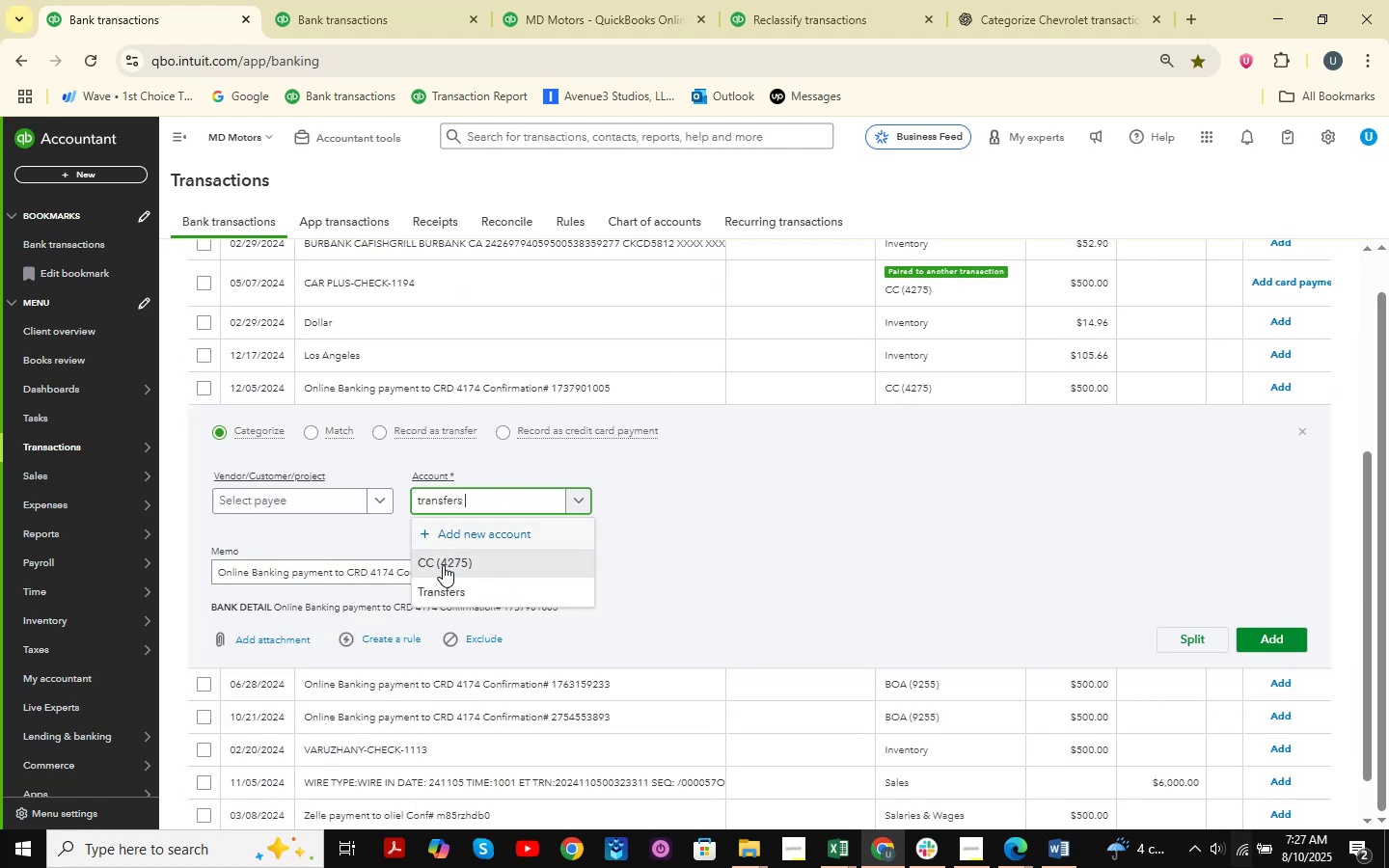 
left_click([445, 588])
 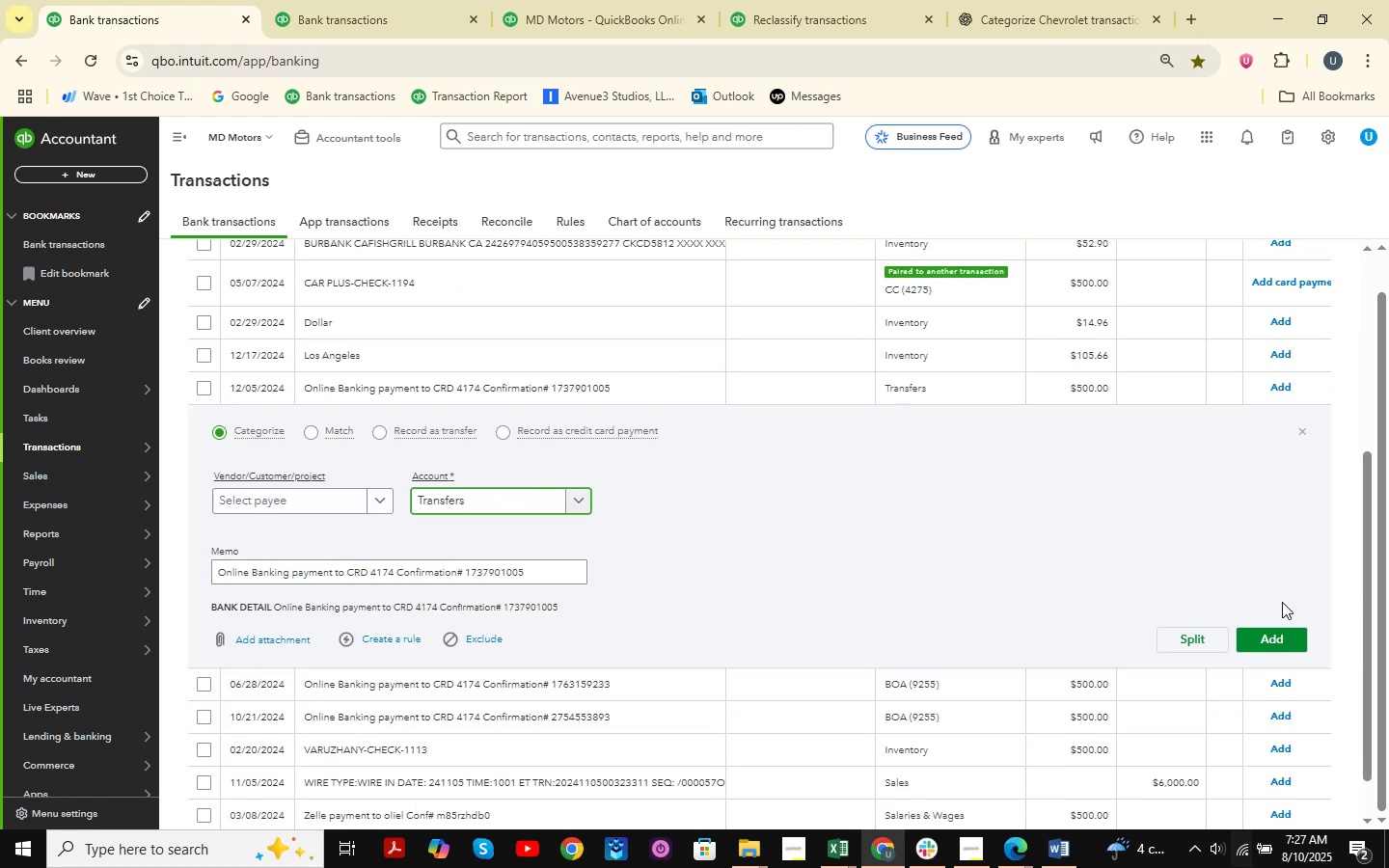 
left_click([1277, 641])
 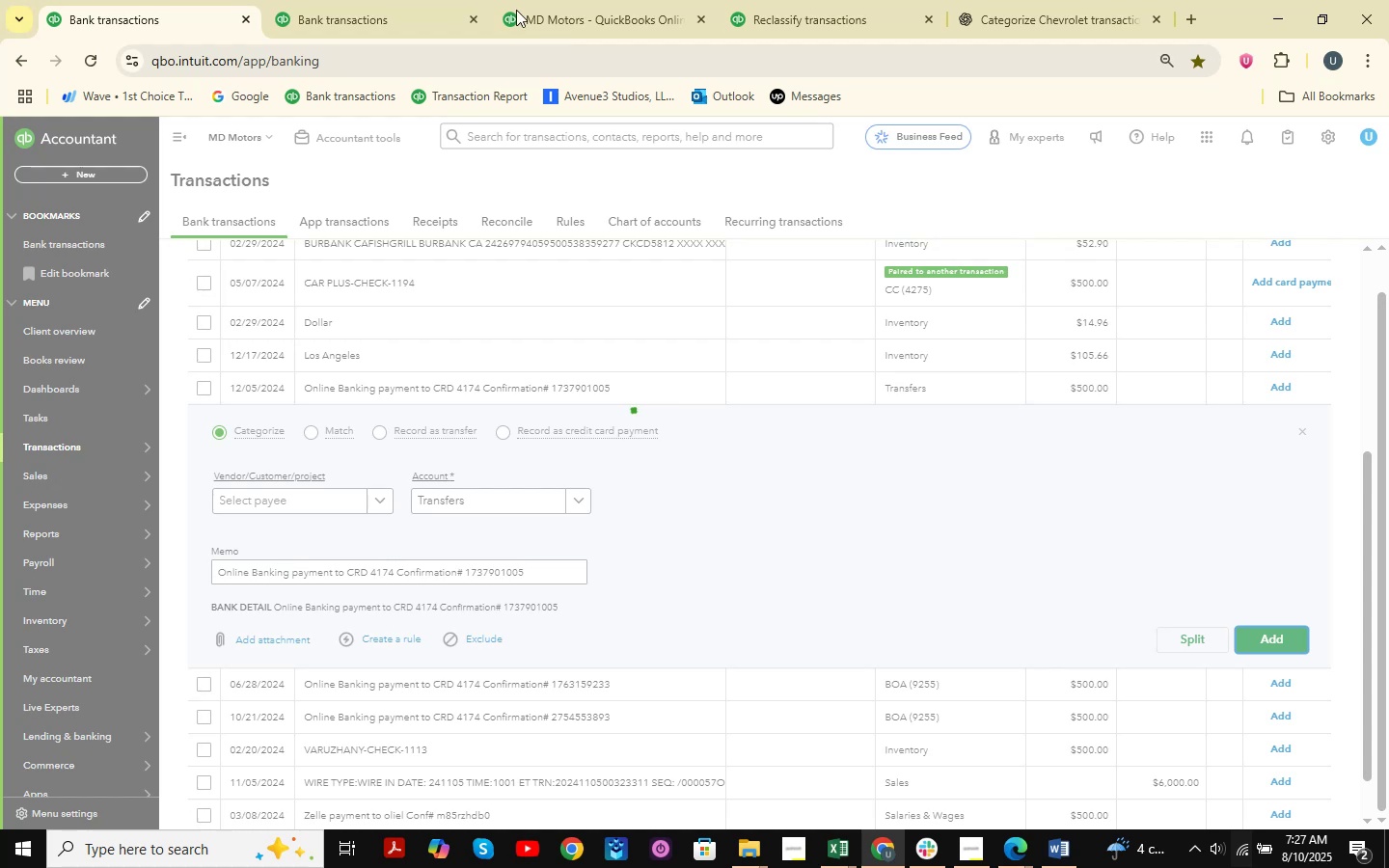 
left_click([403, 0])
 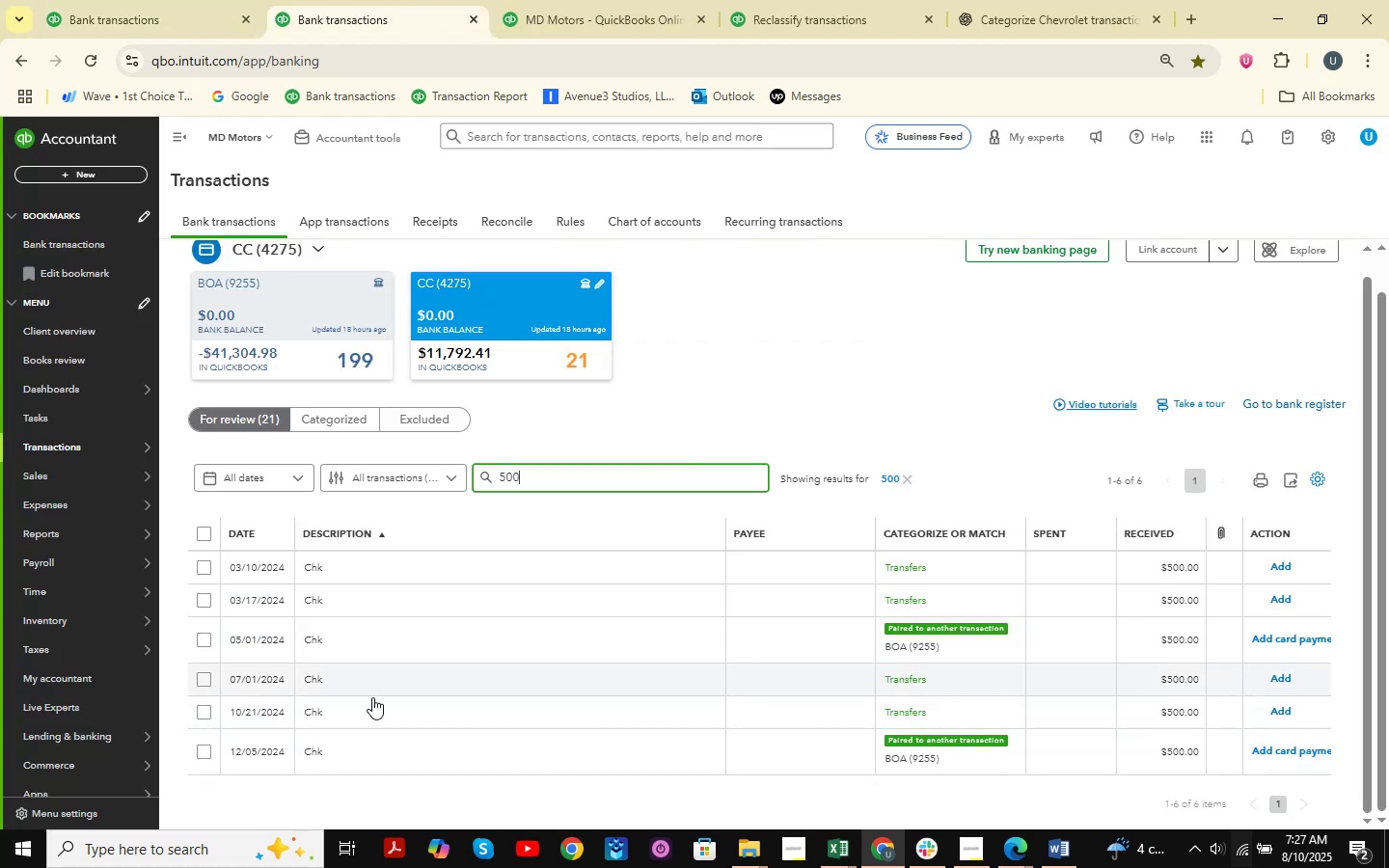 
left_click([342, 755])
 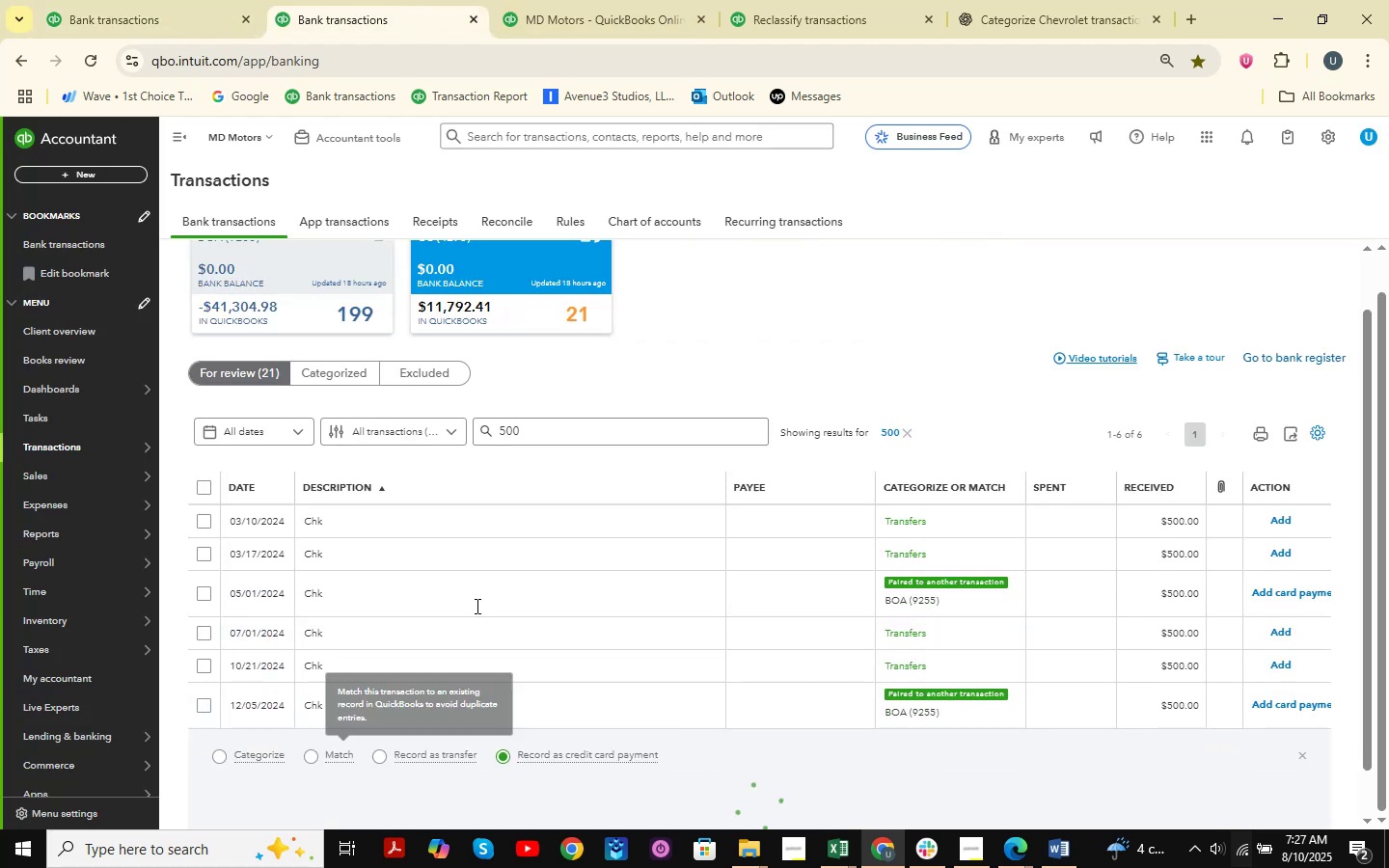 
scroll: coordinate [476, 606], scroll_direction: down, amount: 3.0
 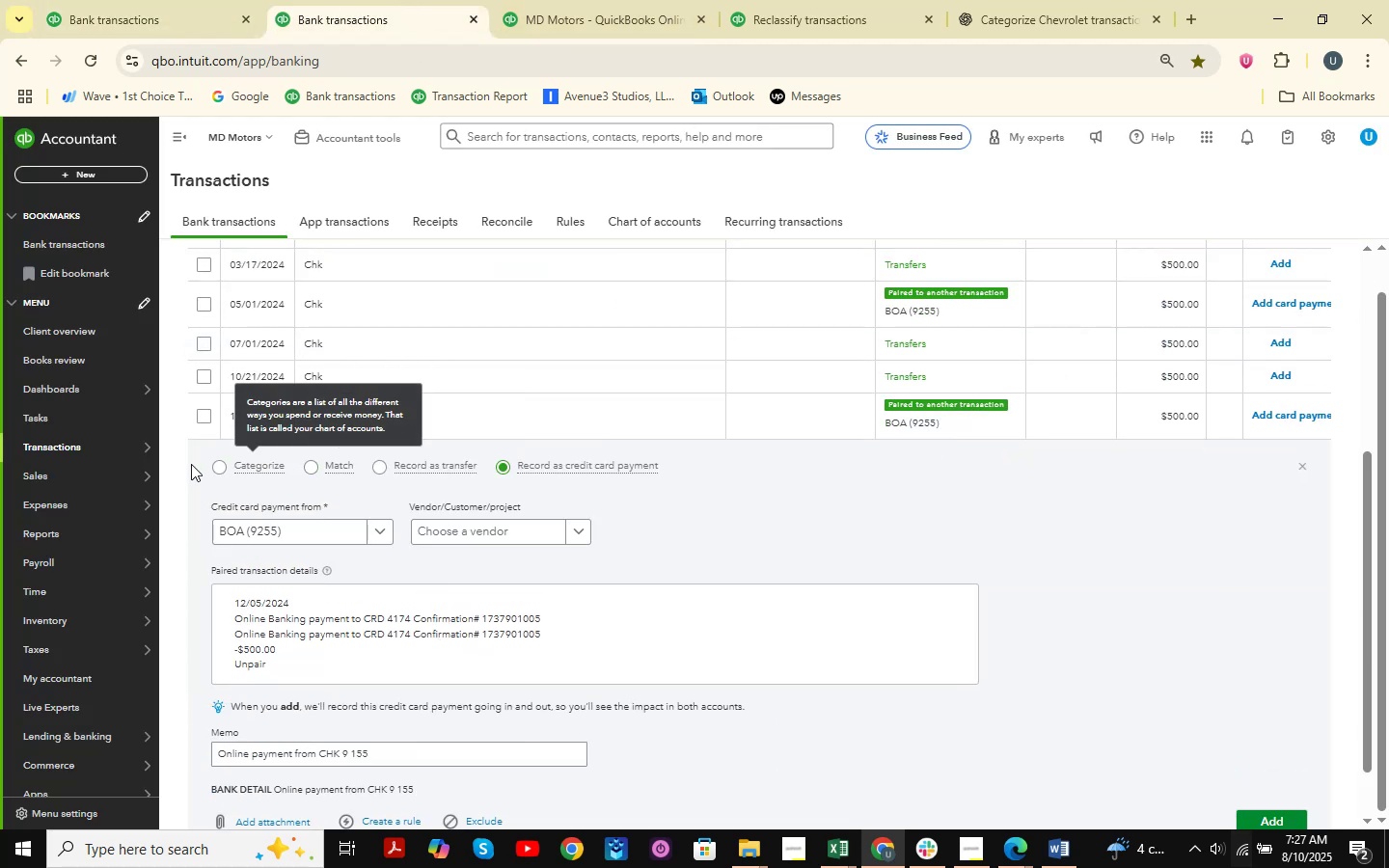 
left_click([231, 475])
 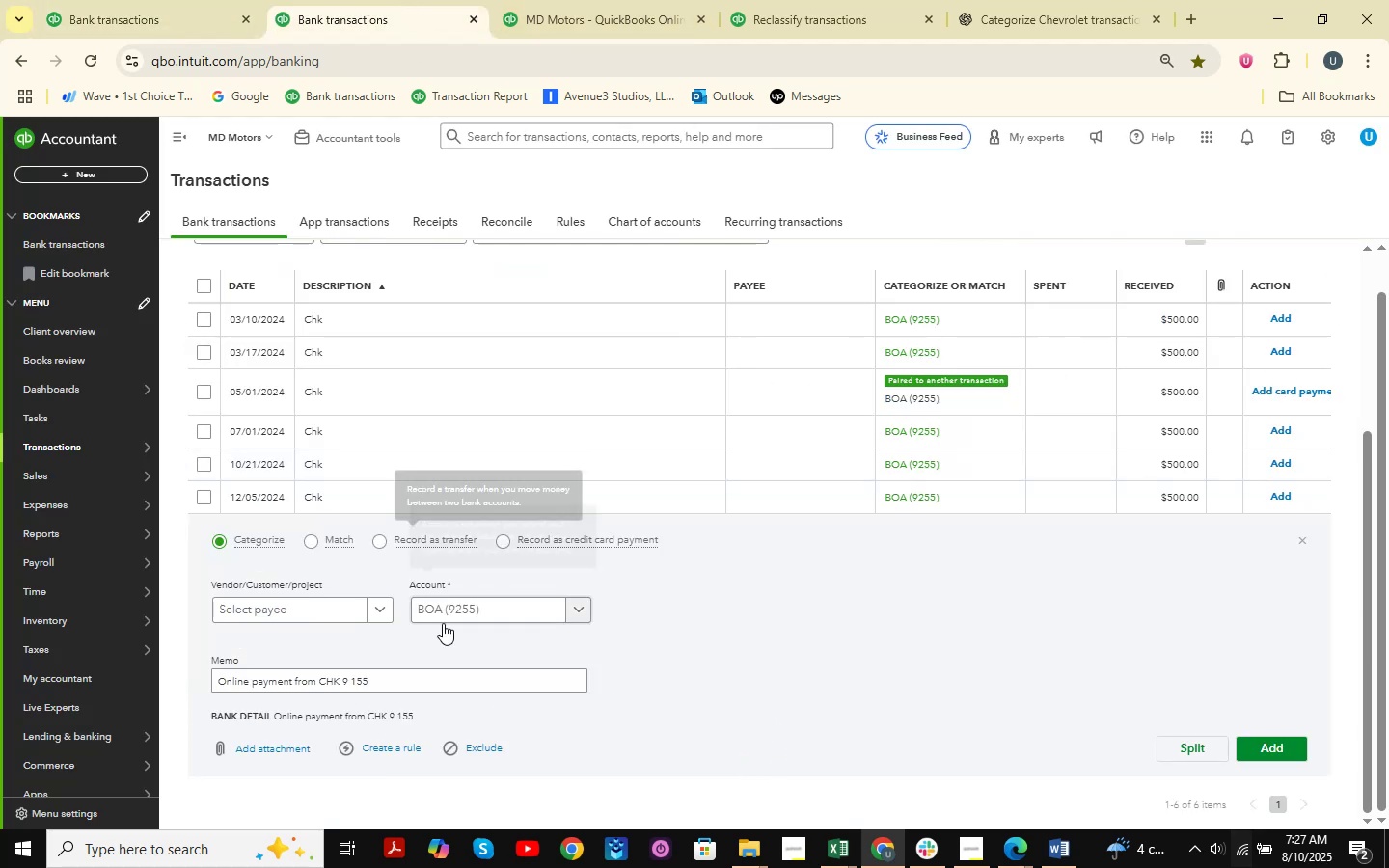 
scroll: coordinate [452, 629], scroll_direction: down, amount: 3.0
 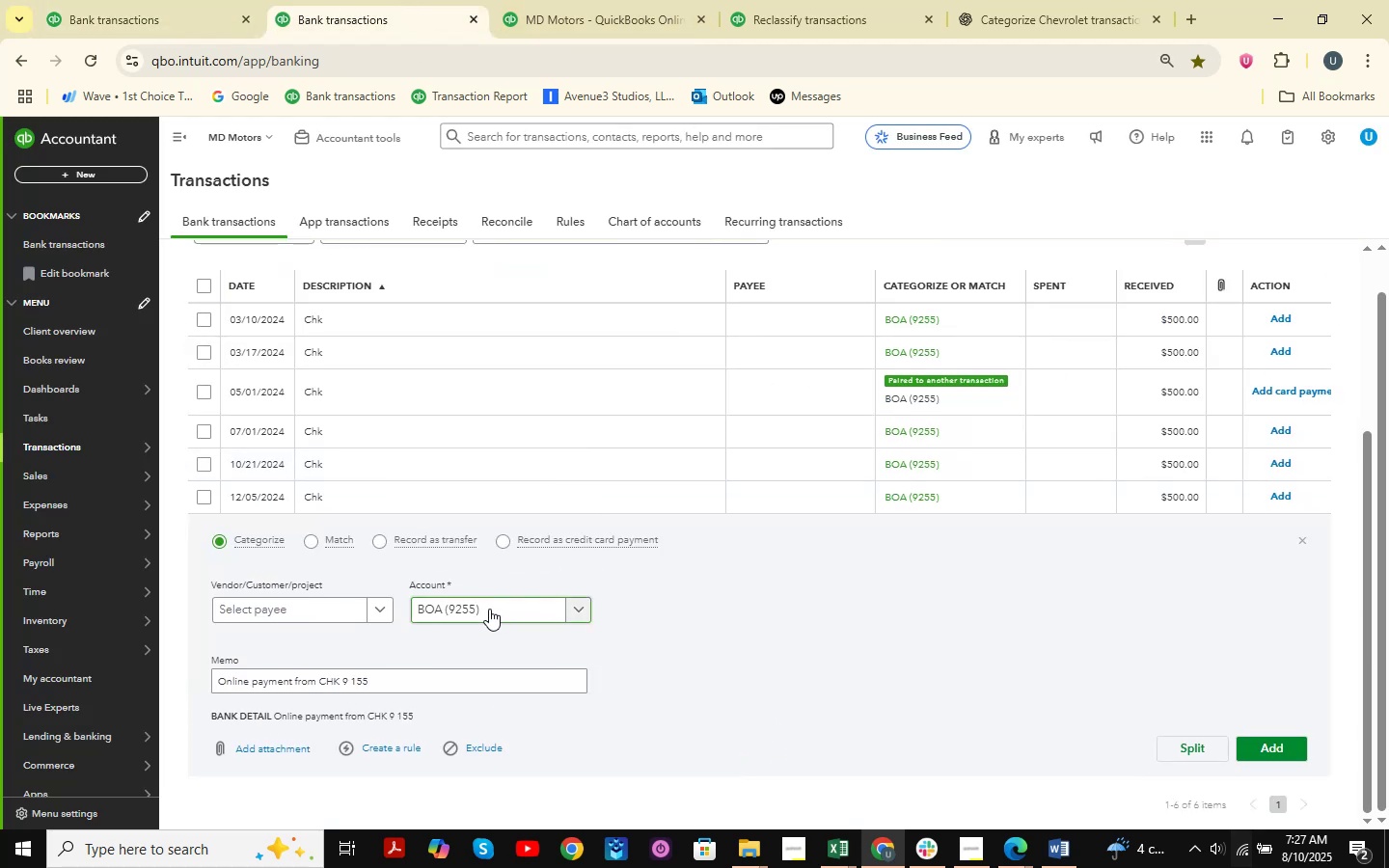 
left_click([492, 602])
 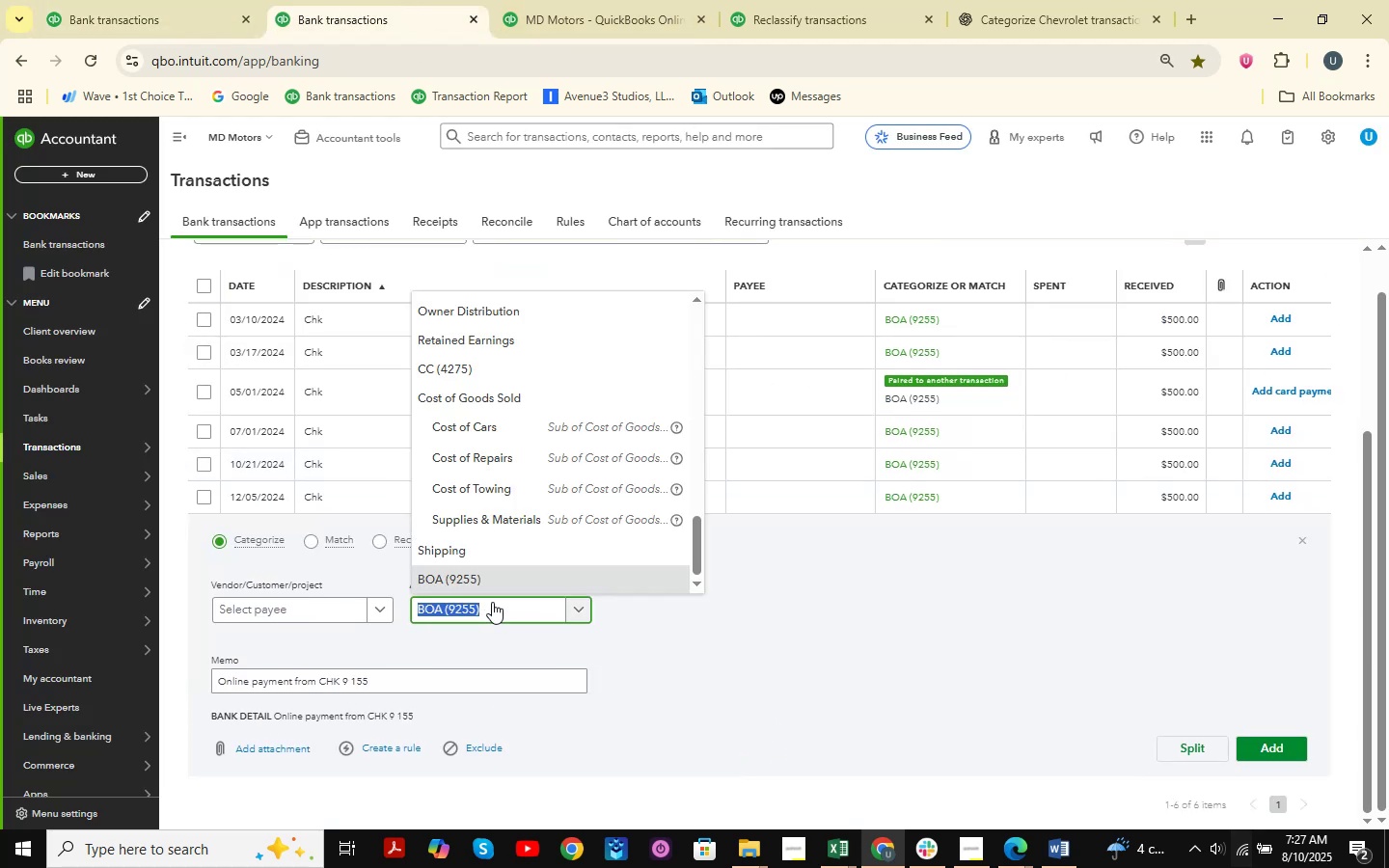 
type(transfers )
 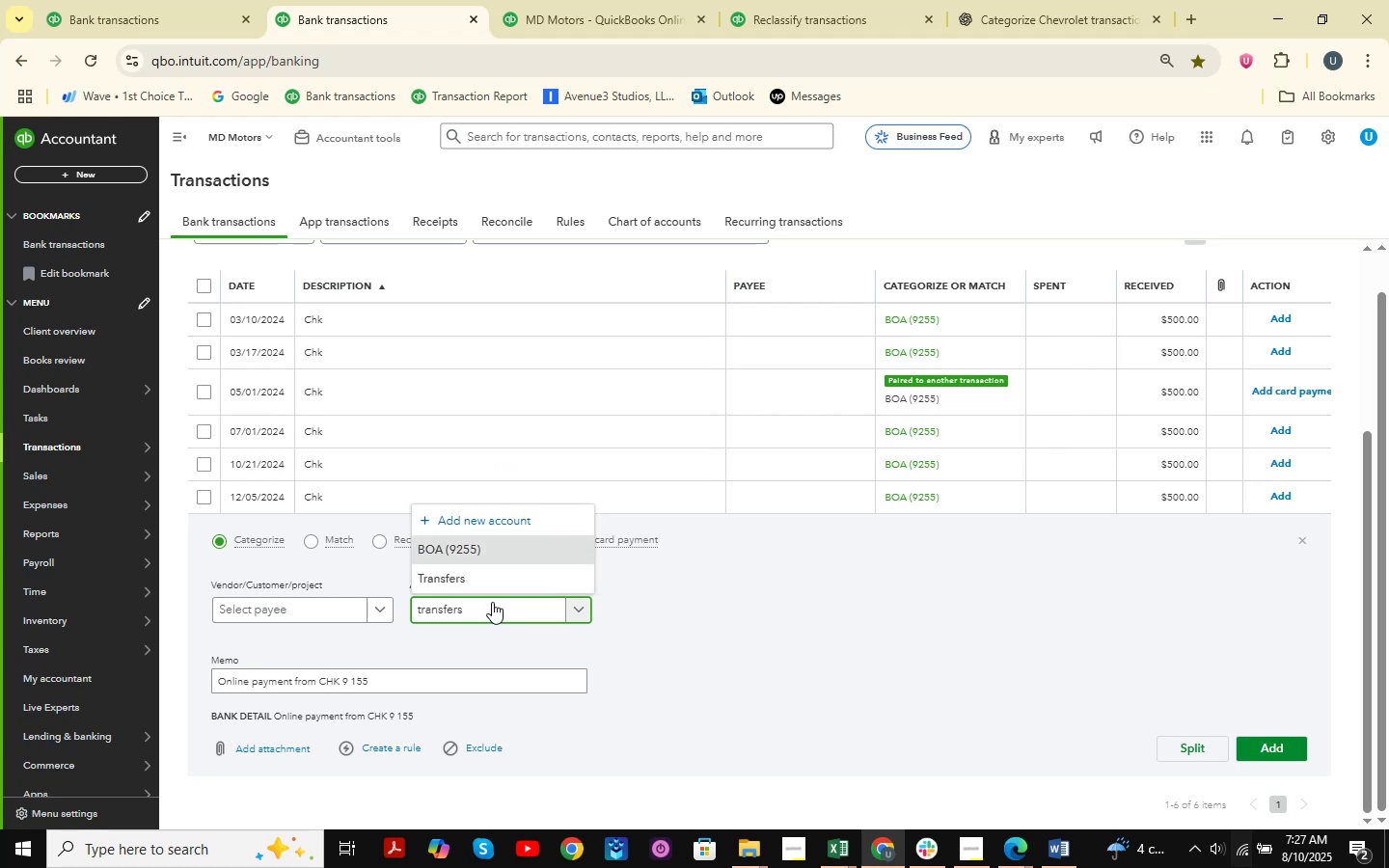 
left_click([493, 578])
 